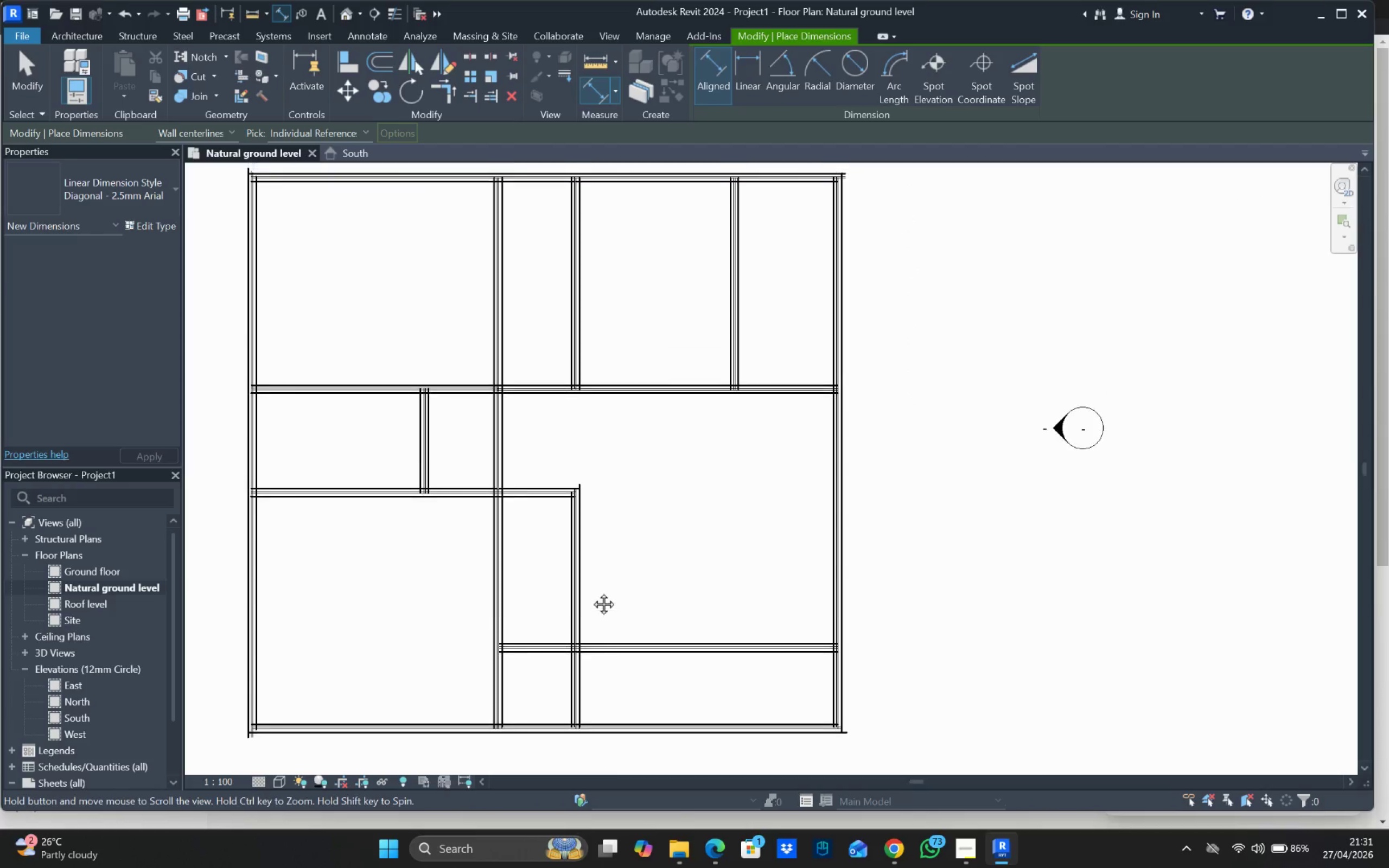 
scroll: coordinate [587, 577], scroll_direction: up, amount: 4.0
 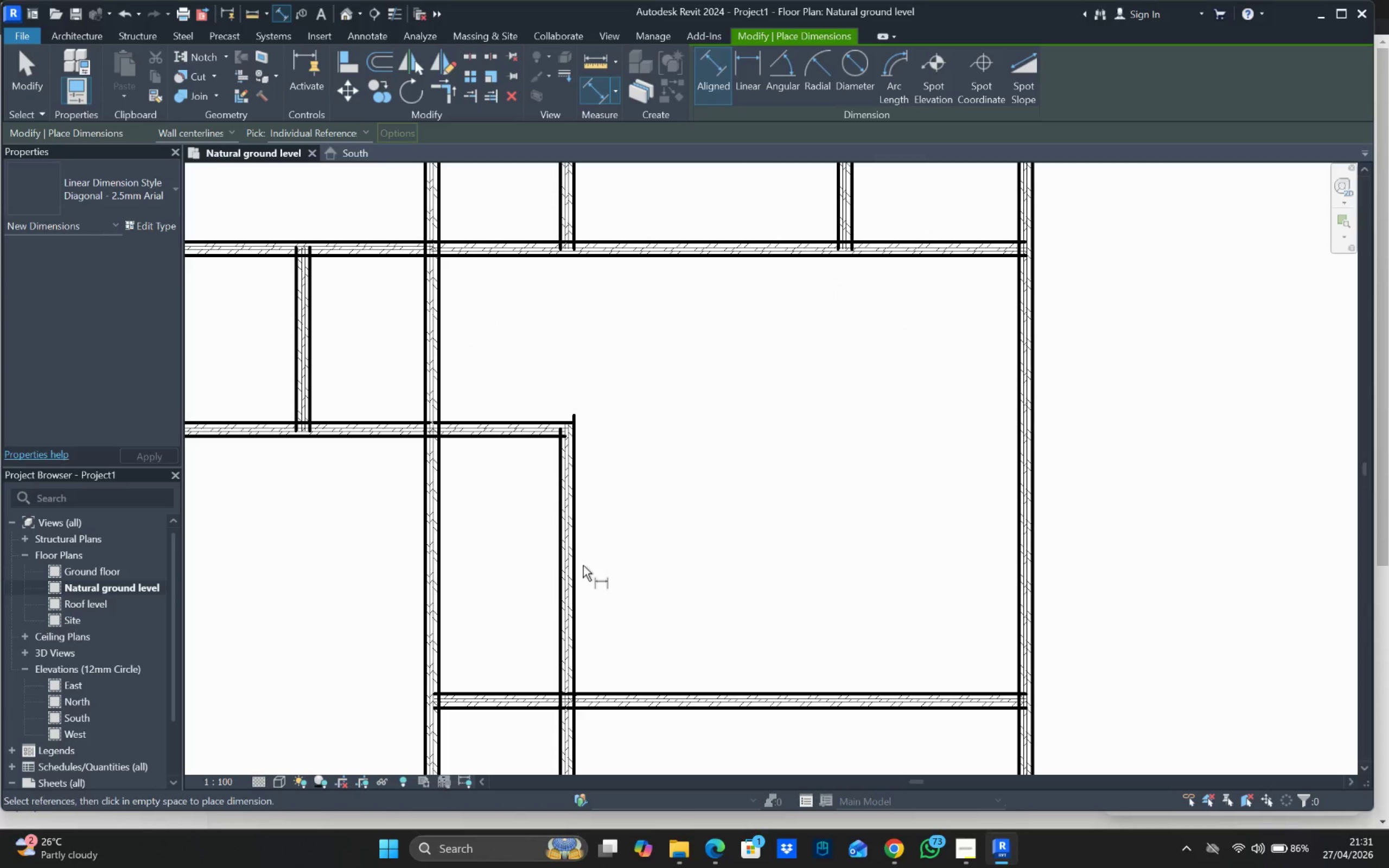 
left_click([583, 565])
 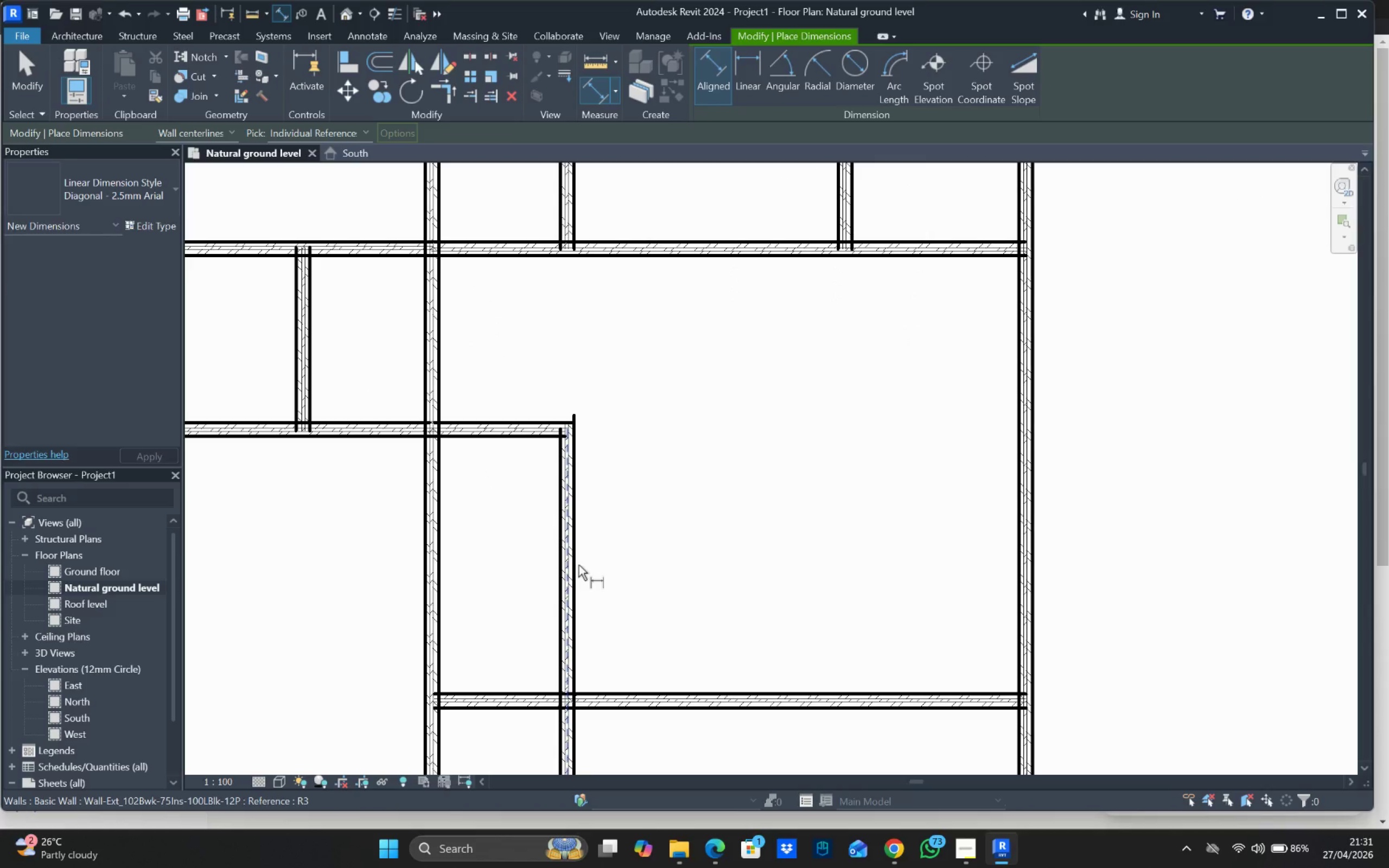 
left_click([578, 565])
 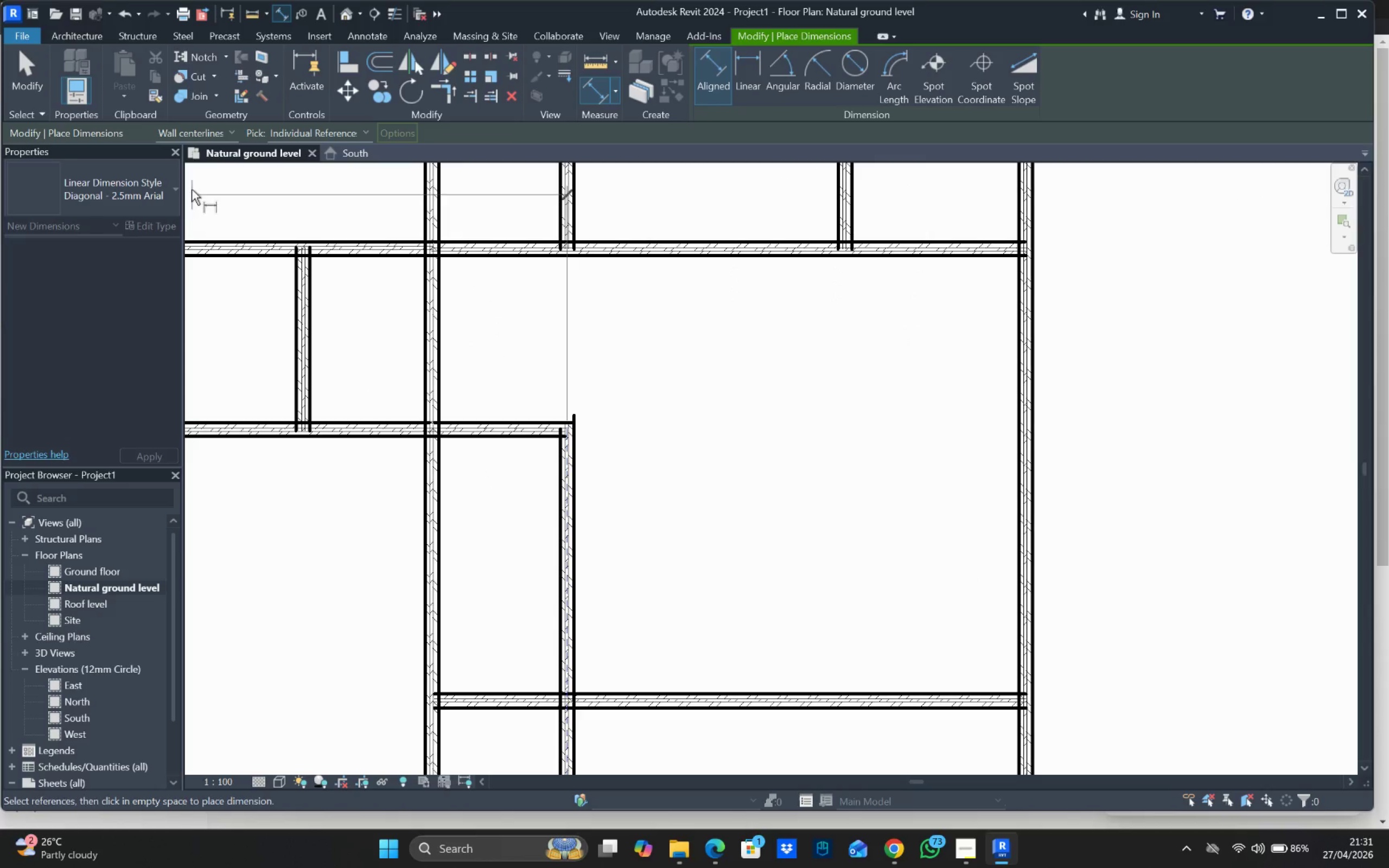 
left_click([226, 127])
 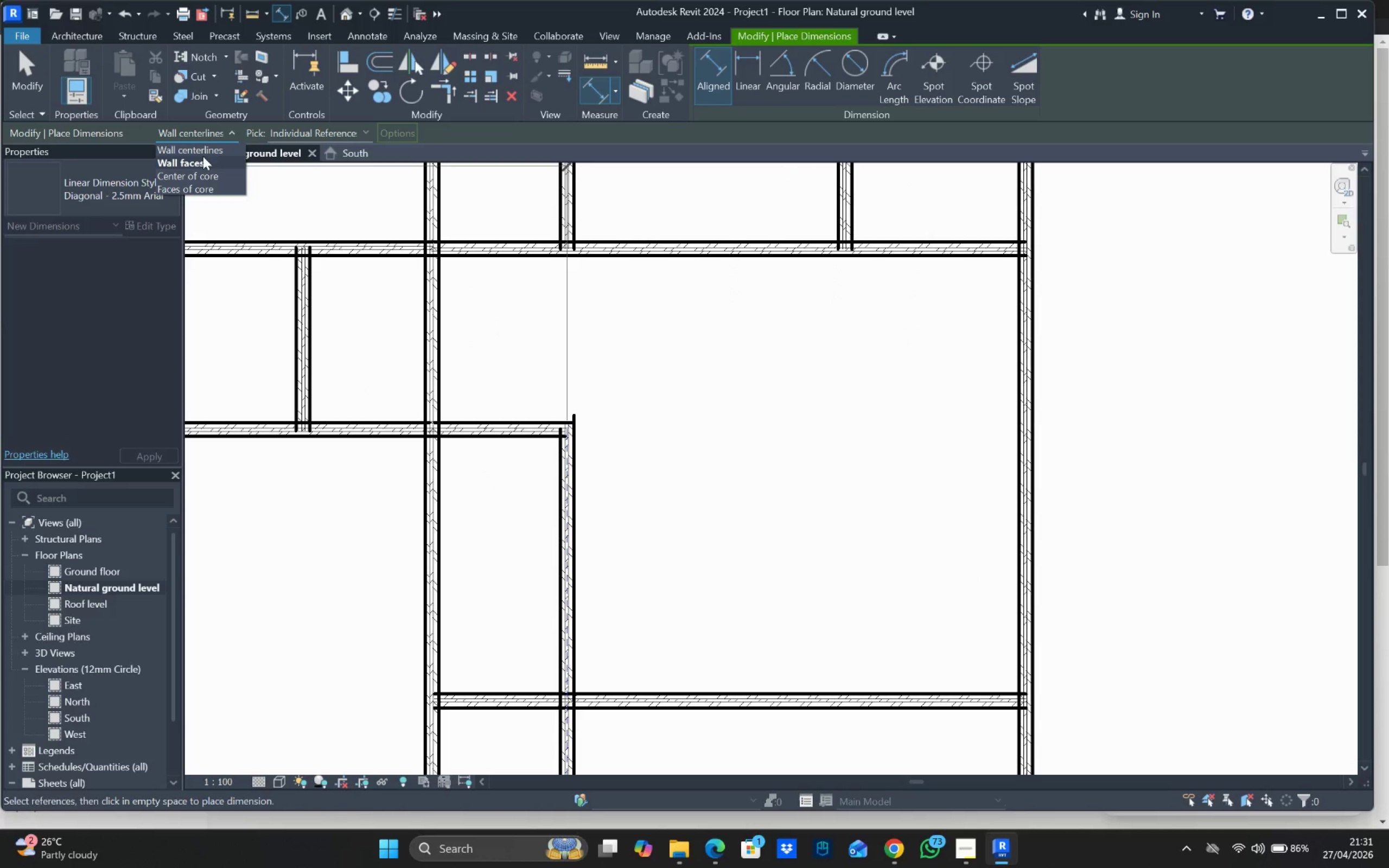 
left_click([196, 162])
 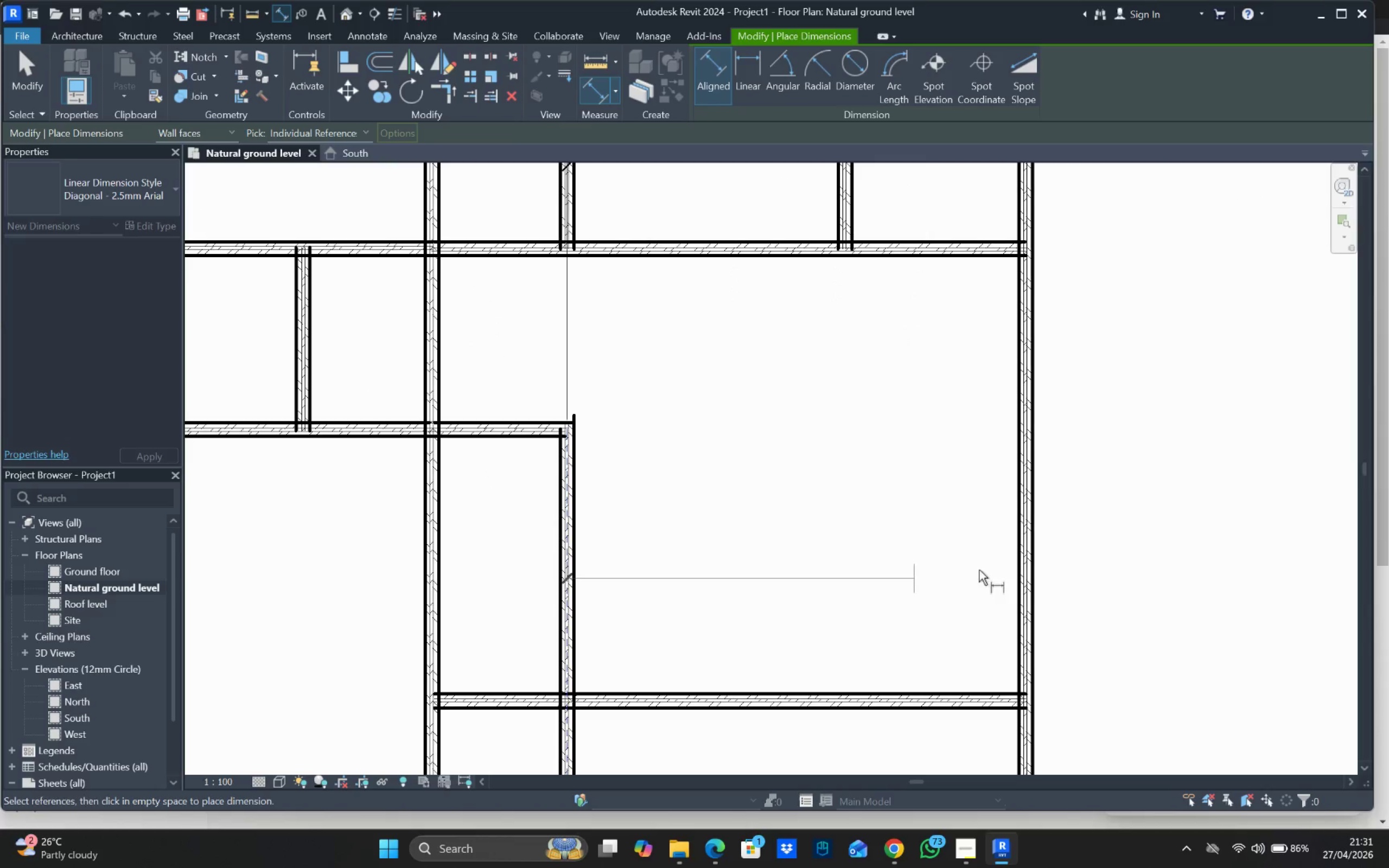 
left_click([1015, 563])
 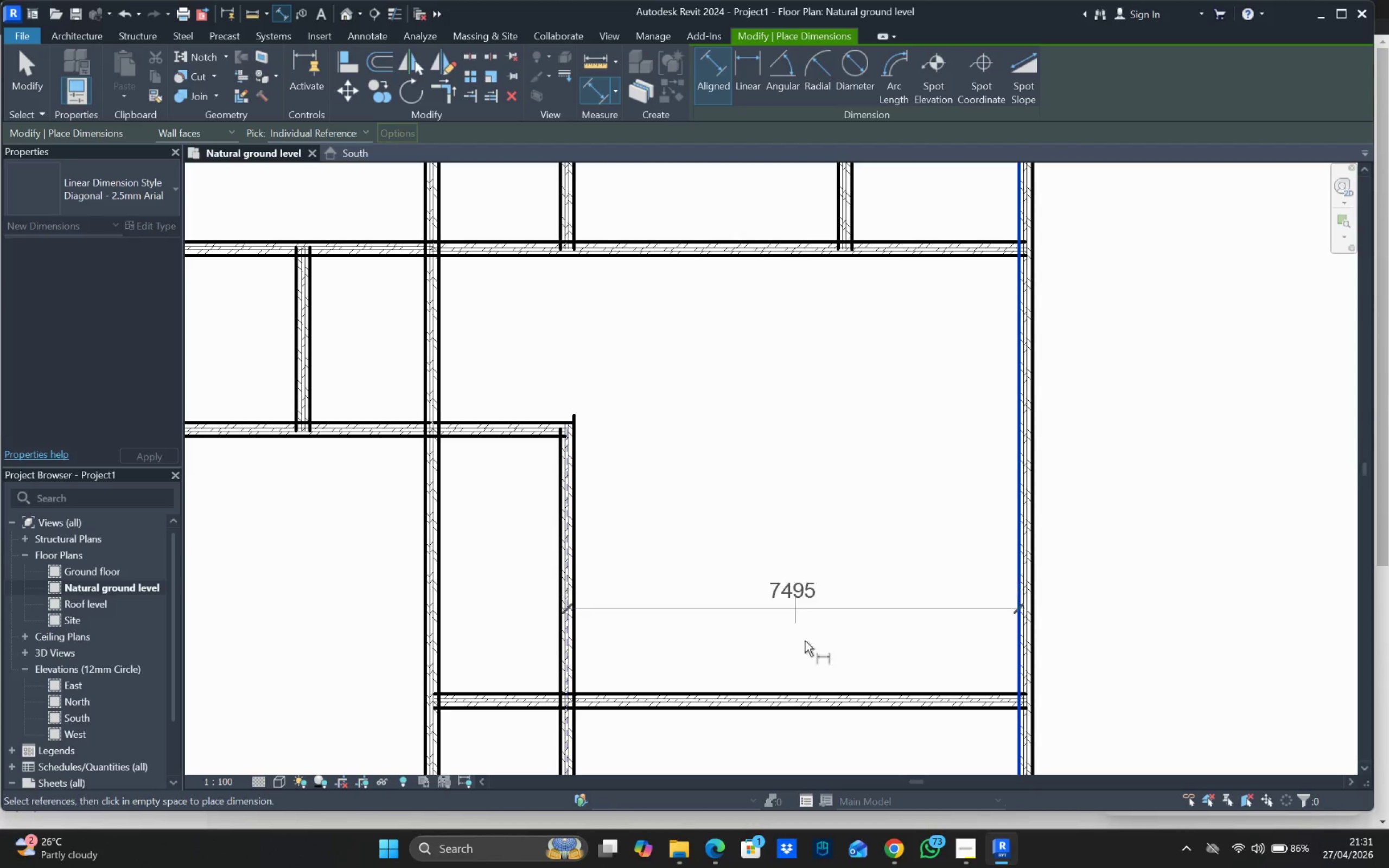 
left_click([827, 674])
 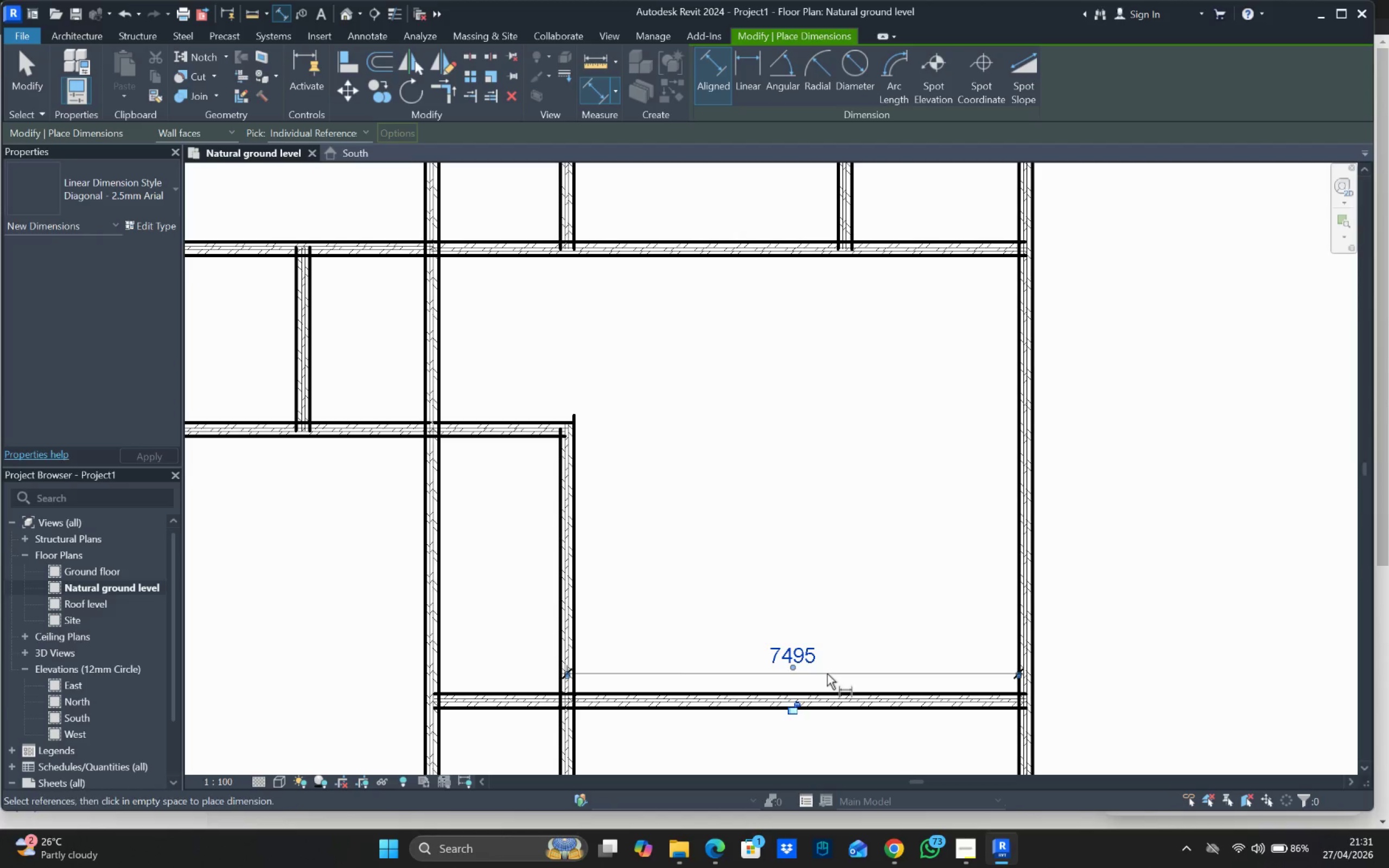 
key(Escape)
 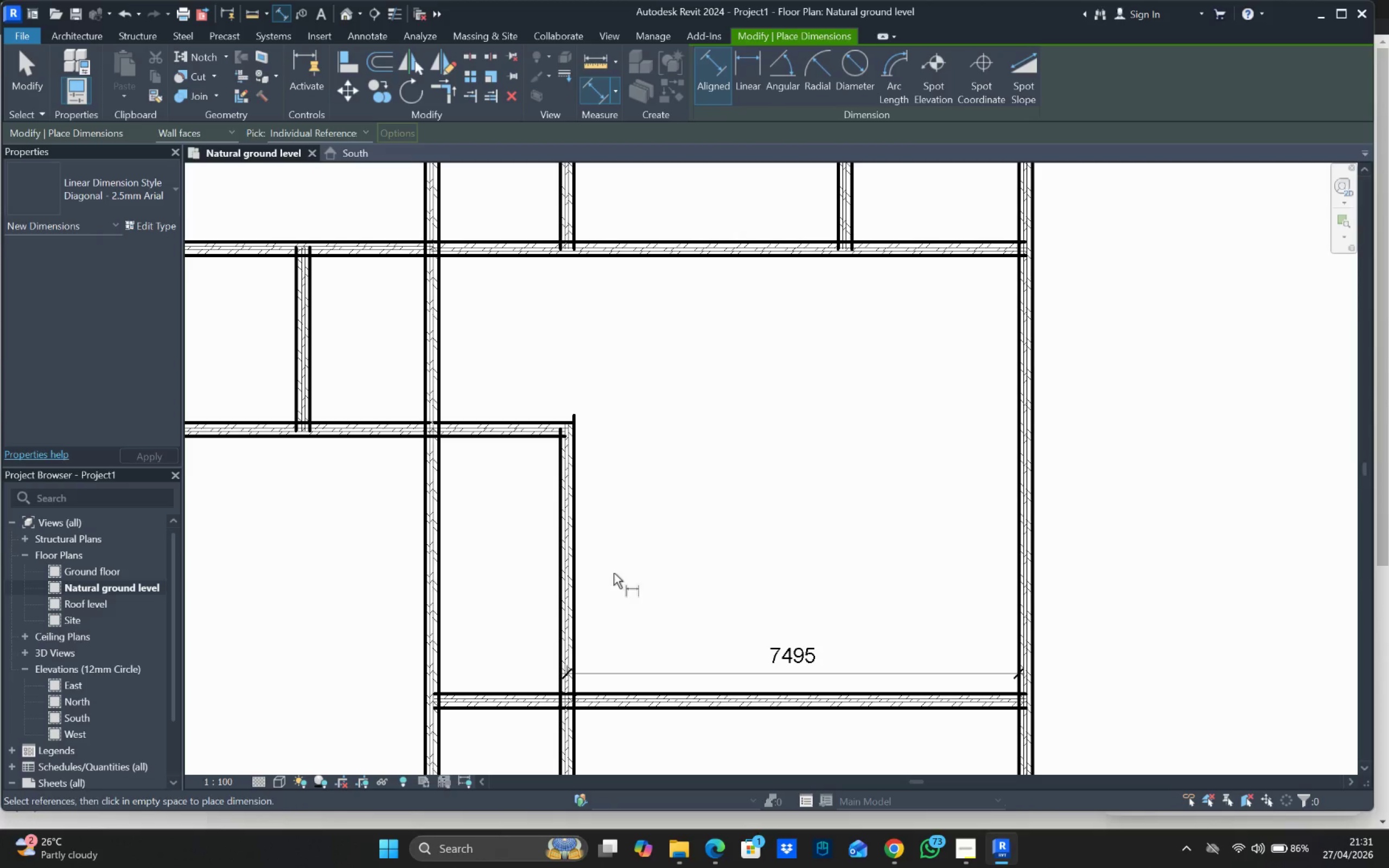 
key(Escape)
 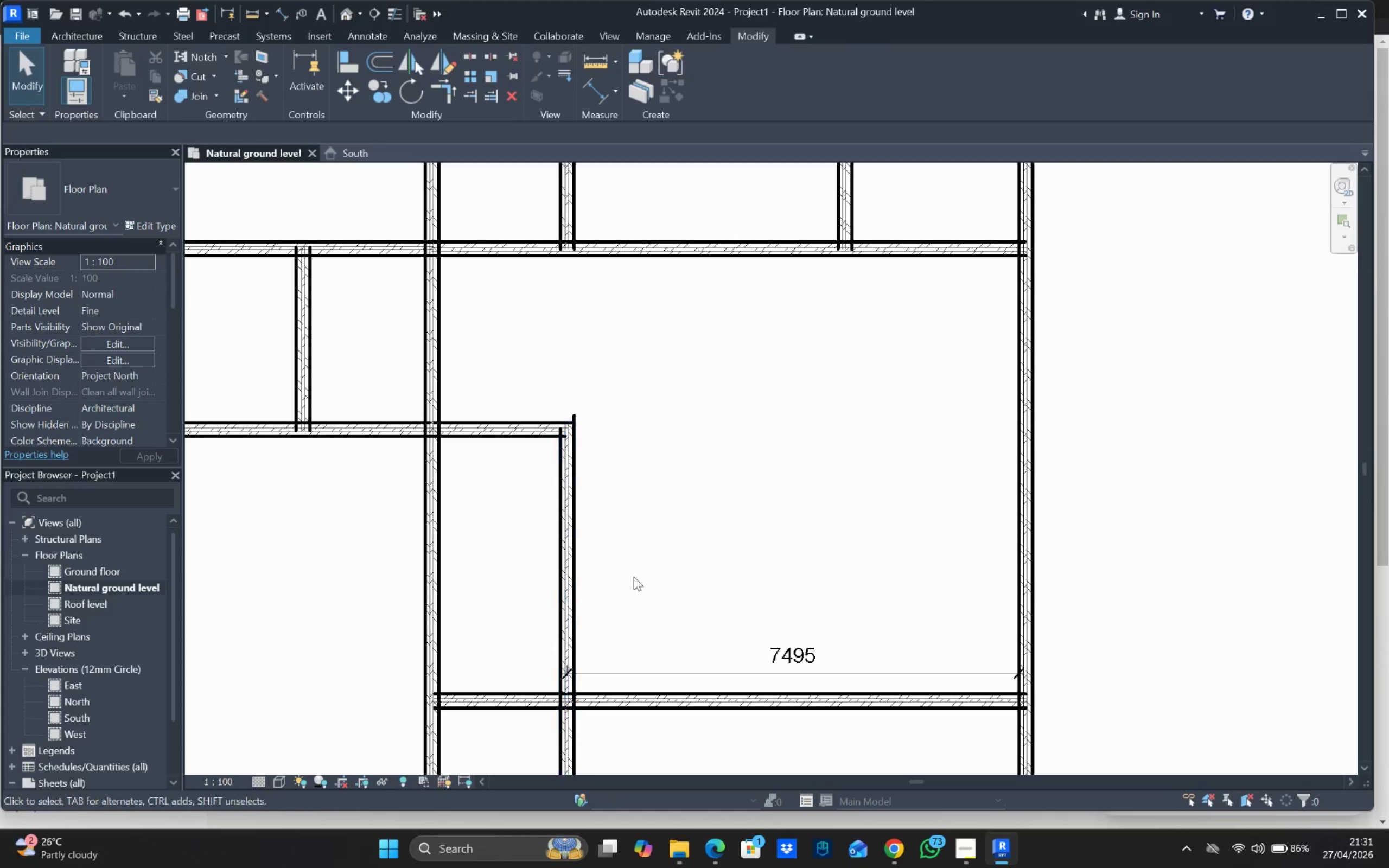 
key(Escape)
 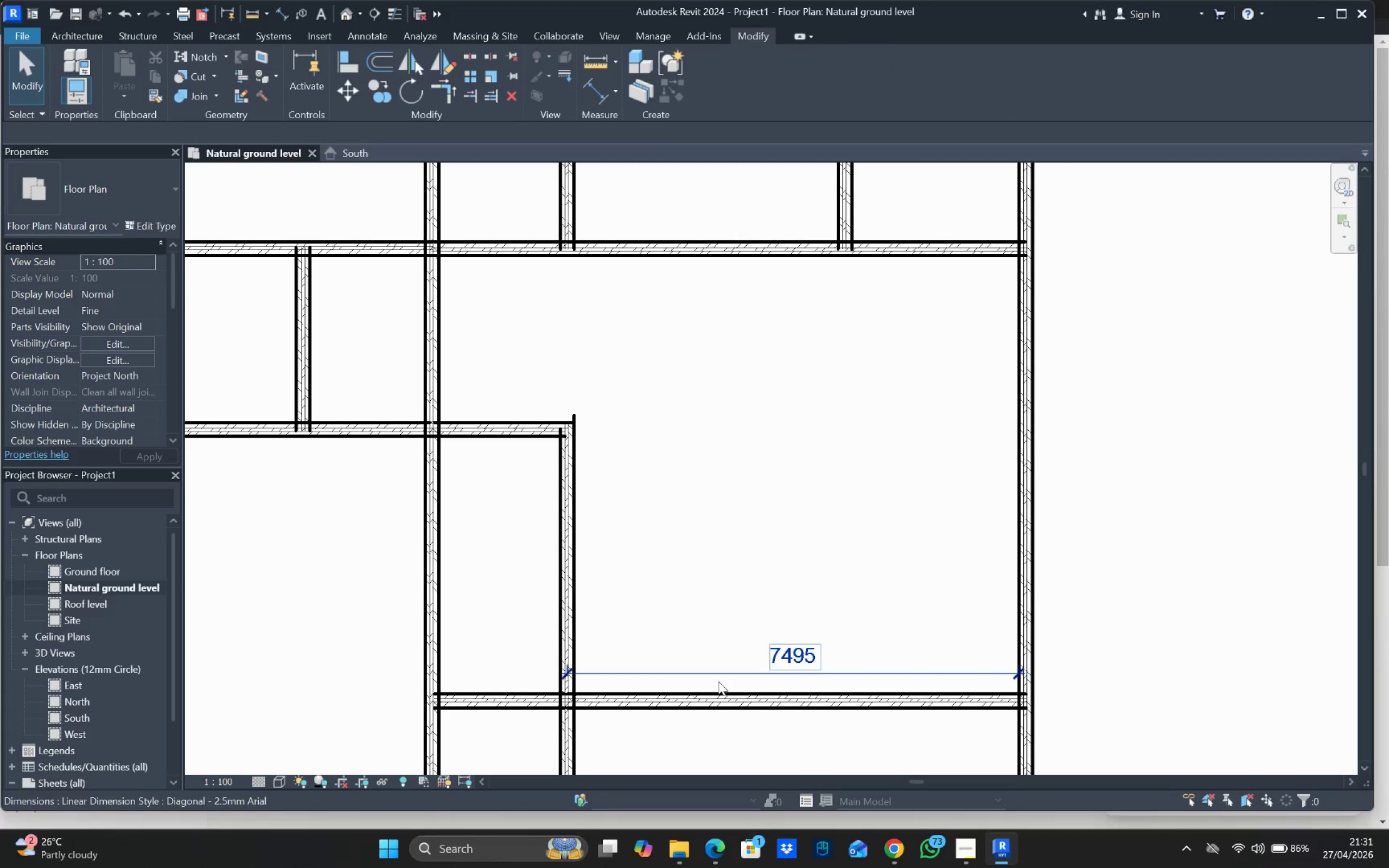 
key(Escape)
 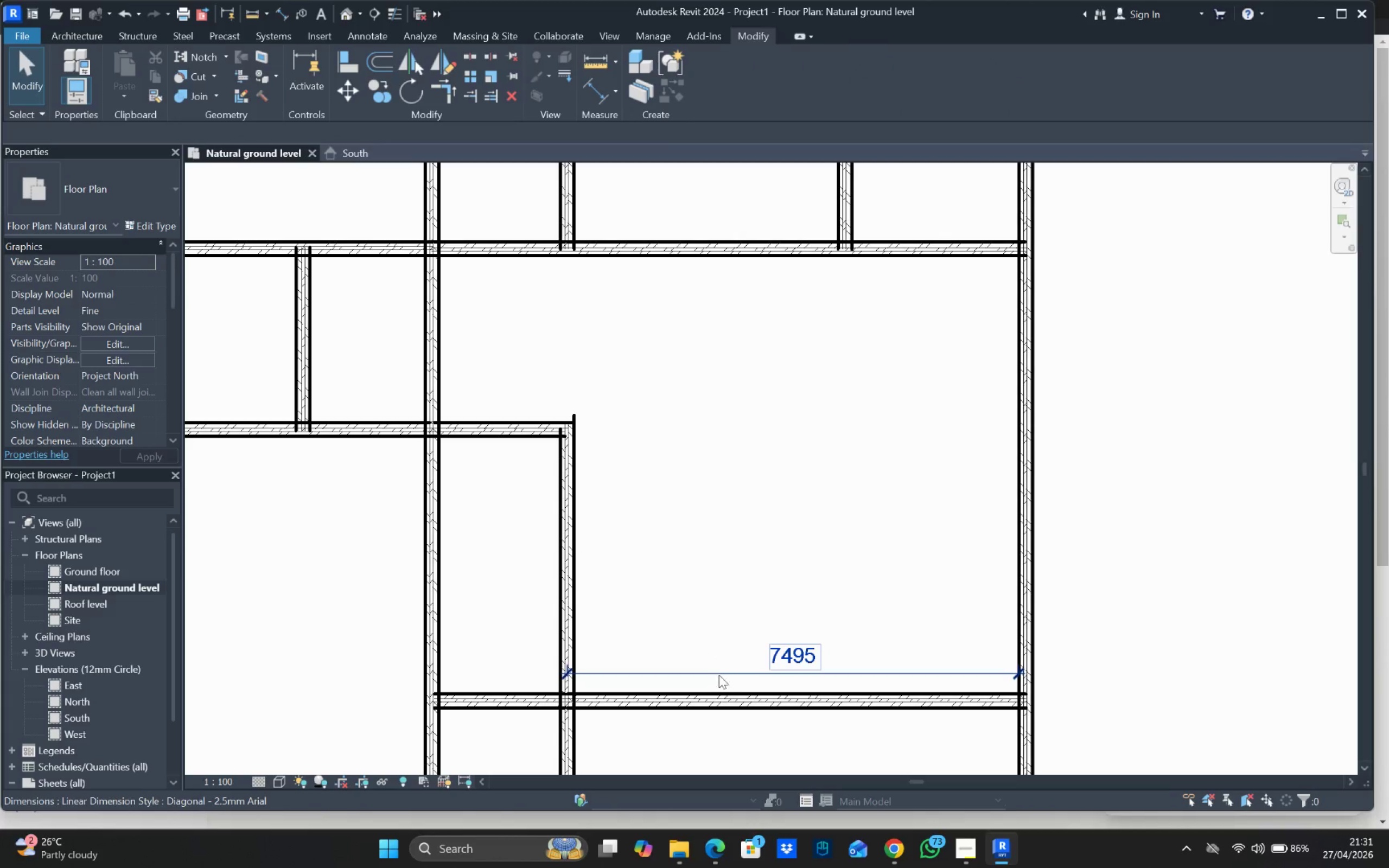 
left_click([719, 675])
 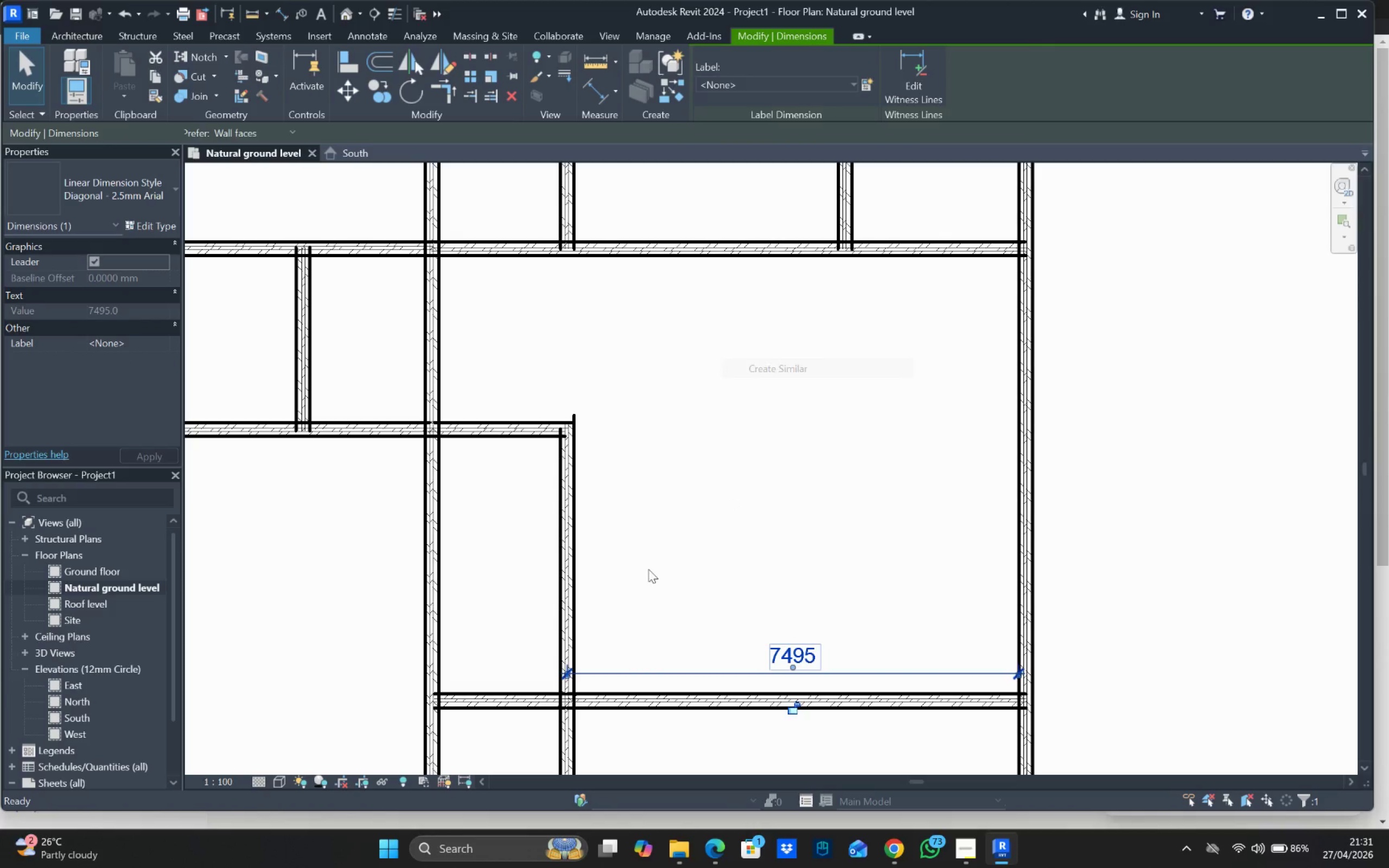 
left_click_drag(start_coordinate=[574, 586], to_coordinate=[585, 588])
 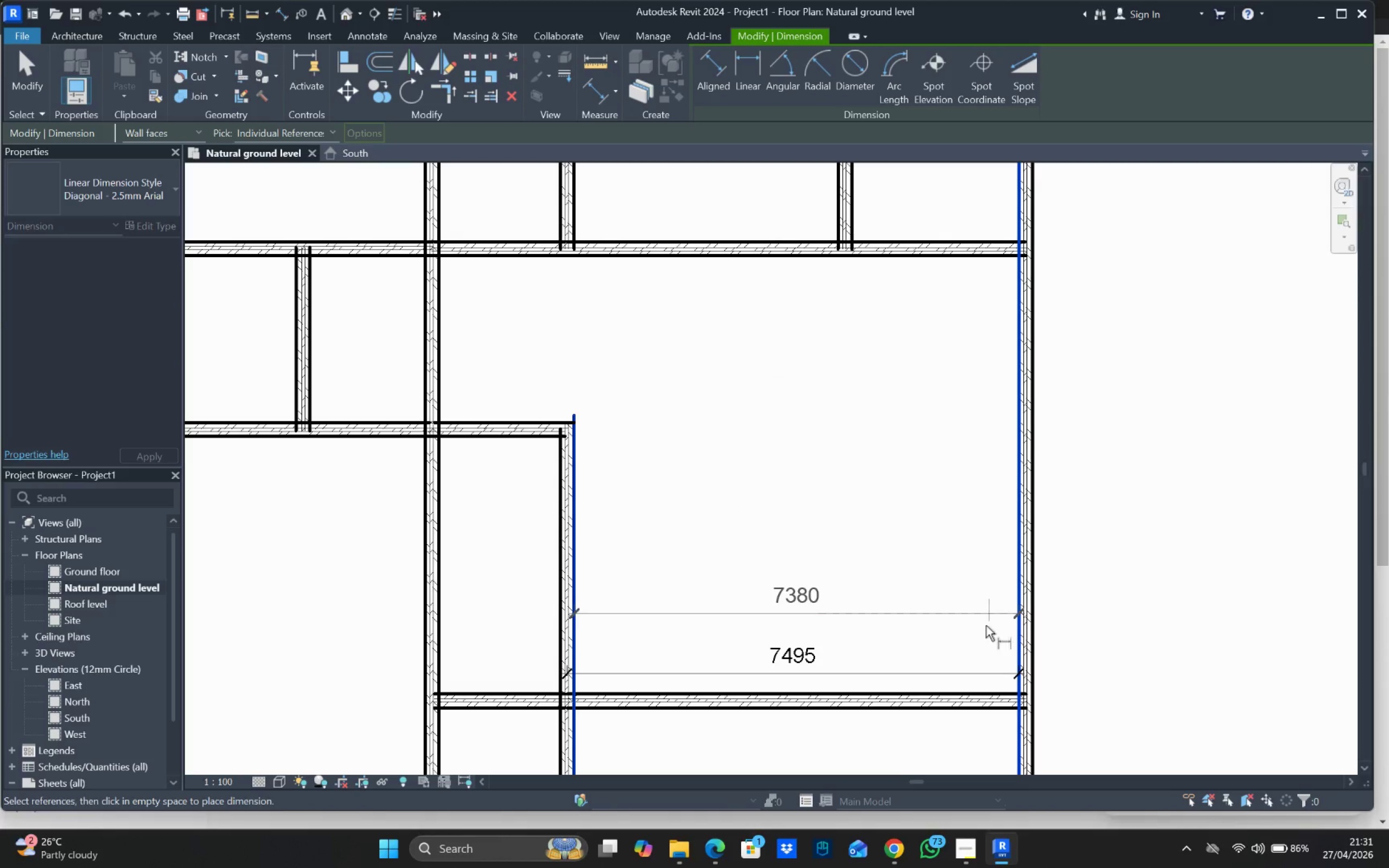 
key(Escape)
 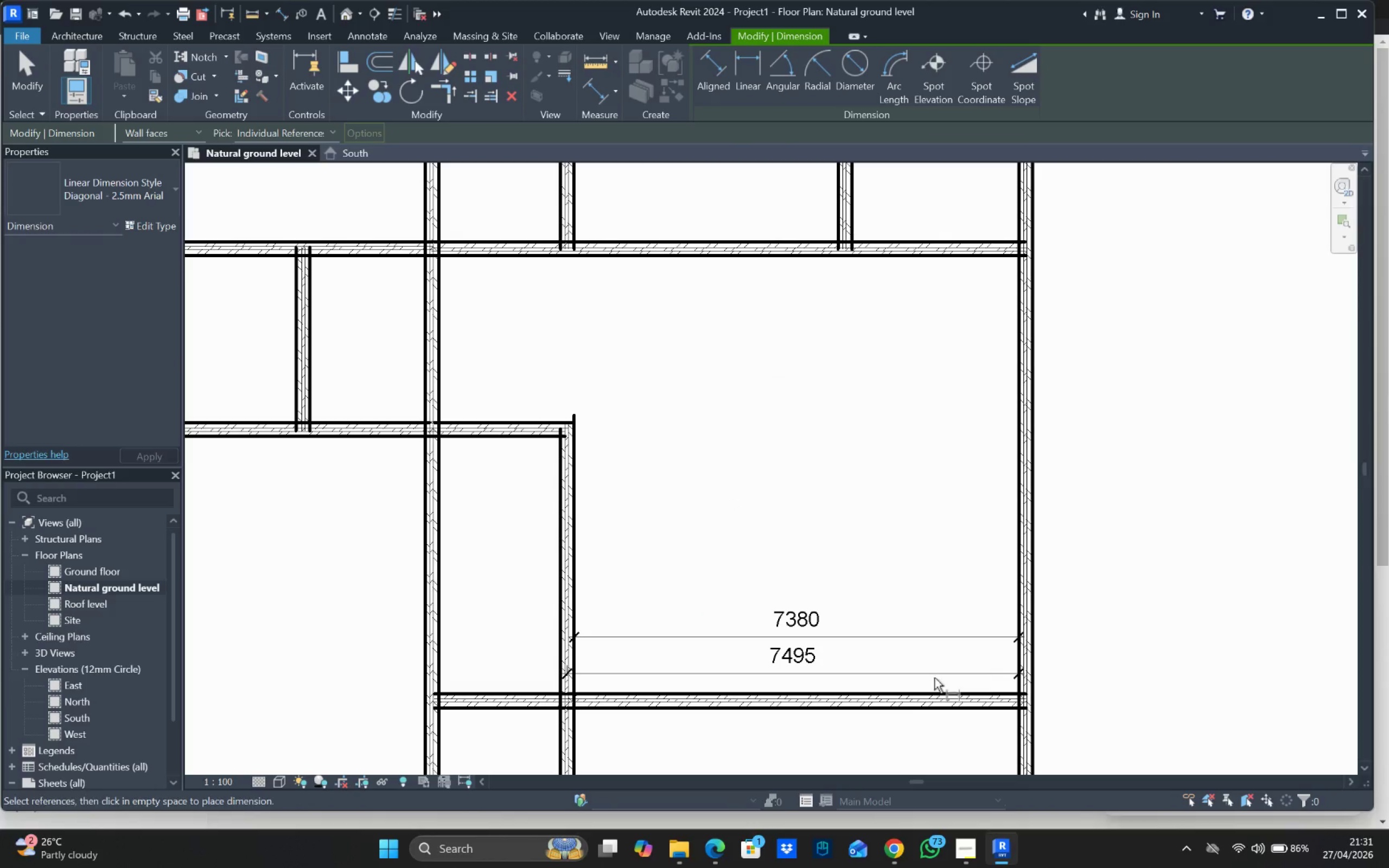 
key(Escape)
 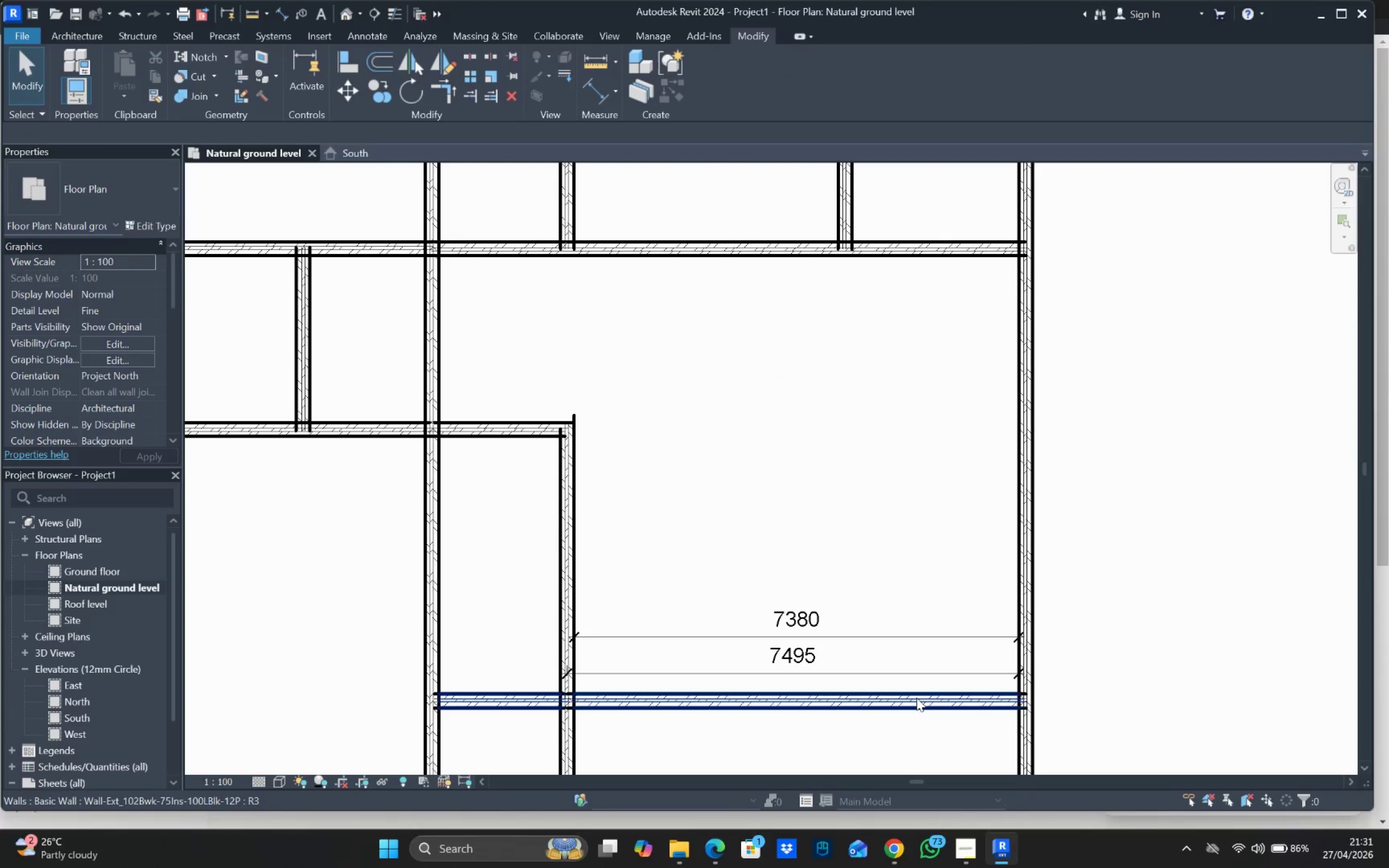 
key(Escape)
 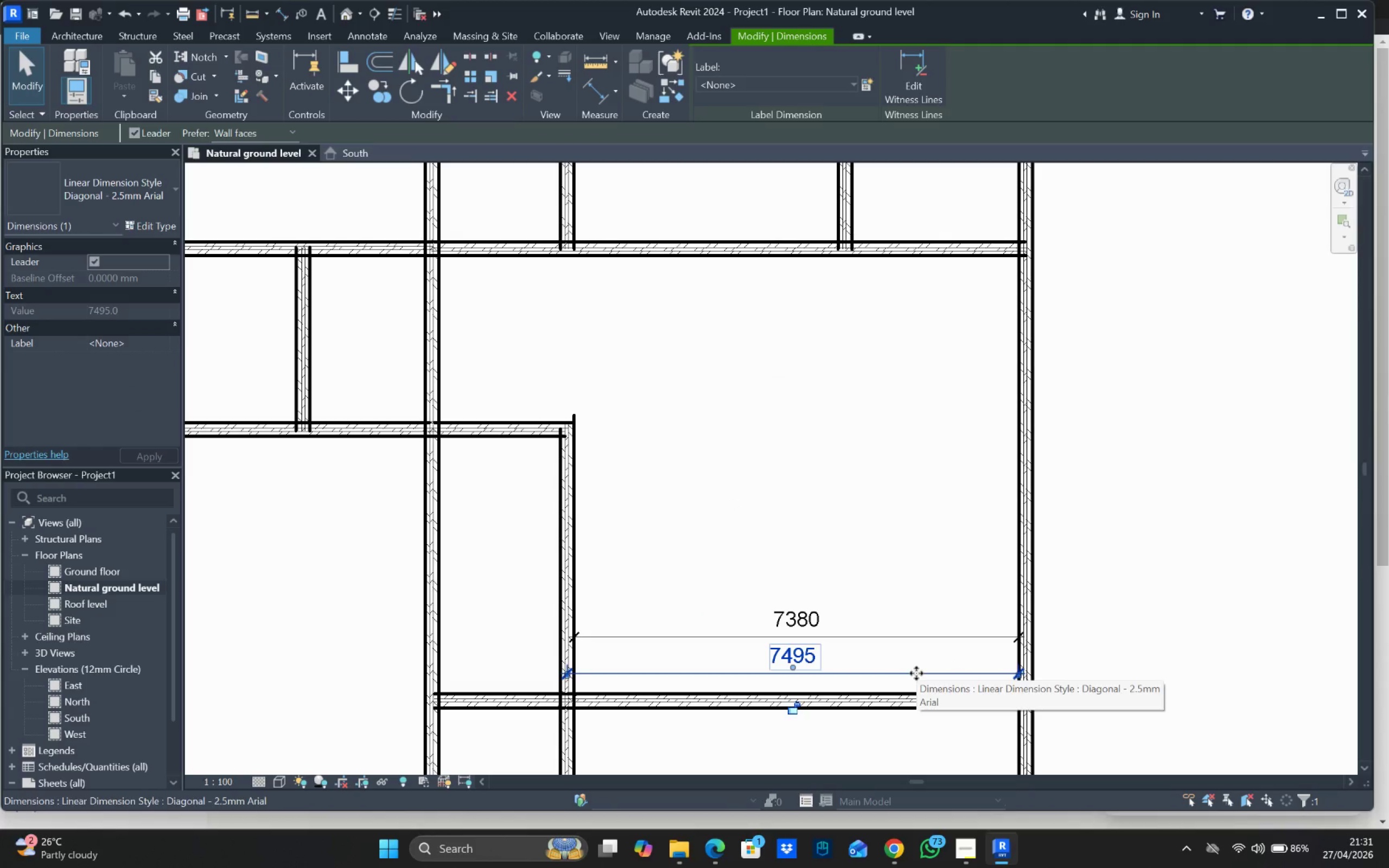 
key(Delete)
 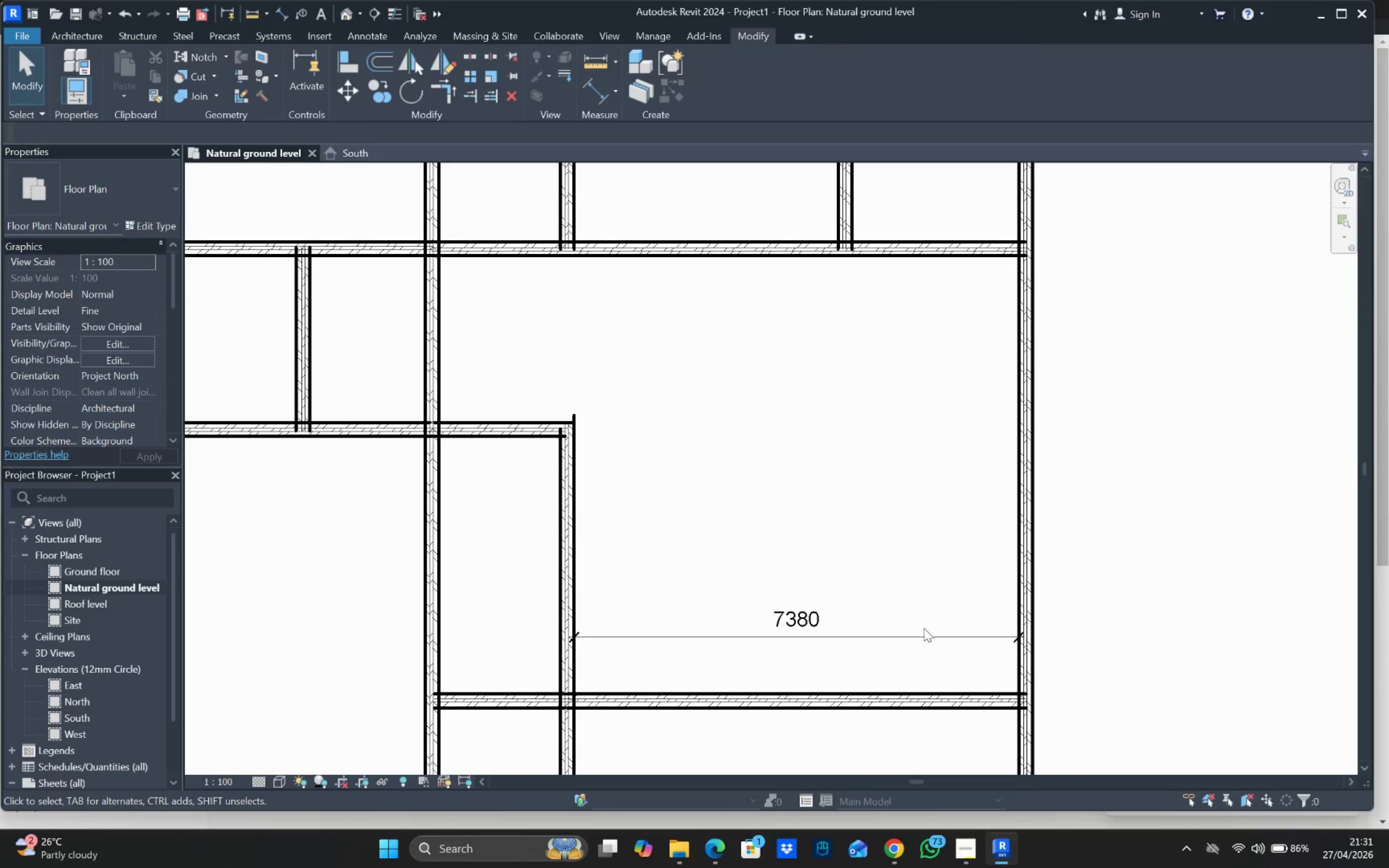 
scroll: coordinate [925, 586], scroll_direction: down, amount: 5.0
 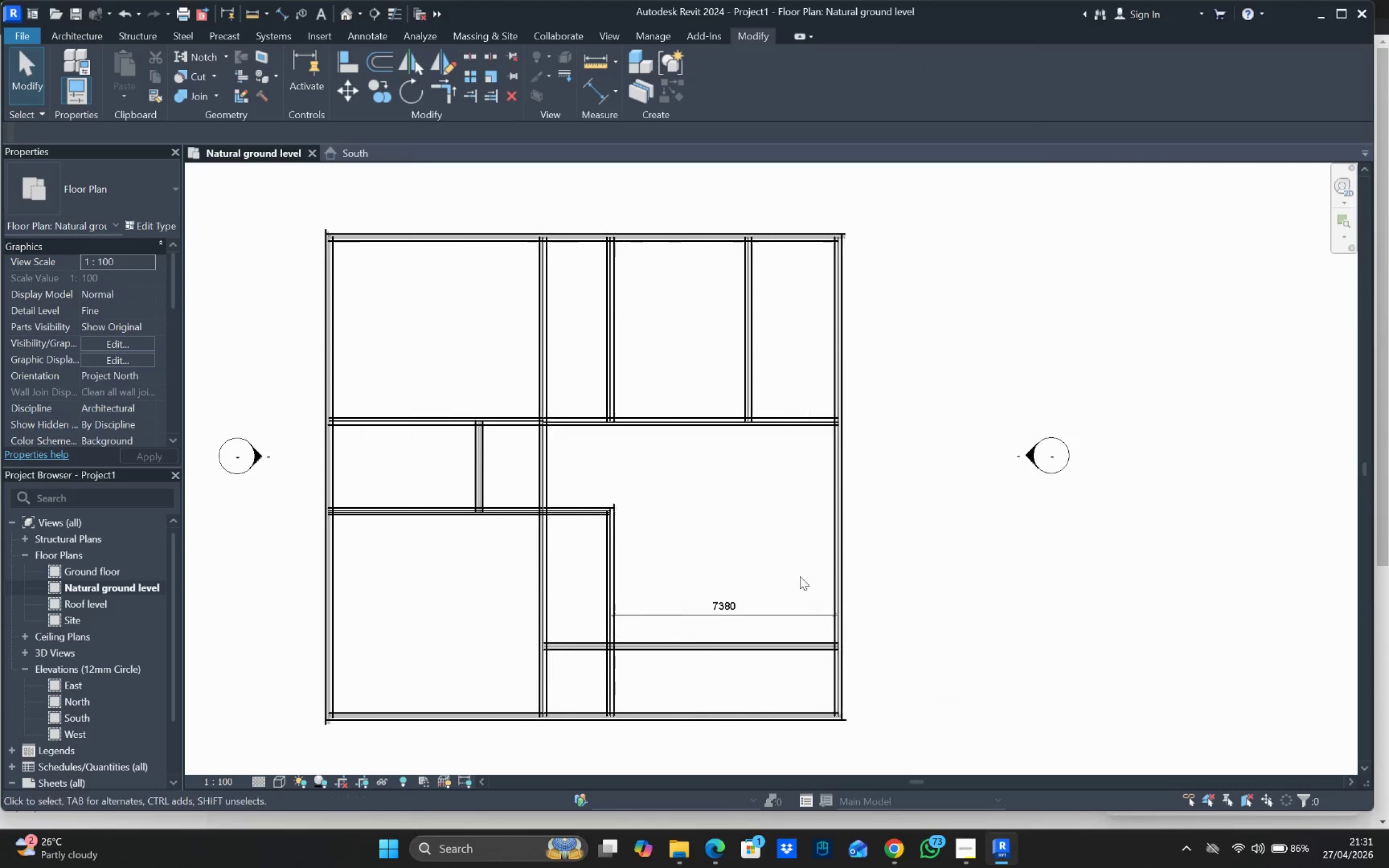 
key(Escape)
 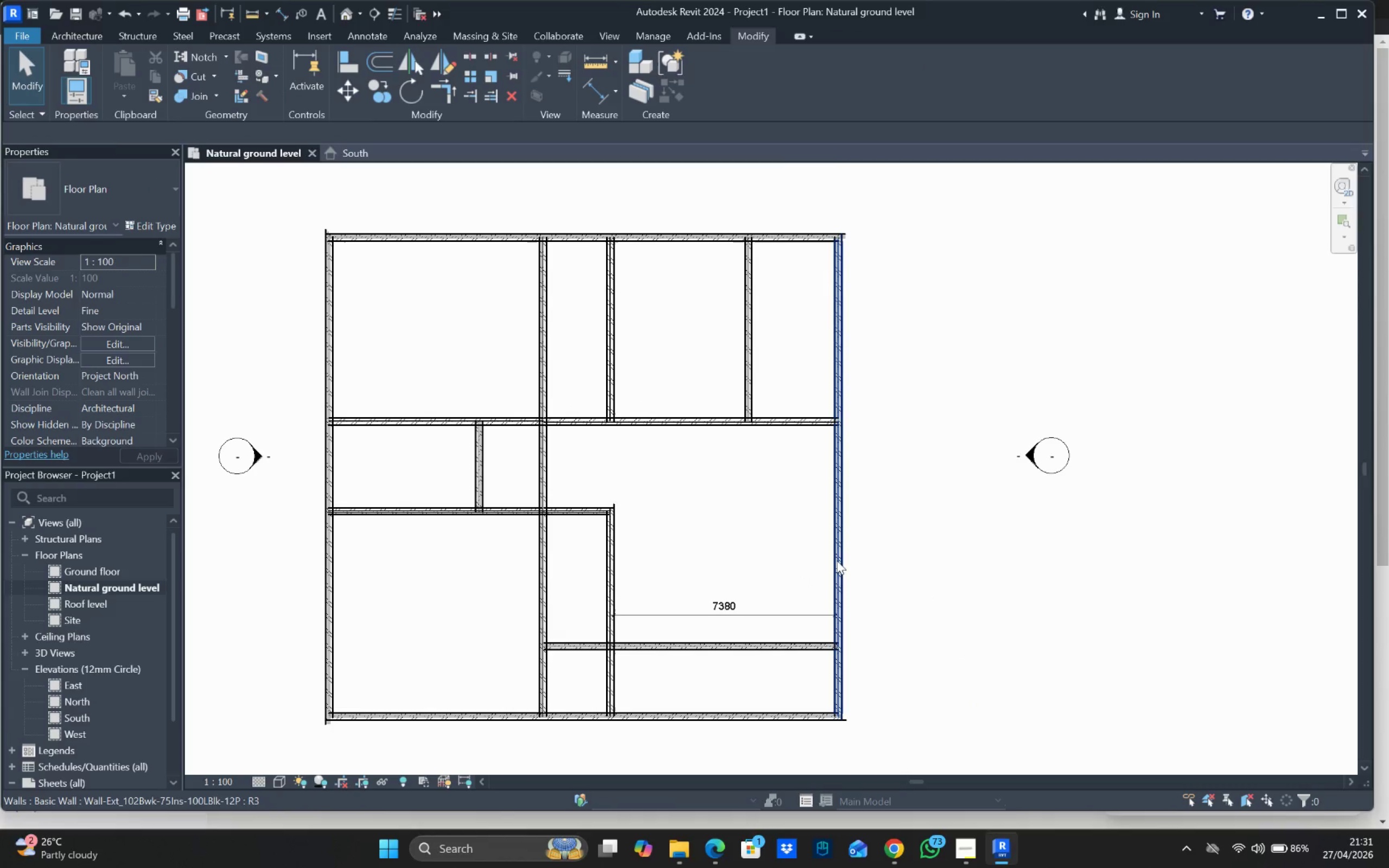 
left_click([833, 562])
 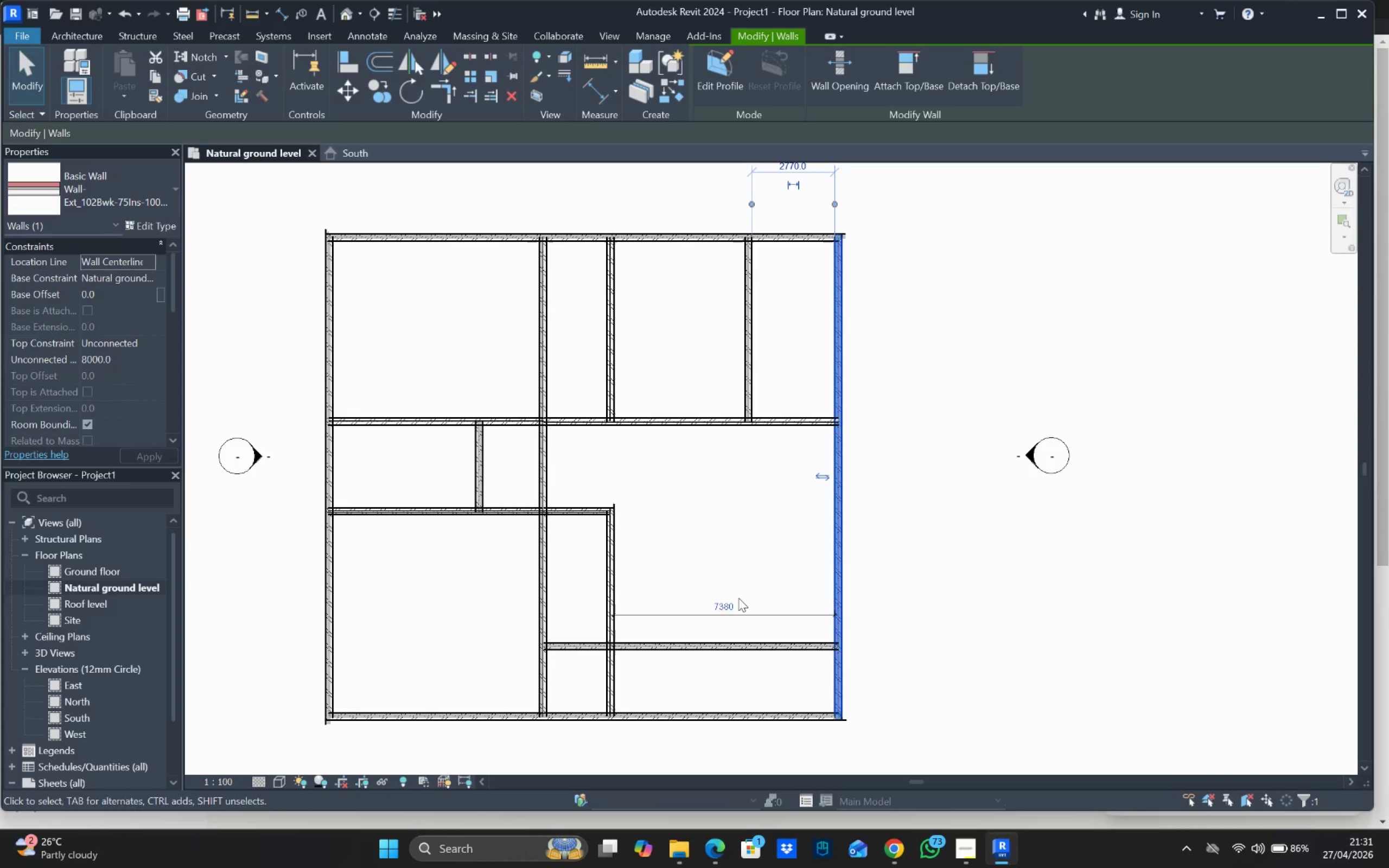 
left_click([731, 601])
 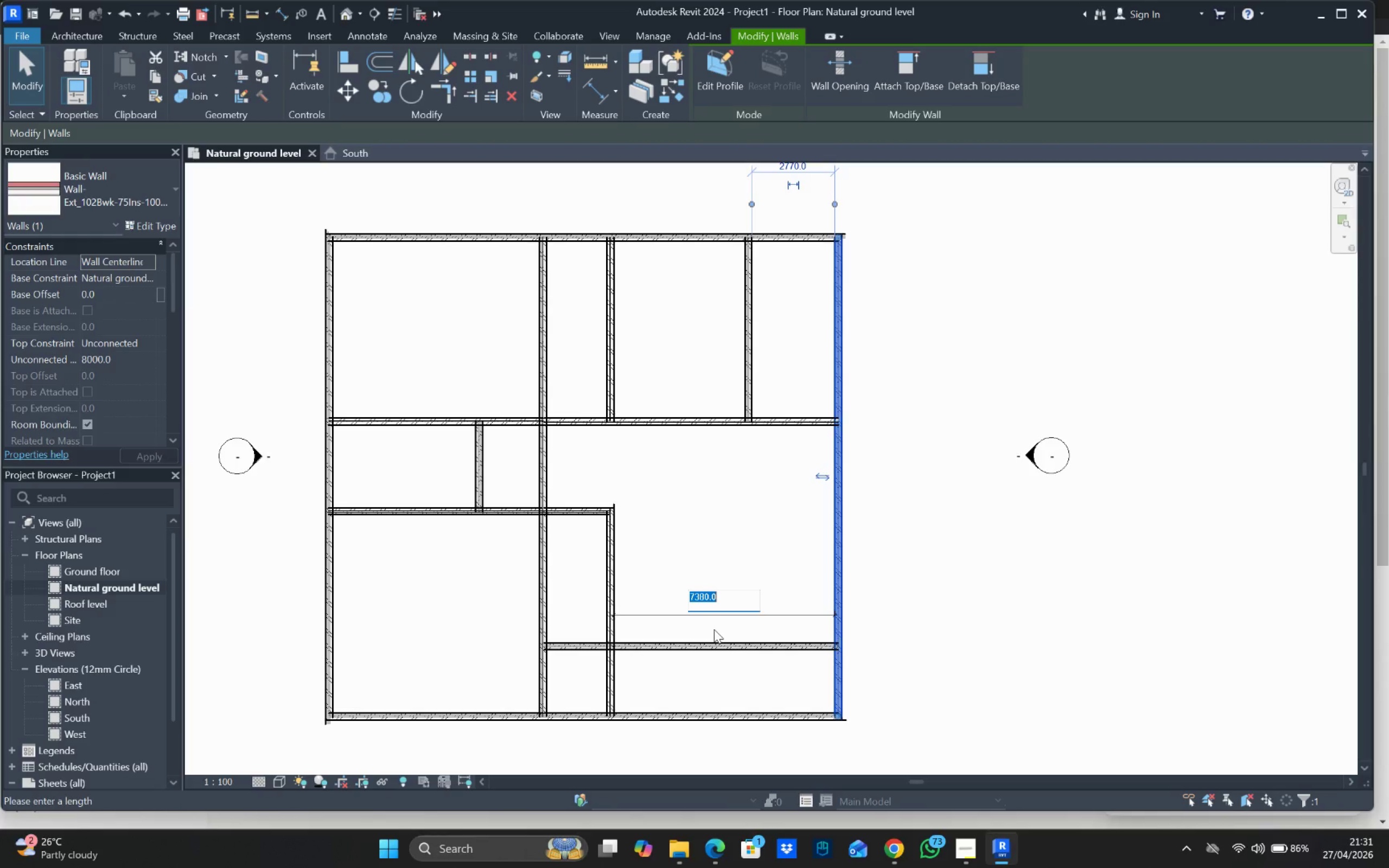 
type(5400)
 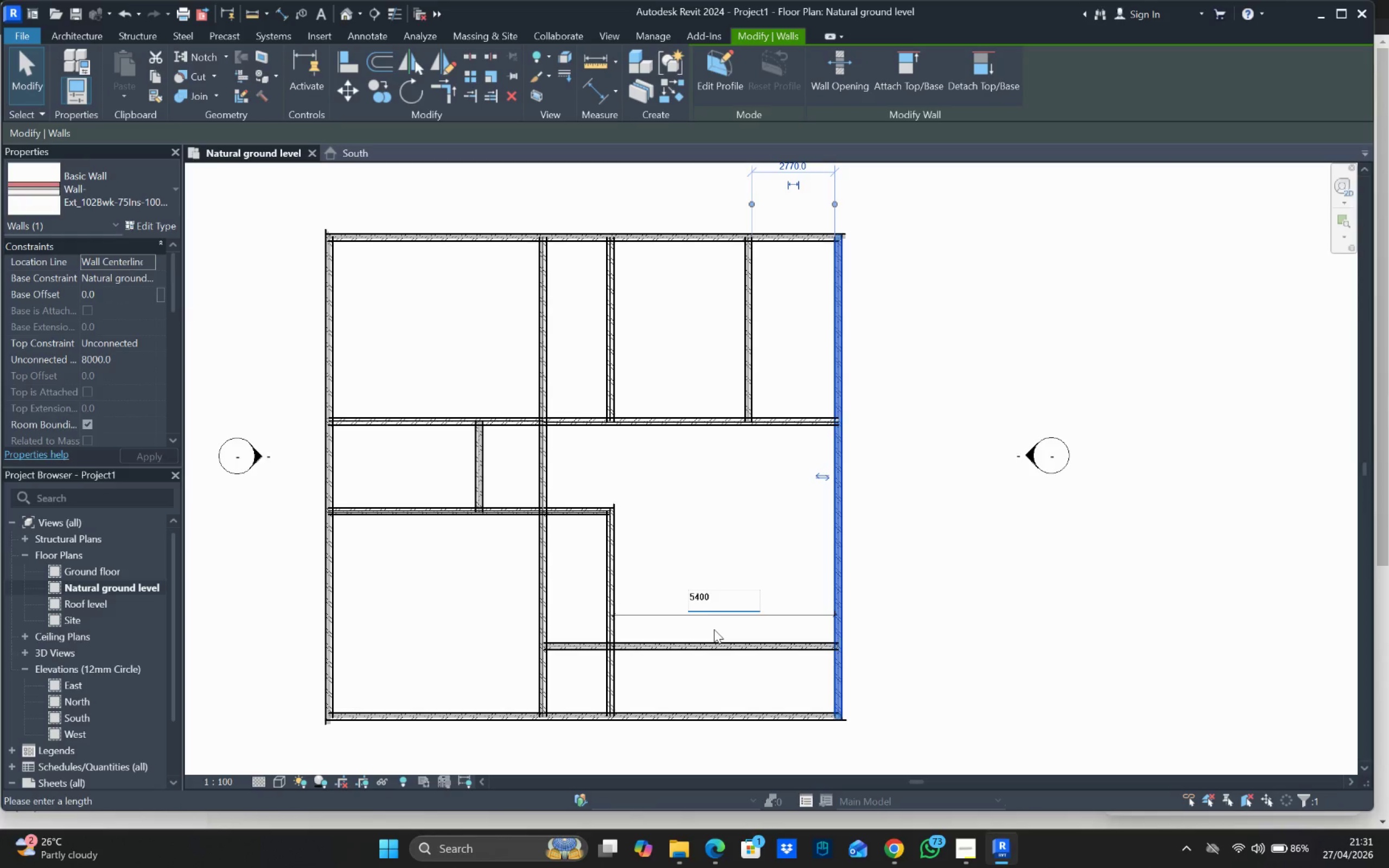 
key(Enter)
 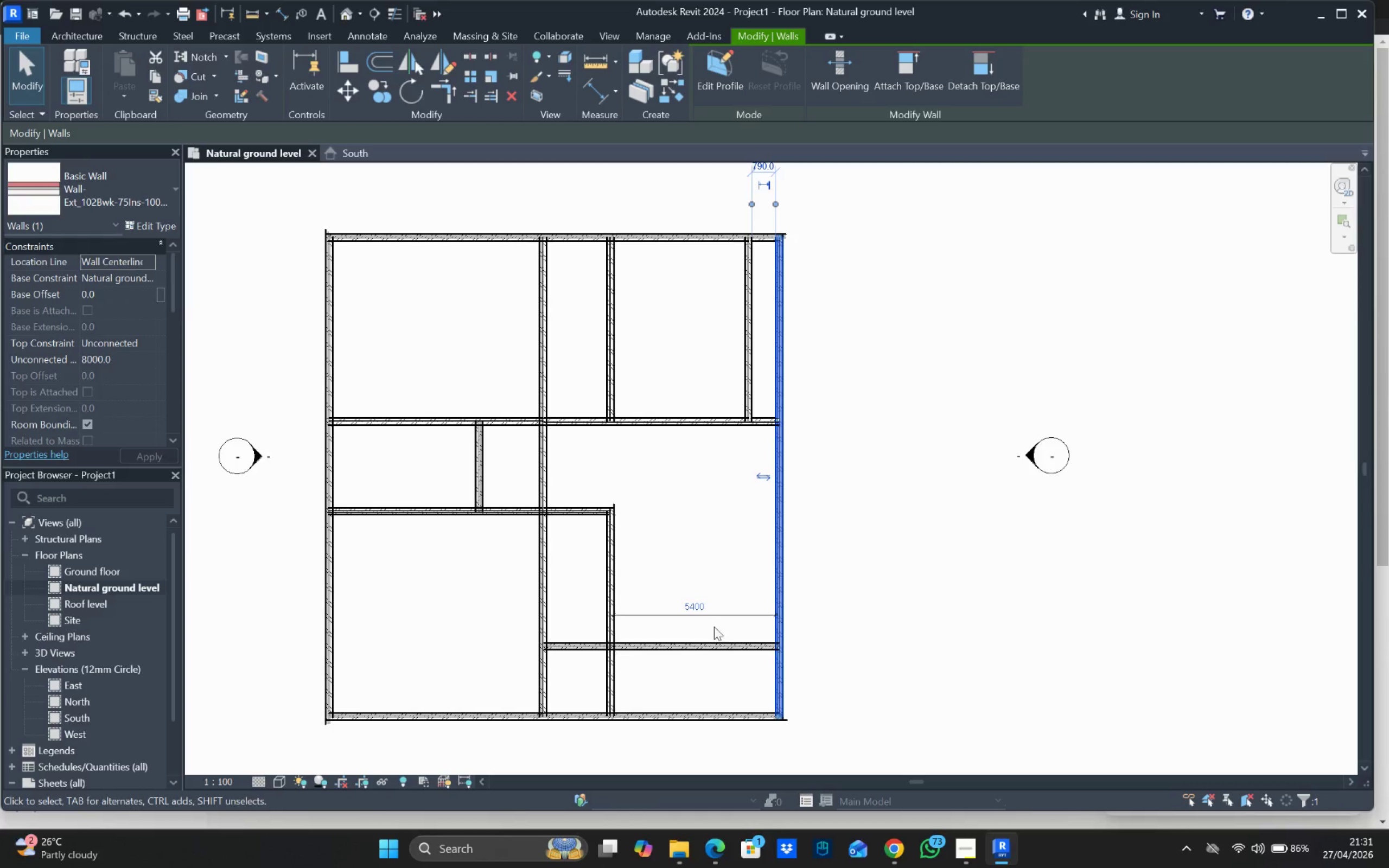 
left_click([700, 541])
 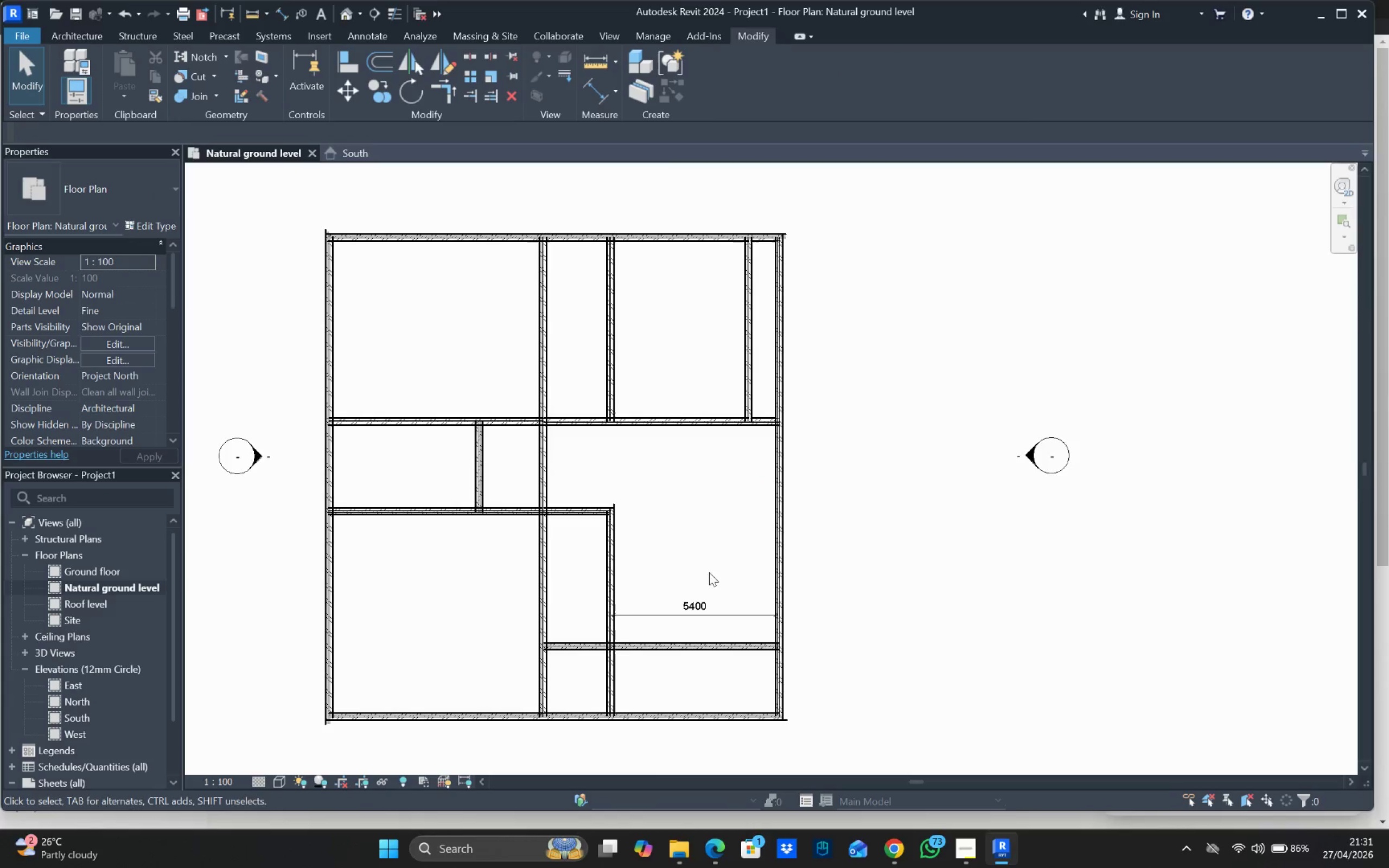 
scroll: coordinate [724, 601], scroll_direction: down, amount: 1.0
 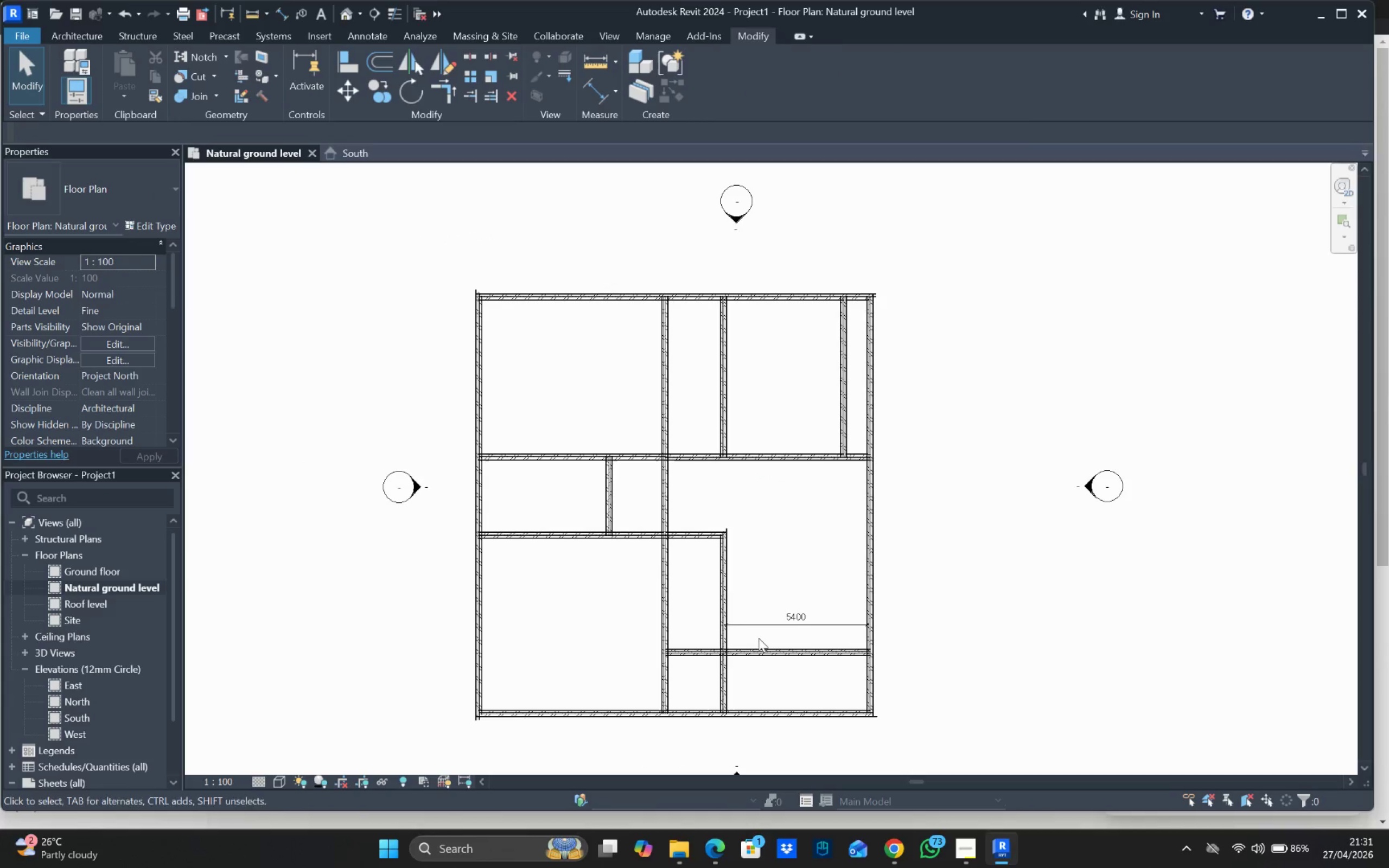 
right_click([920, 617])
 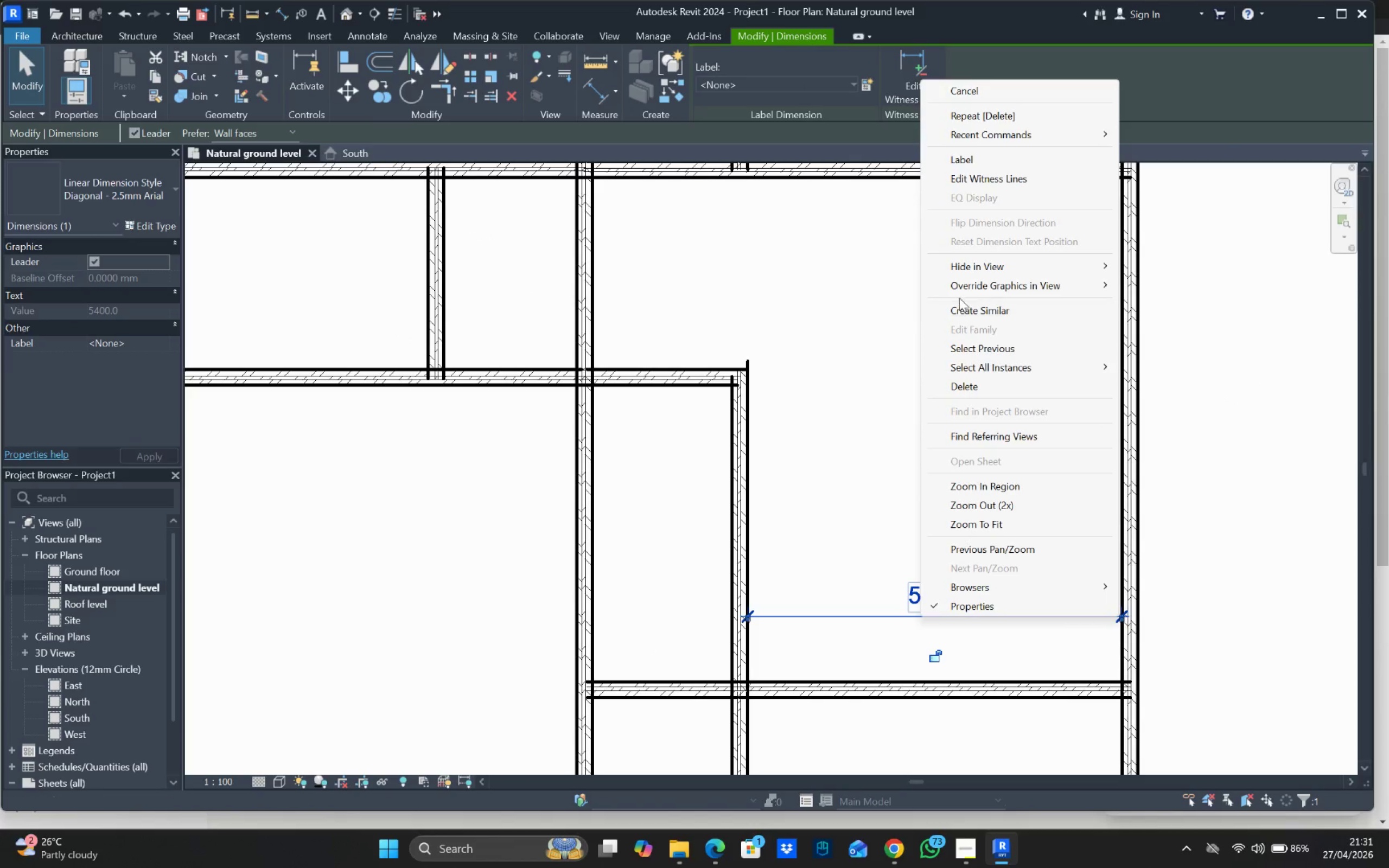 
scroll: coordinate [920, 617], scroll_direction: up, amount: 7.0
 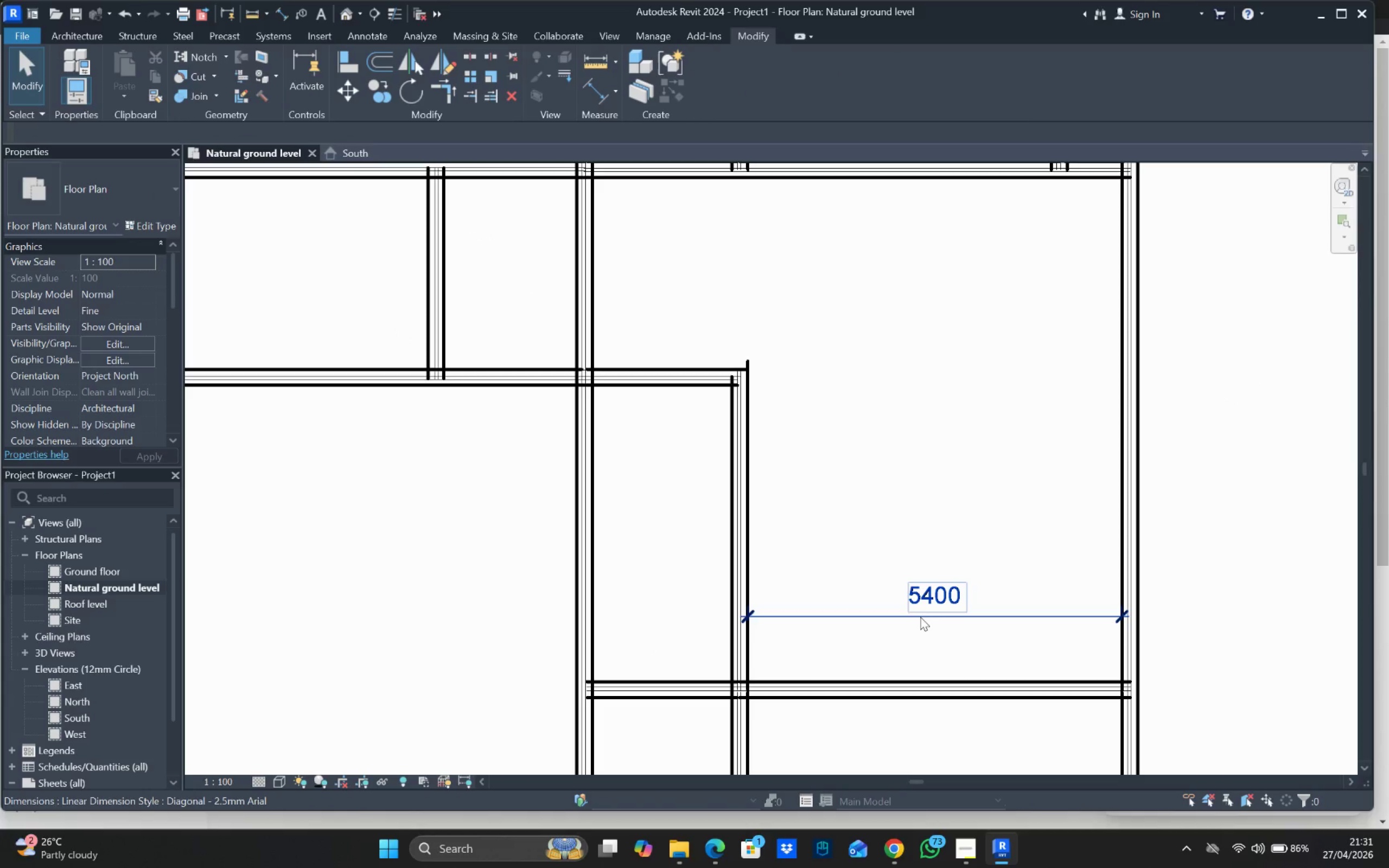 
left_click([975, 305])
 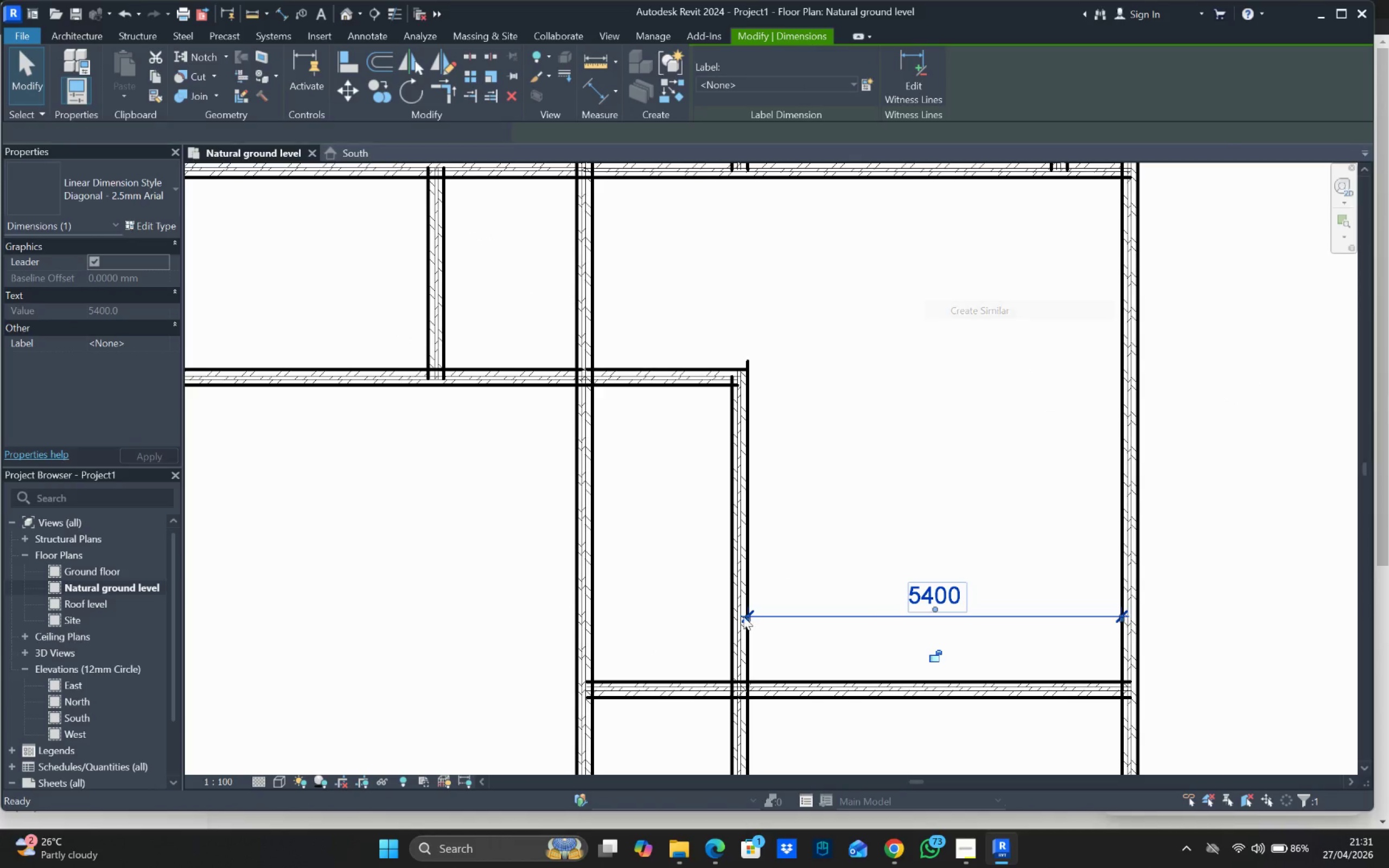 
scroll: coordinate [742, 620], scroll_direction: down, amount: 1.0
 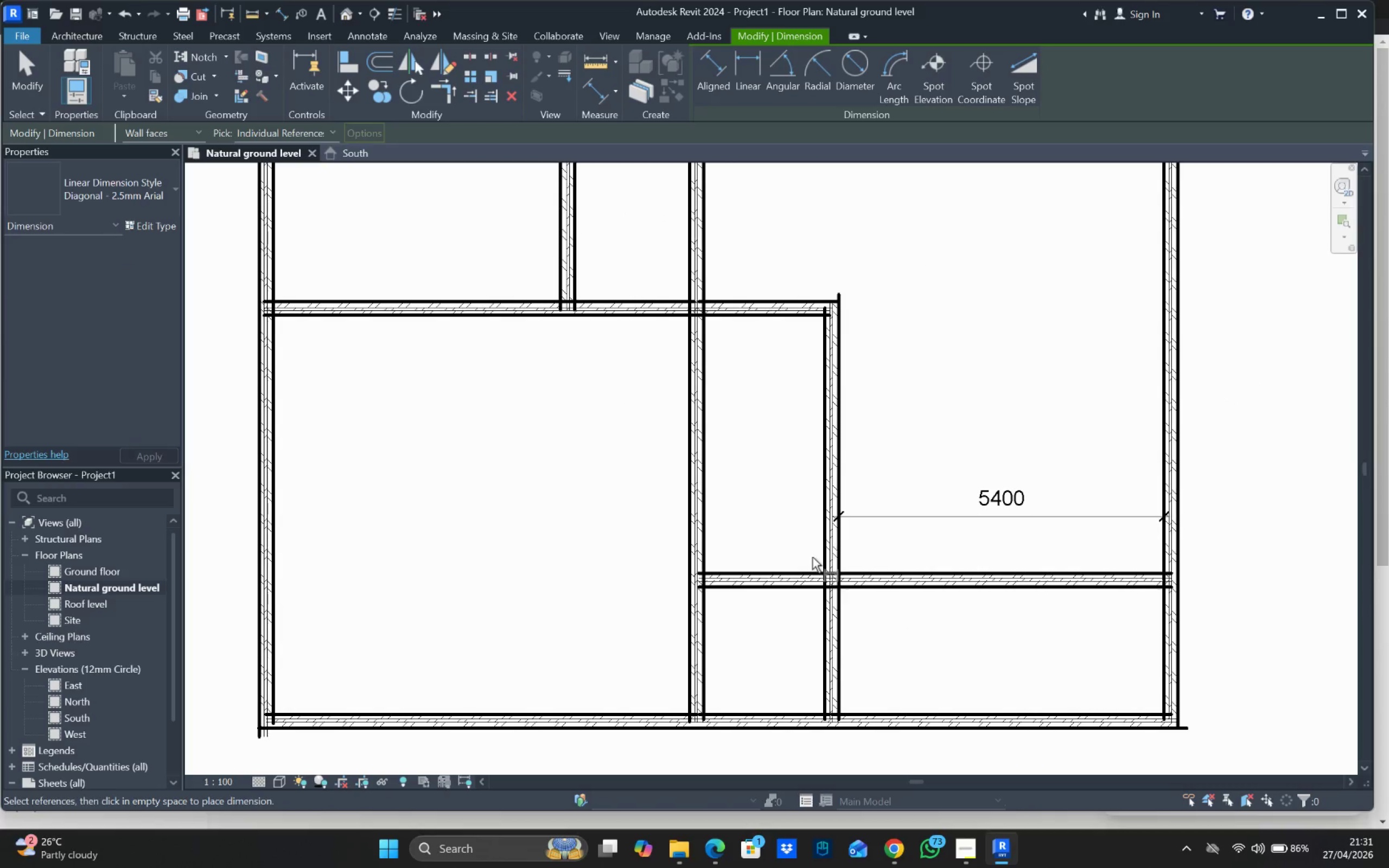 
left_click([819, 550])
 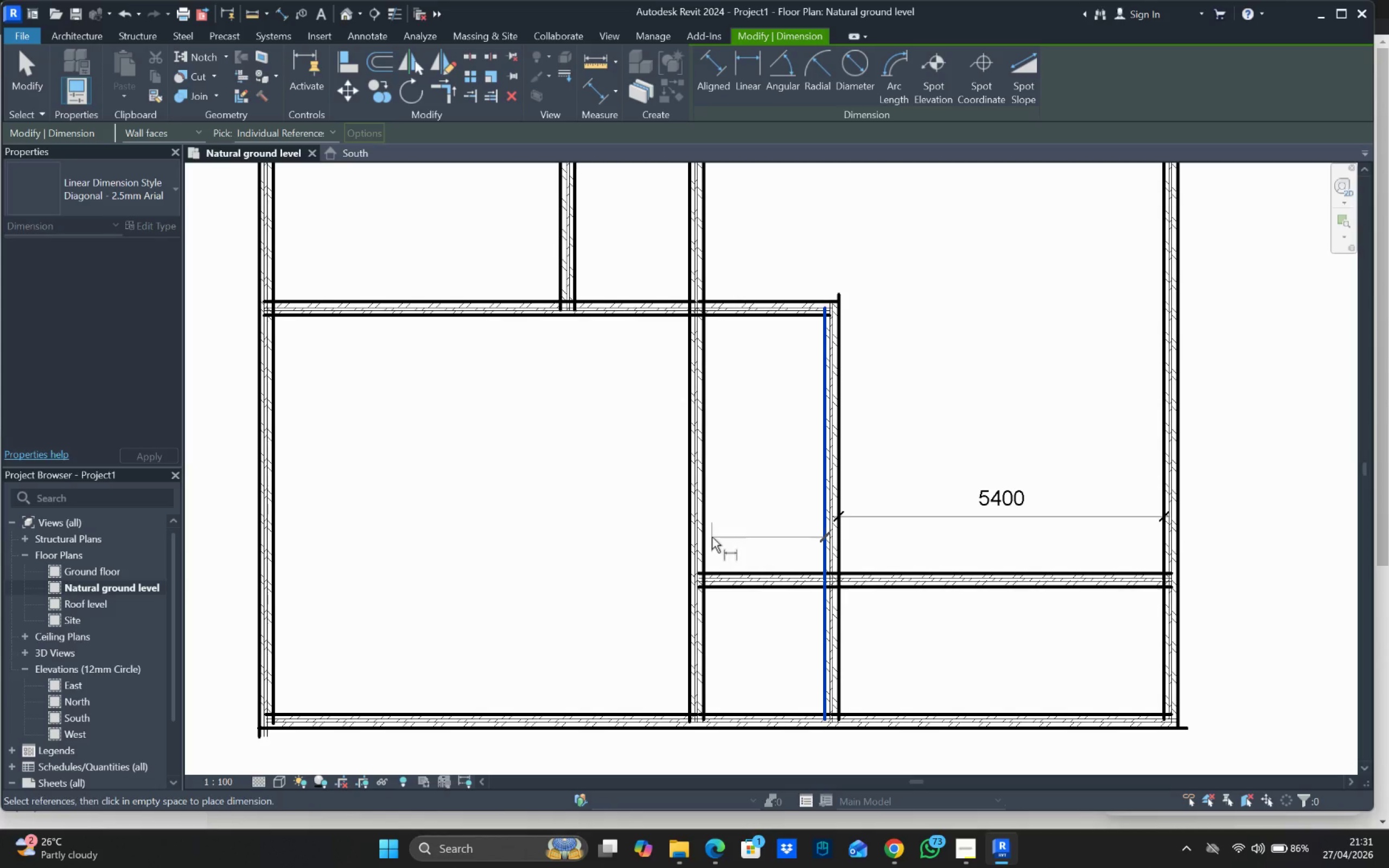 
left_click_drag(start_coordinate=[709, 534], to_coordinate=[720, 535])
 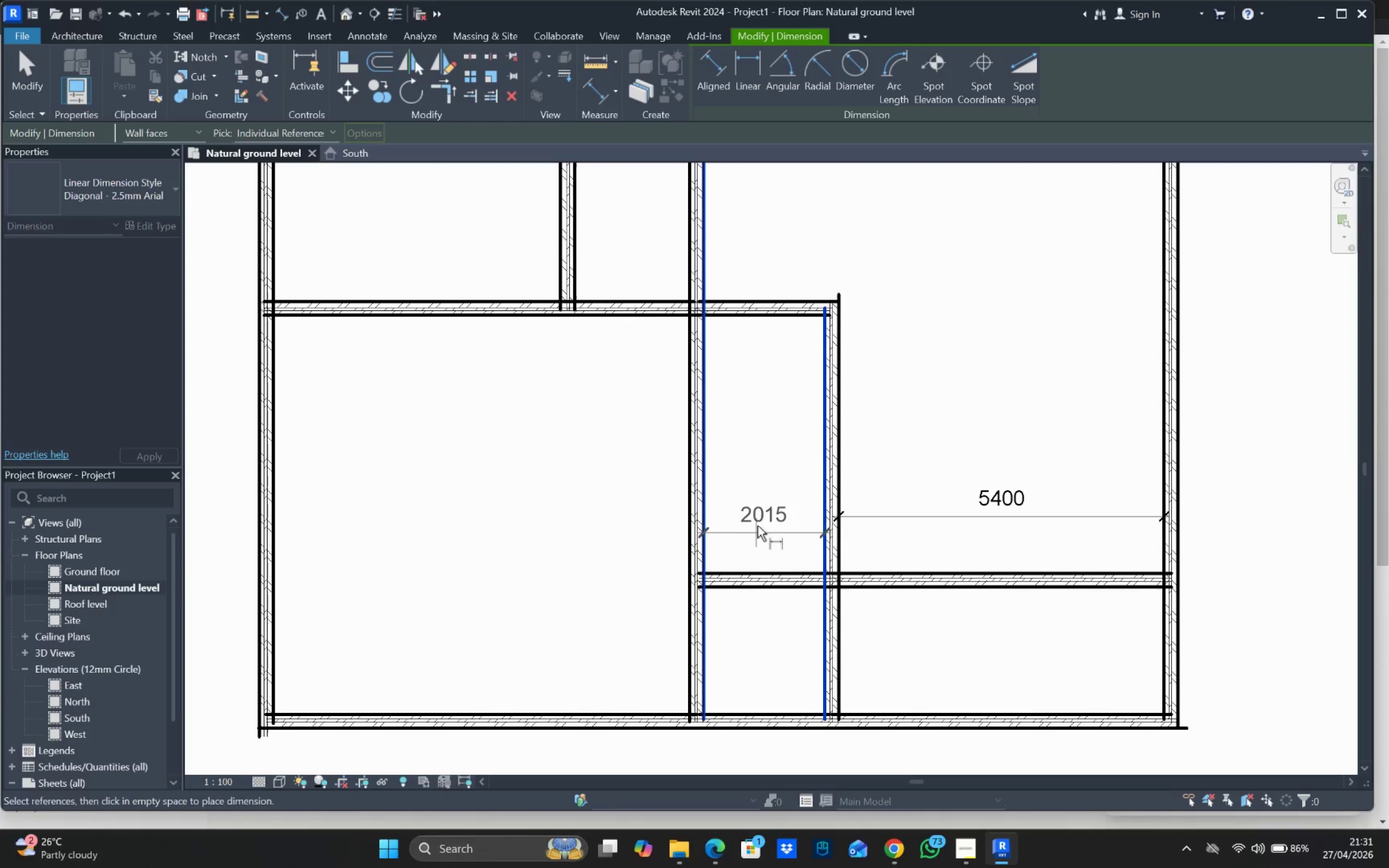 
left_click([759, 519])
 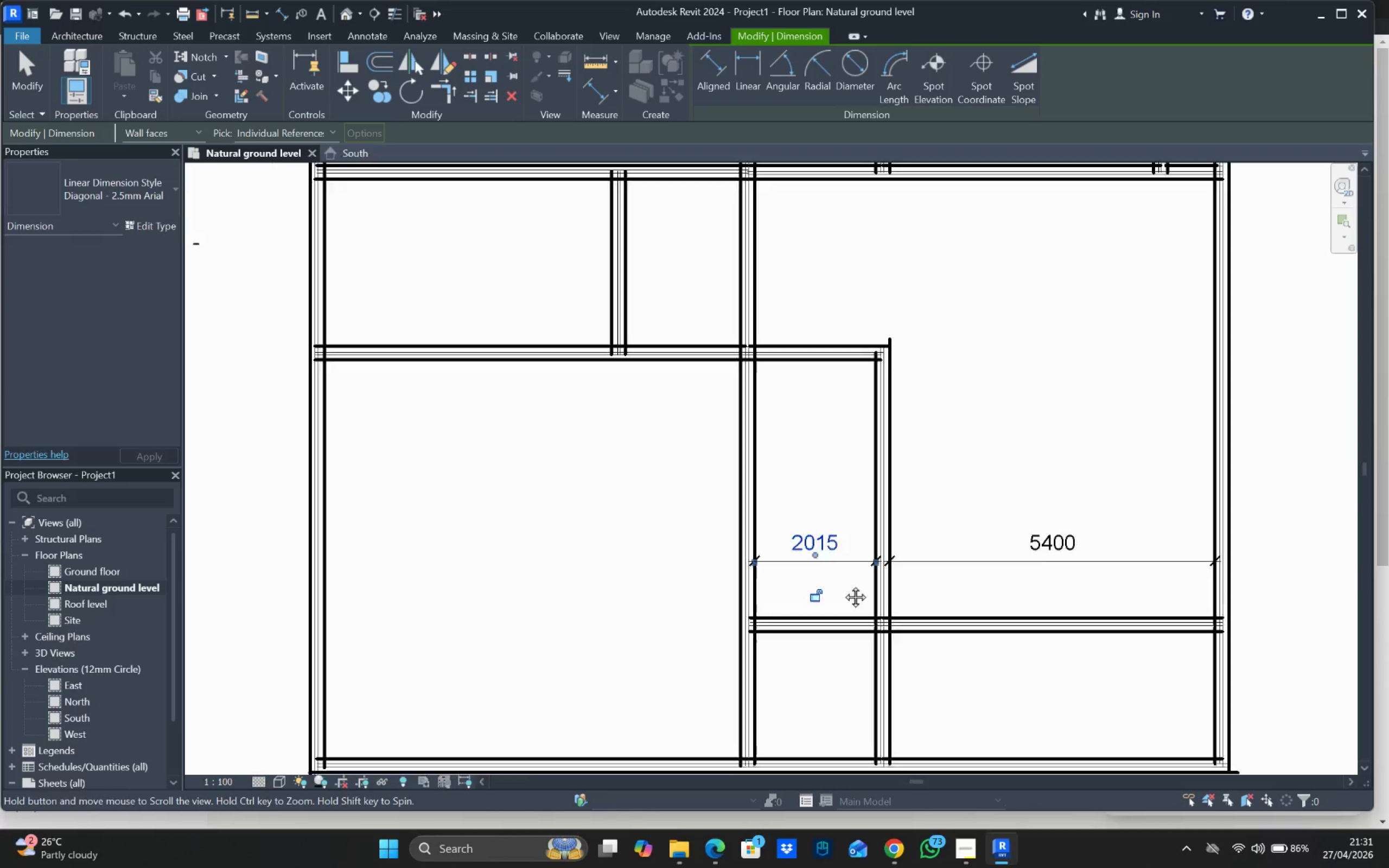 
key(Escape)
 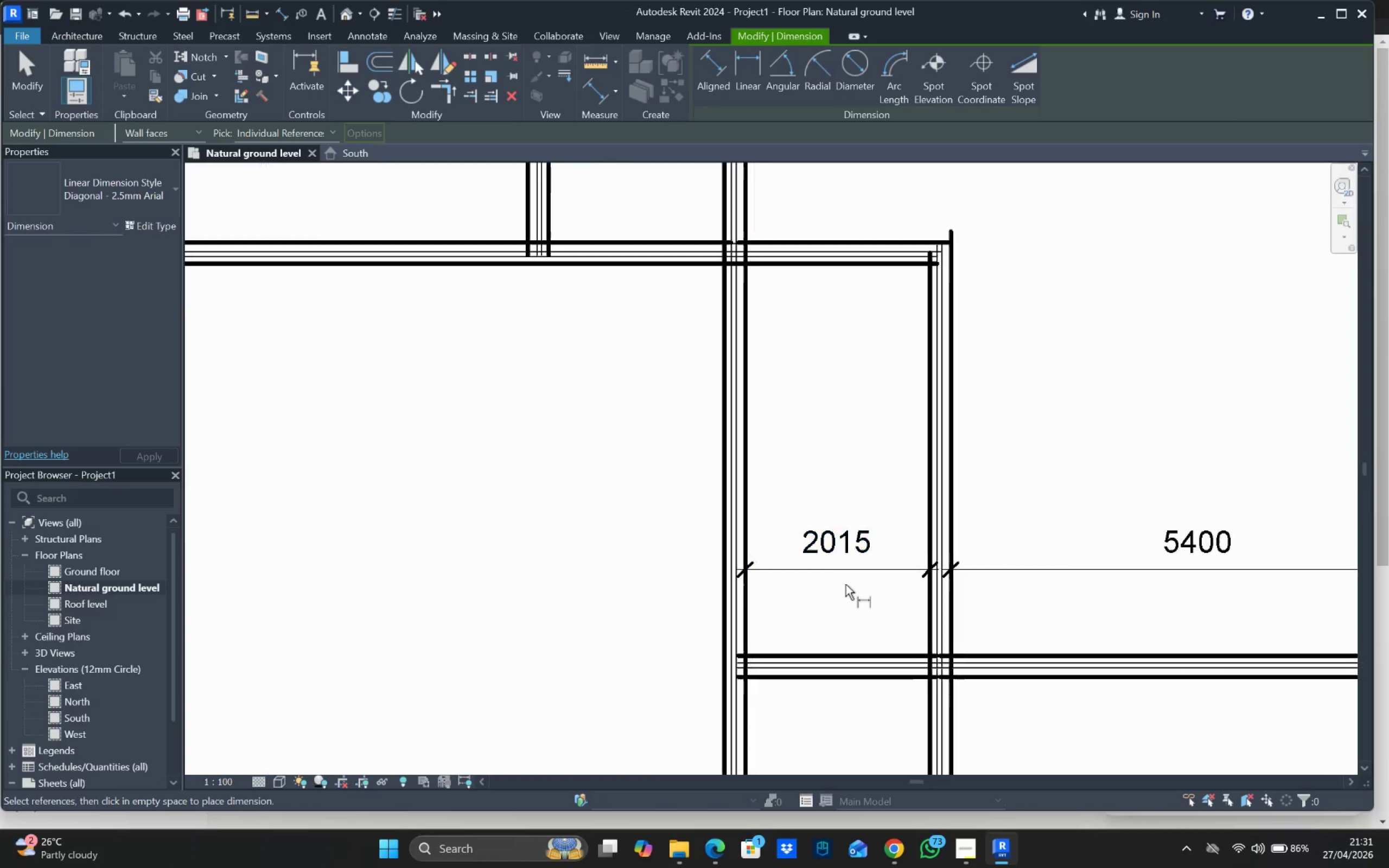 
key(Escape)
 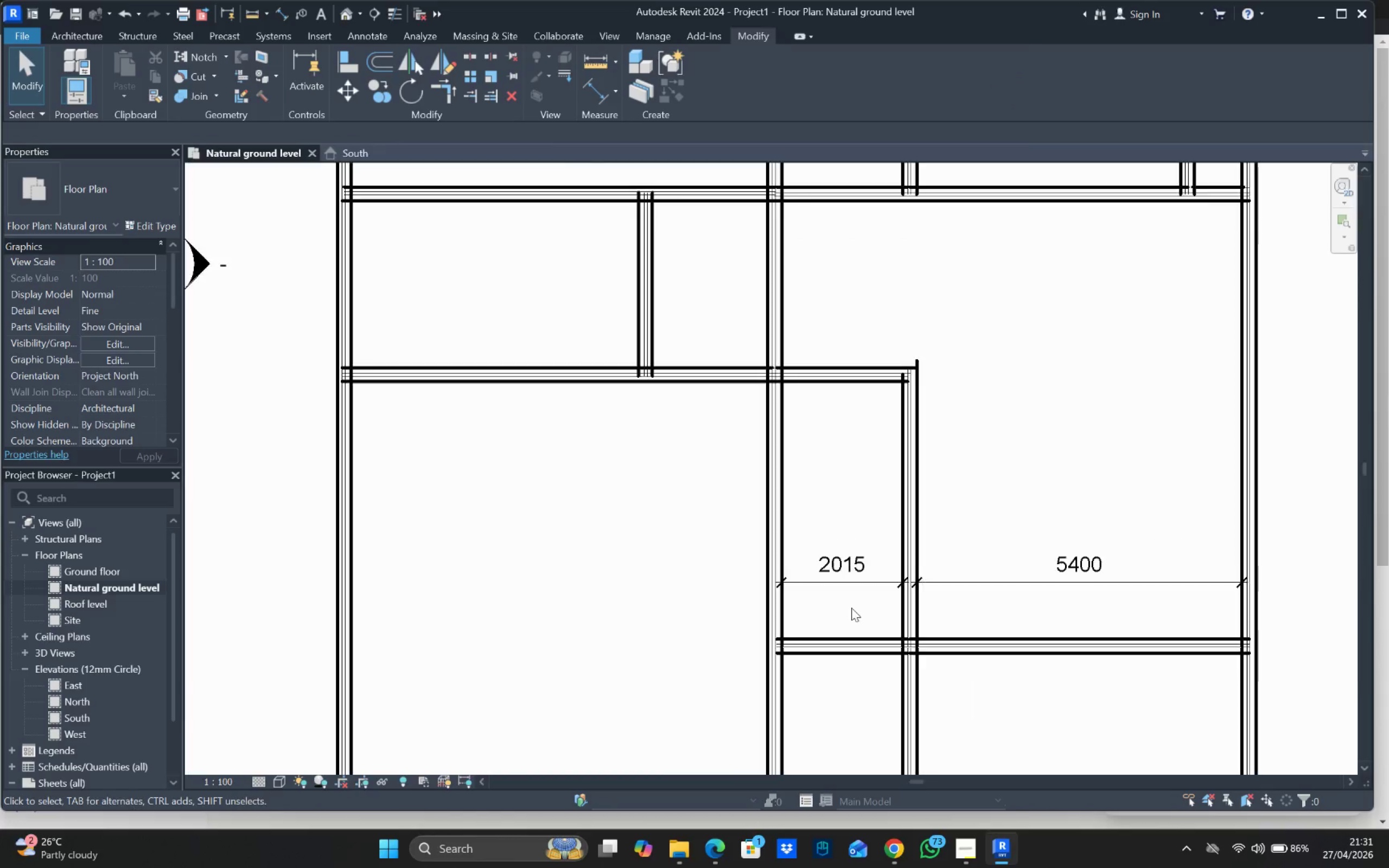 
key(Escape)
 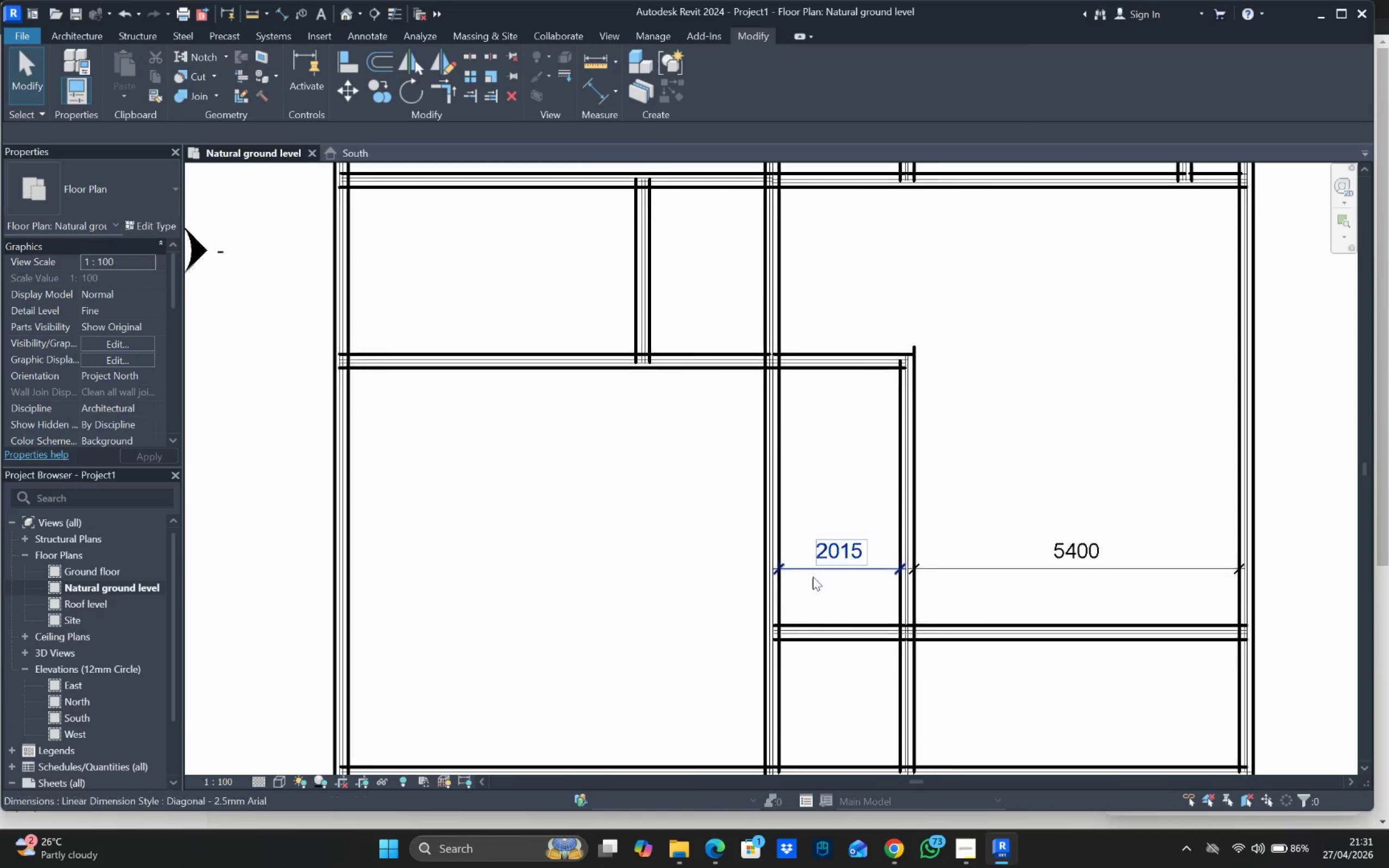 
key(Escape)
 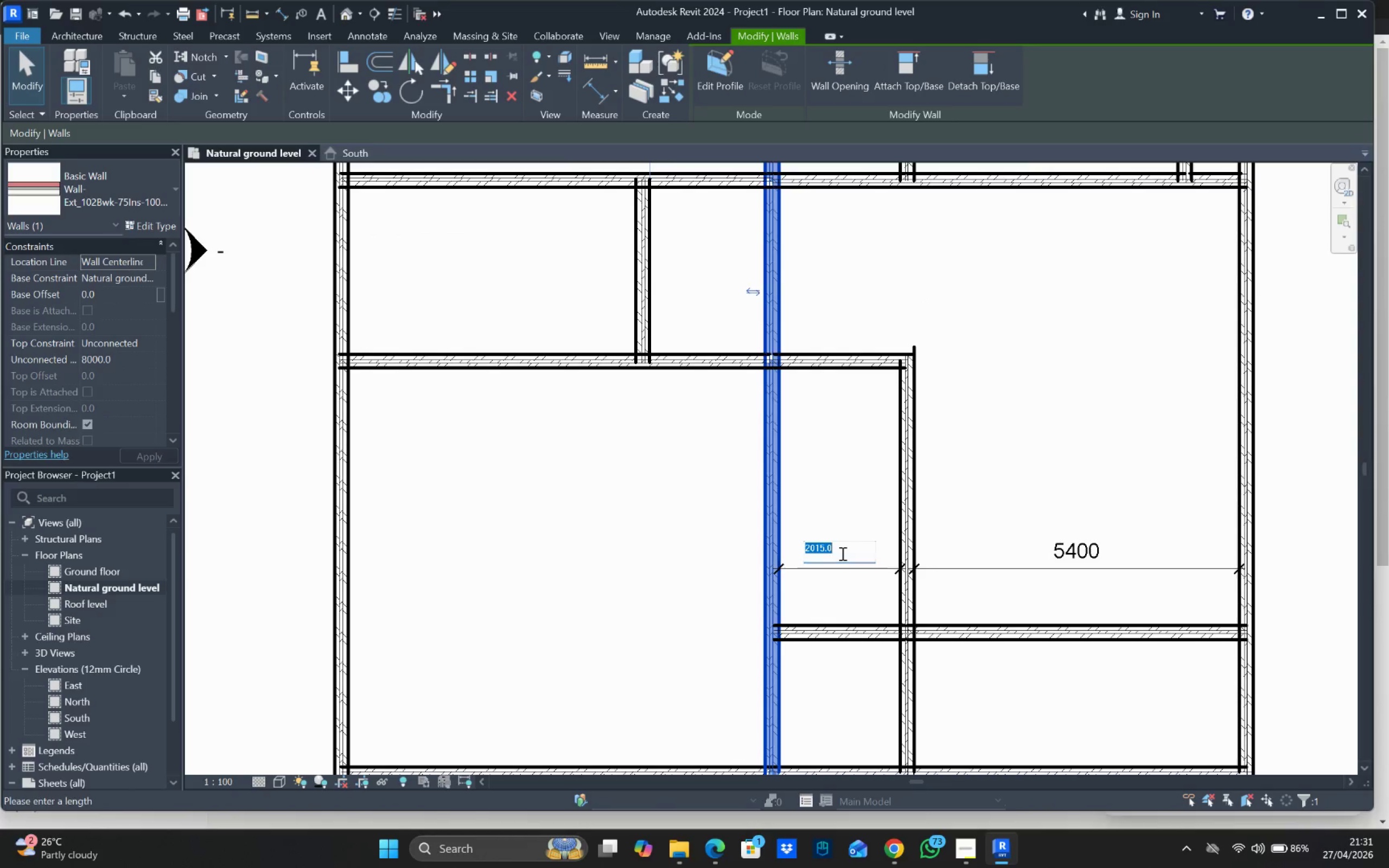 
scroll: coordinate [851, 608], scroll_direction: none, amount: 0.0
 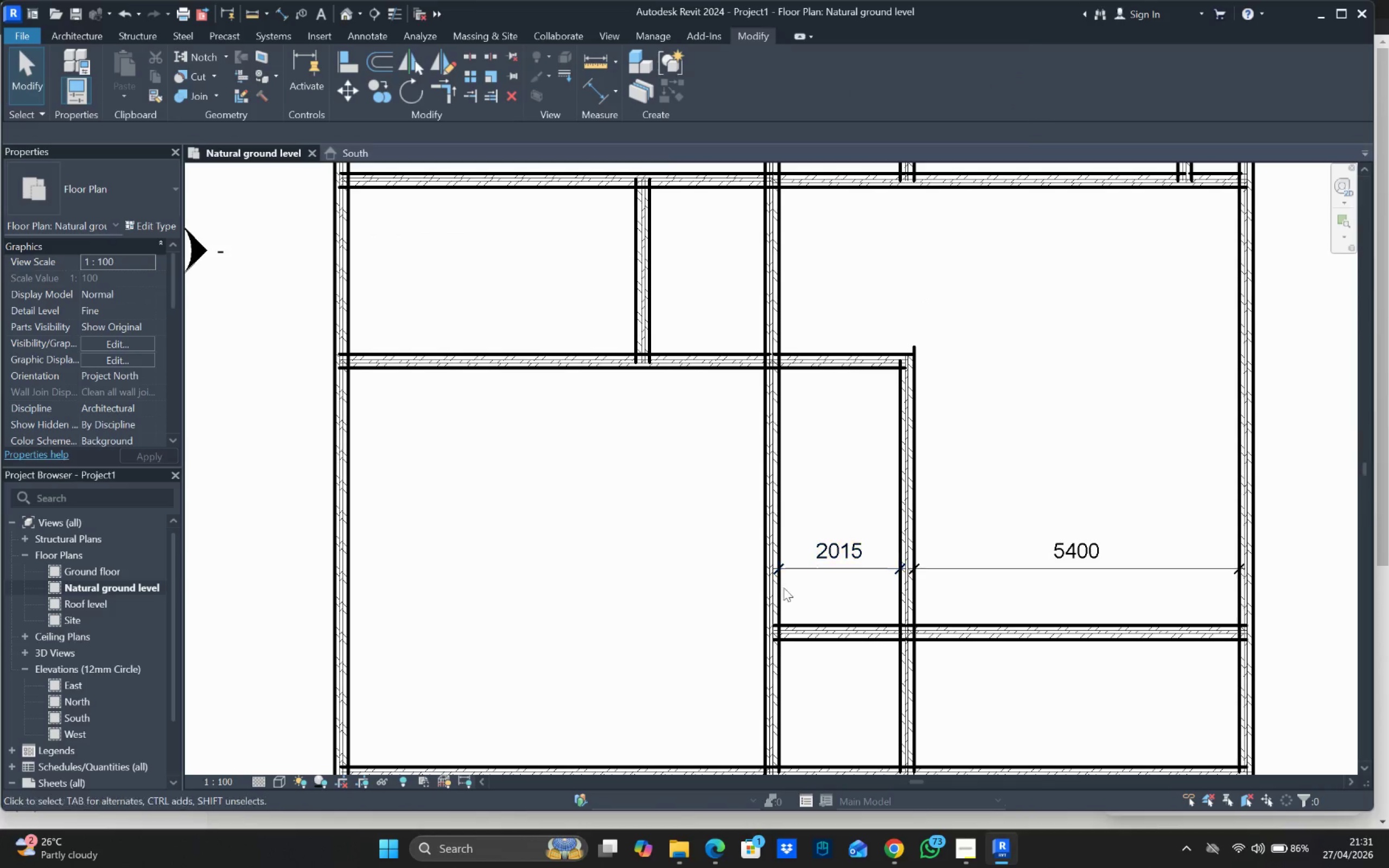 
type(1500)
 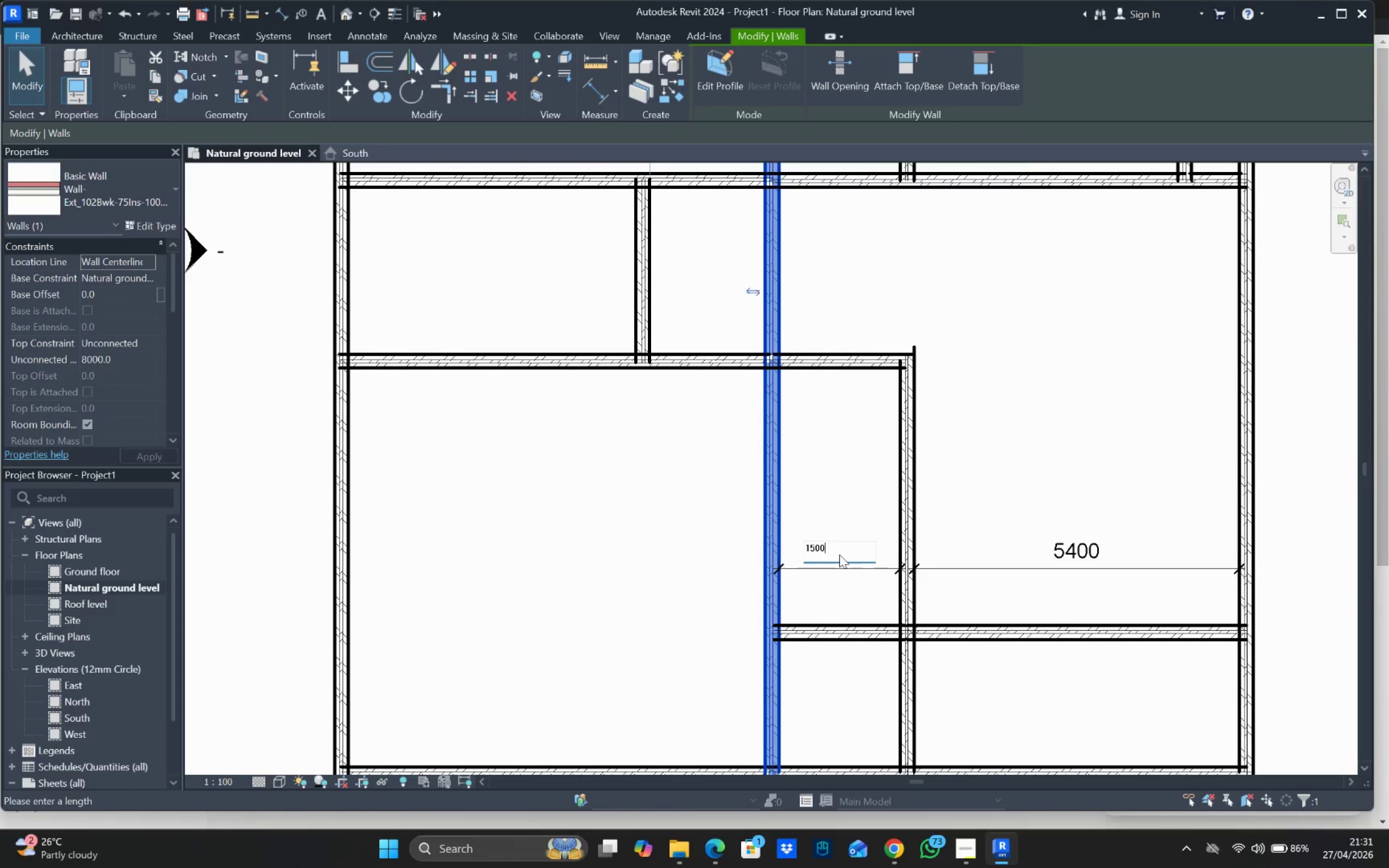 
key(Enter)
 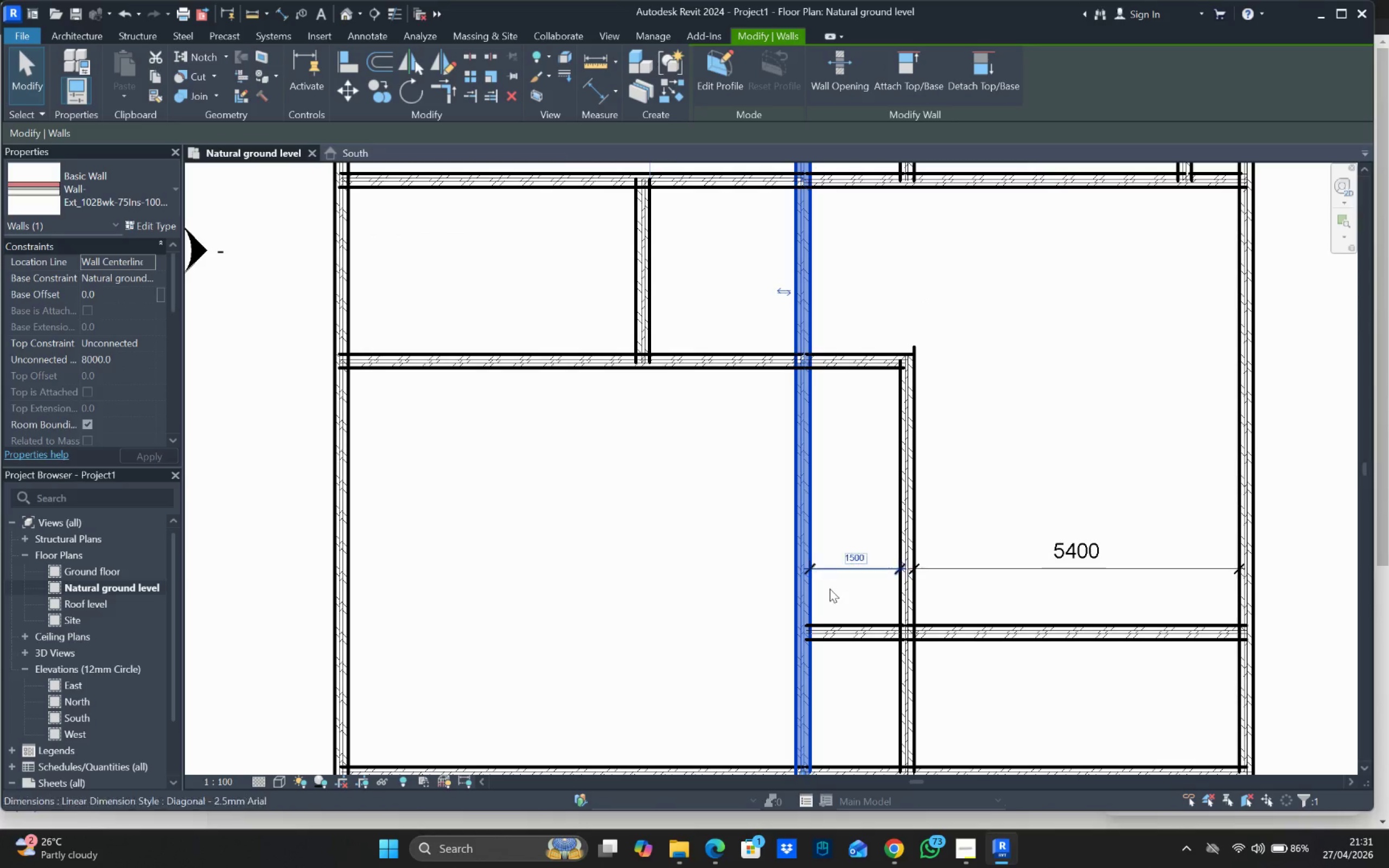 
scroll: coordinate [909, 487], scroll_direction: down, amount: 4.0
 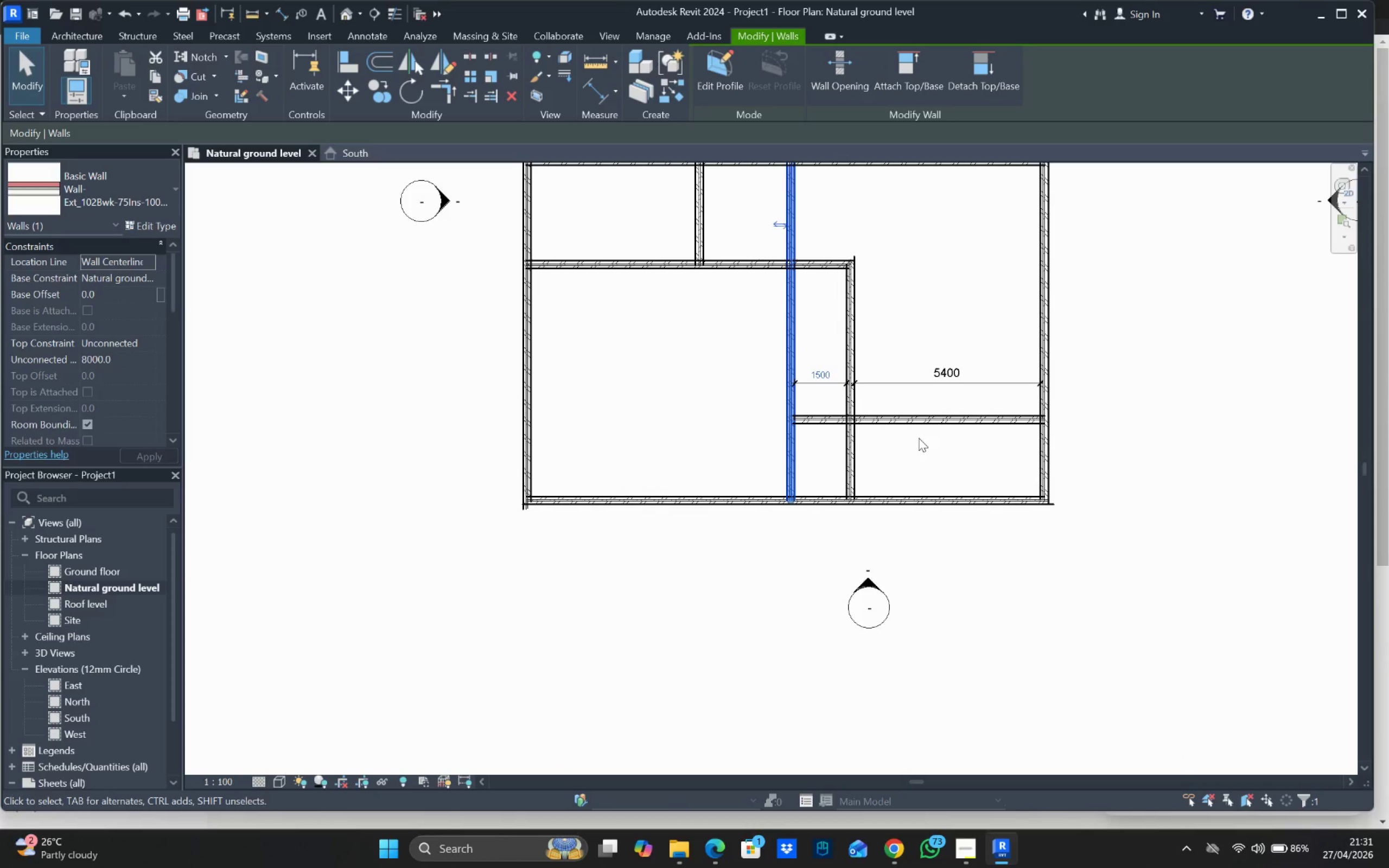 
key(Escape)
 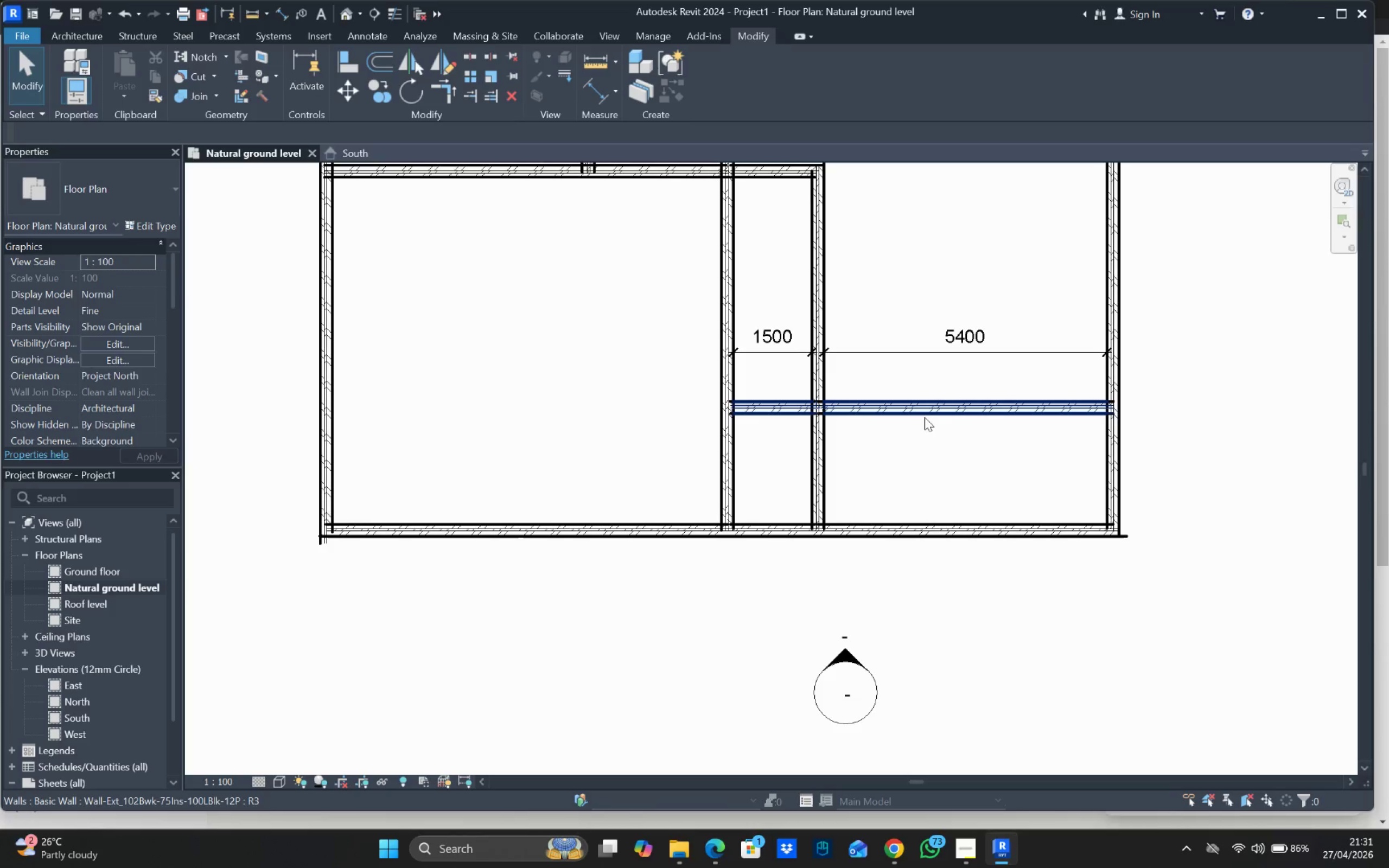 
key(Escape)
 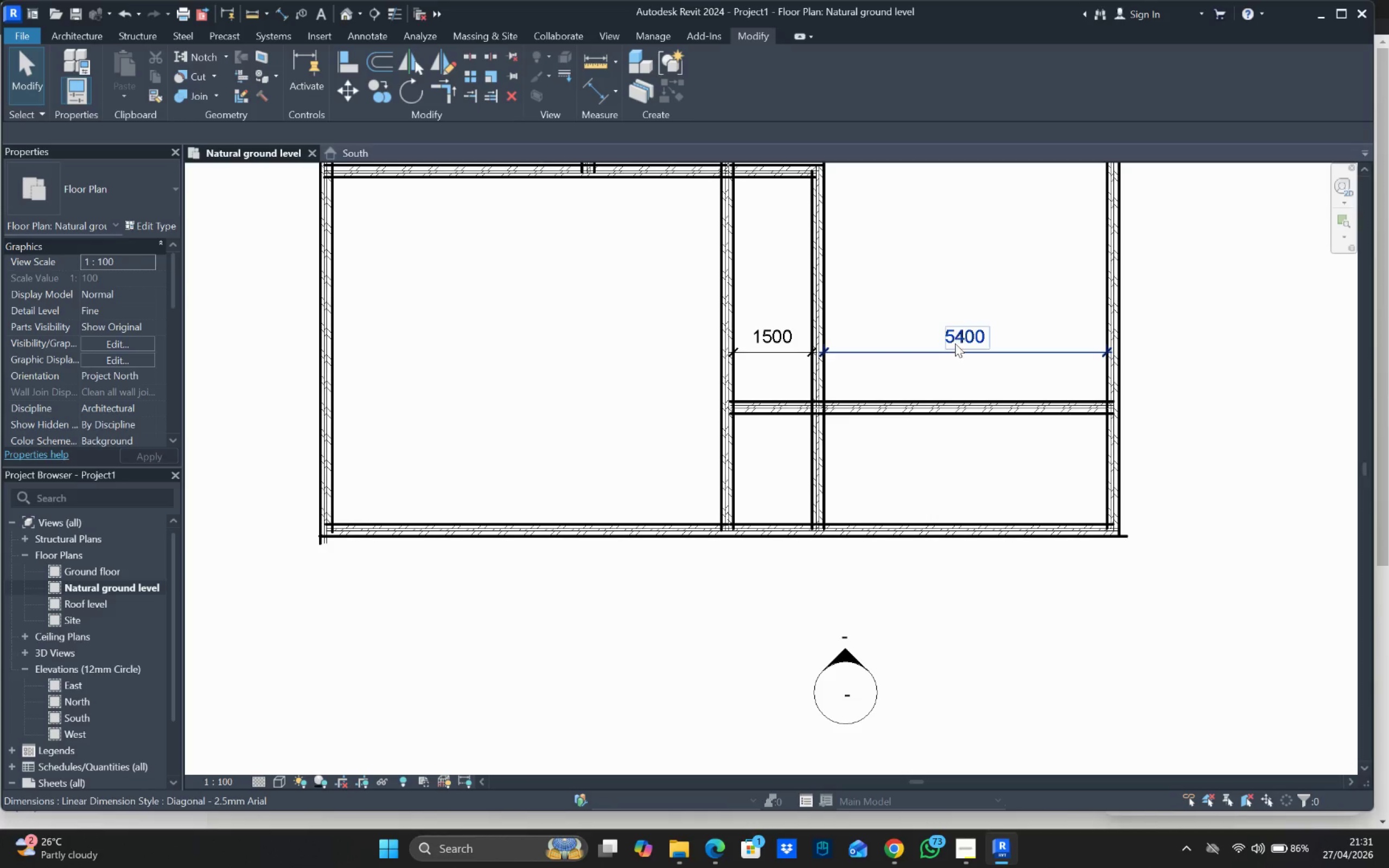 
scroll: coordinate [913, 443], scroll_direction: up, amount: 3.0
 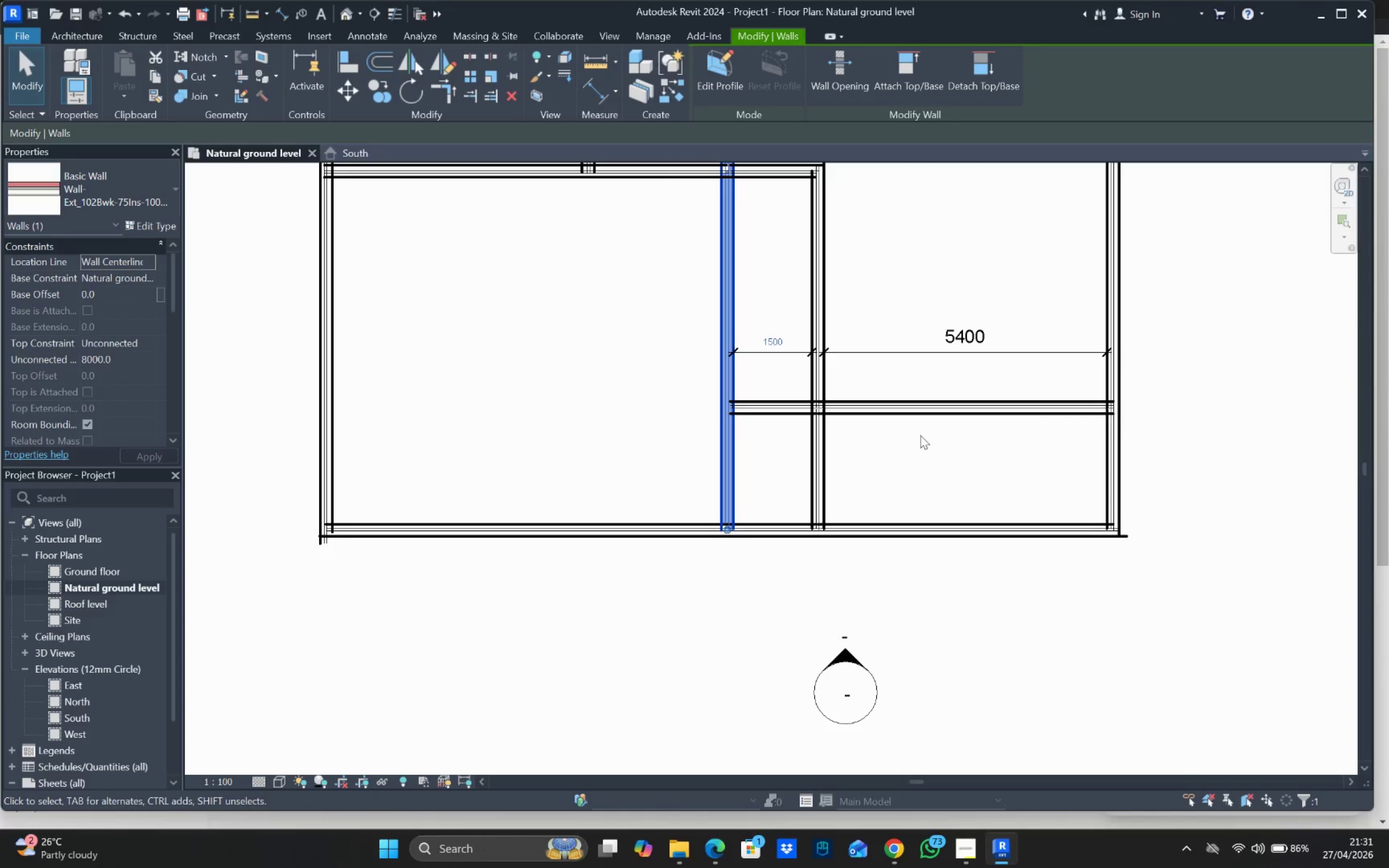 
left_click([954, 350])
 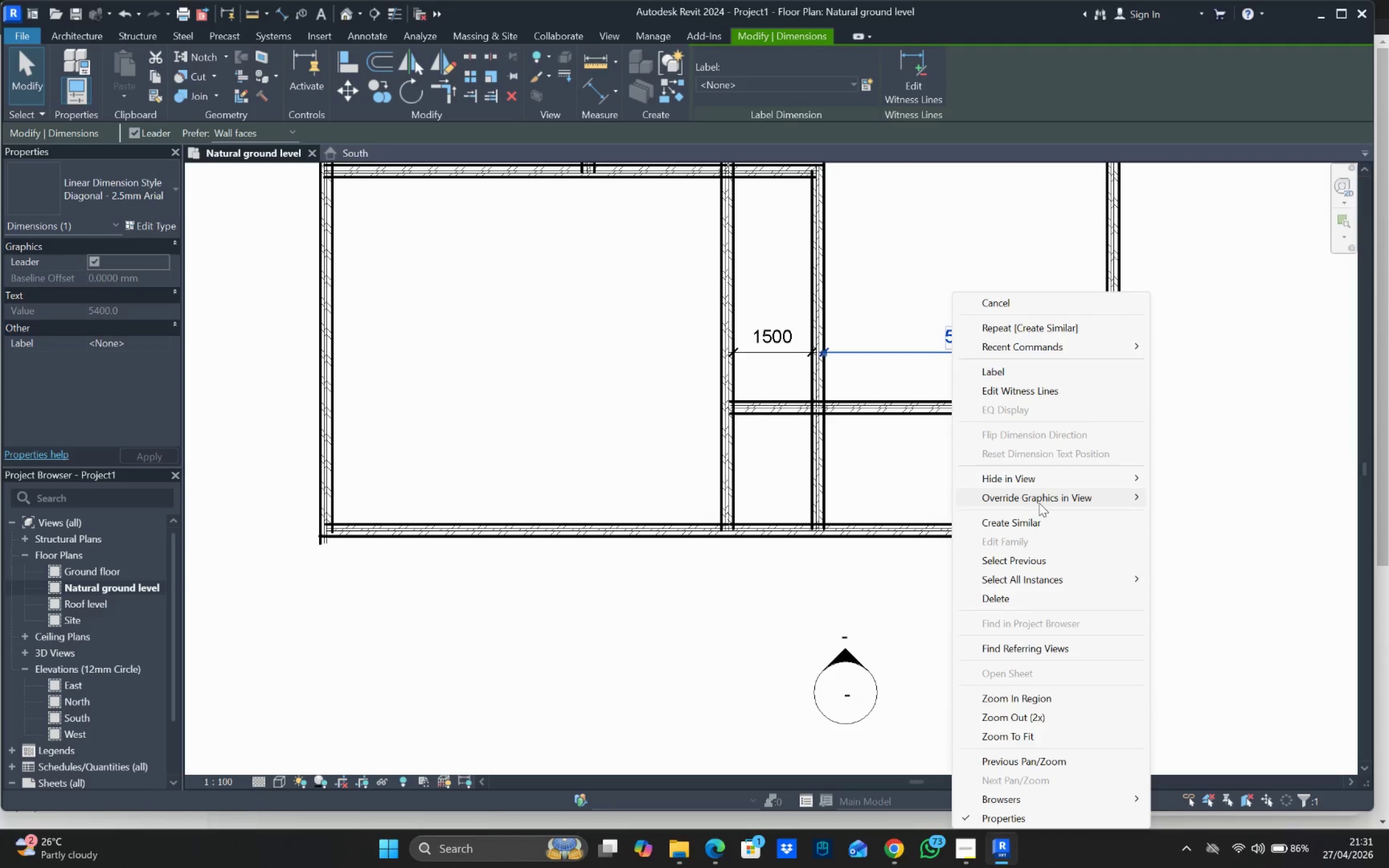 
left_click([1042, 515])
 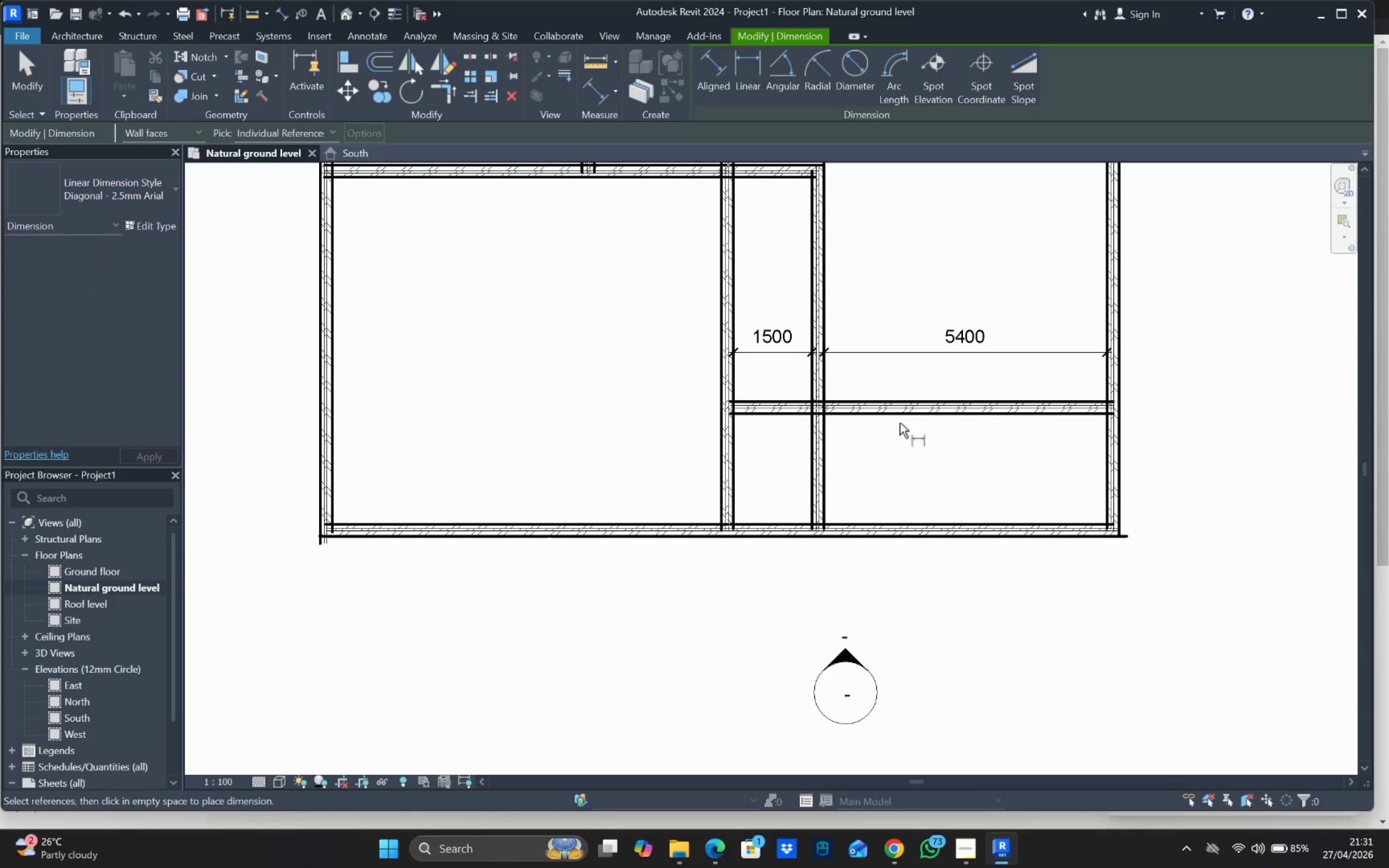 
left_click_drag(start_coordinate=[896, 417], to_coordinate=[896, 433])
 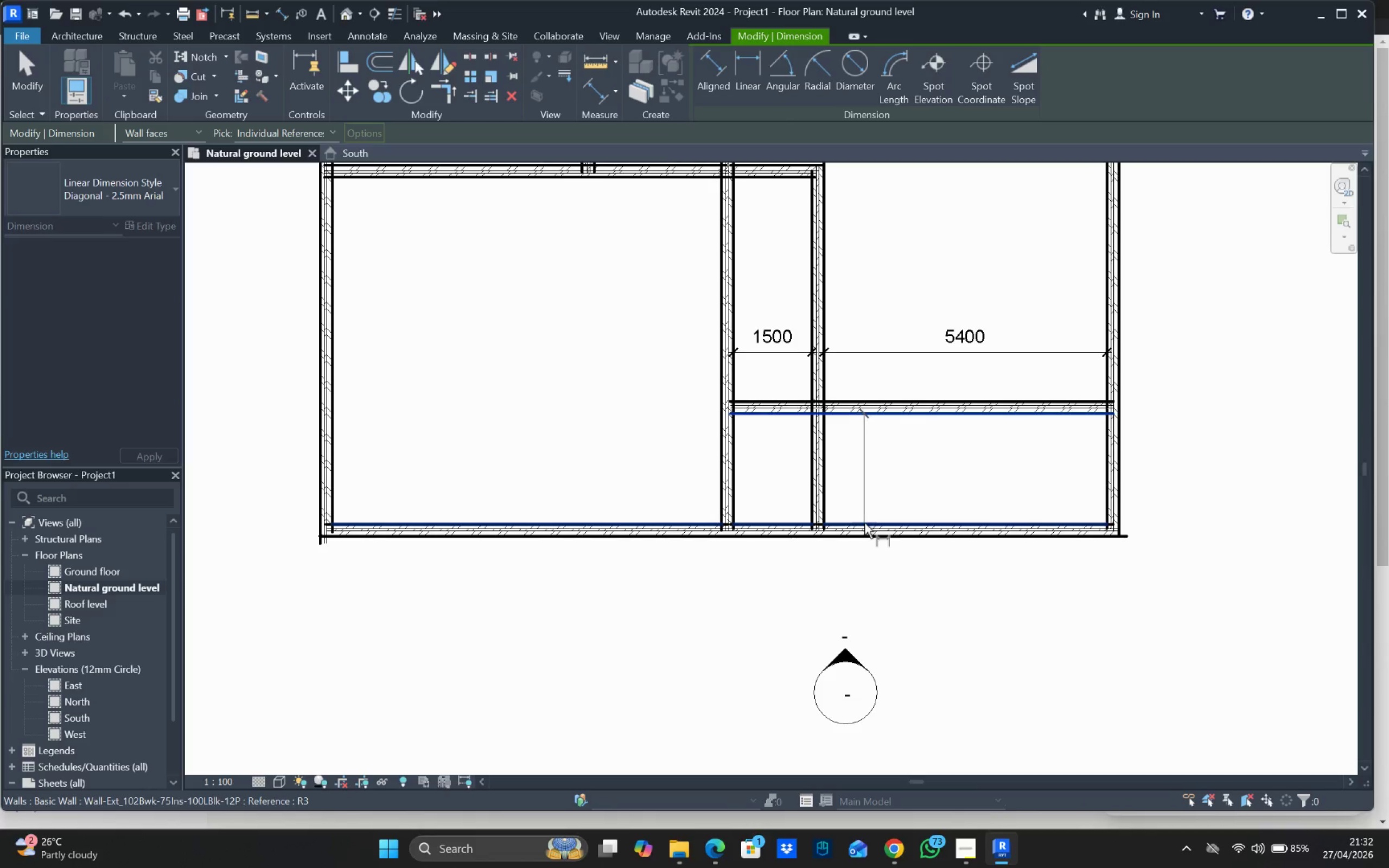 
left_click_drag(start_coordinate=[864, 524], to_coordinate=[864, 520])
 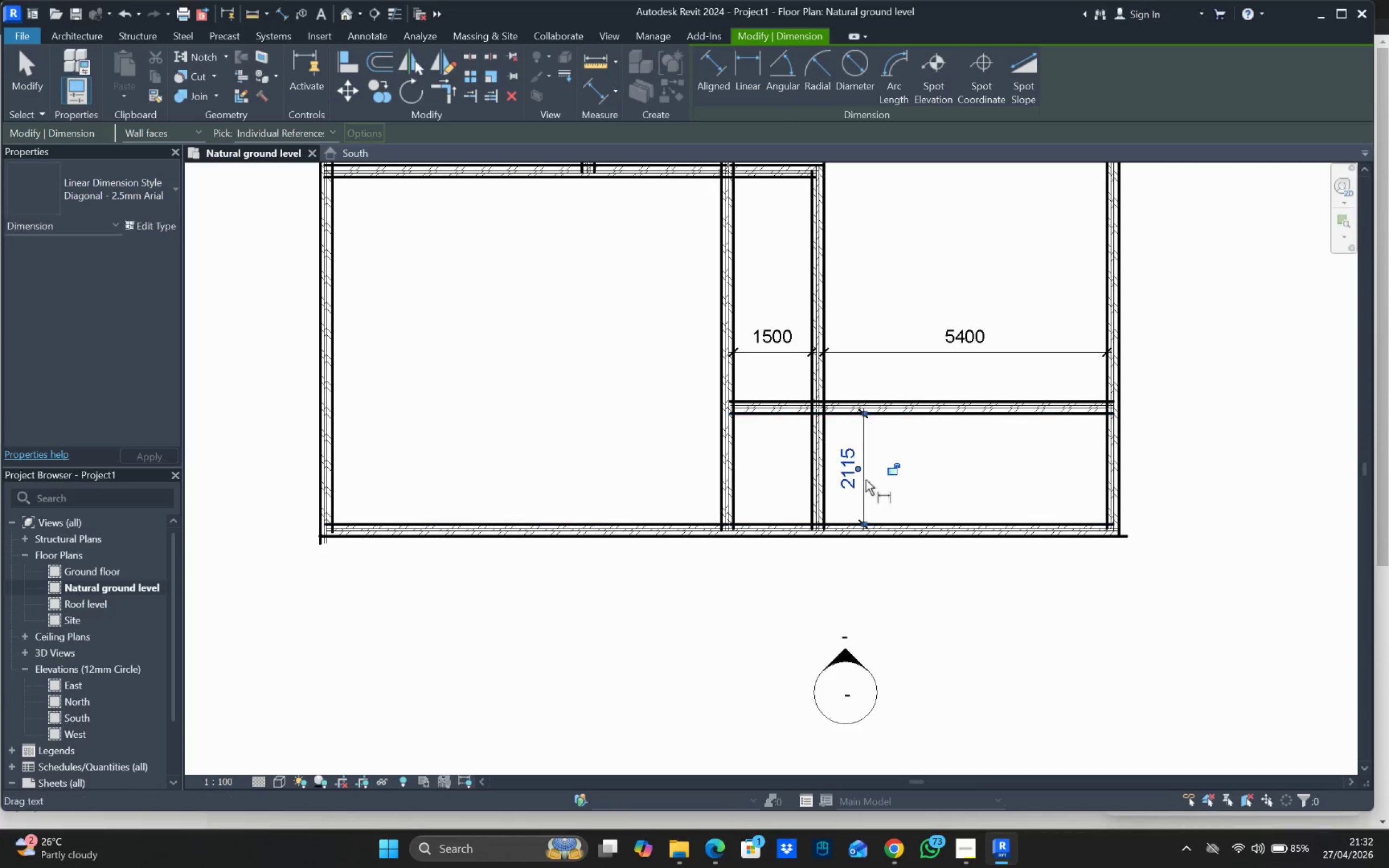 
scroll: coordinate [881, 470], scroll_direction: down, amount: 3.0
 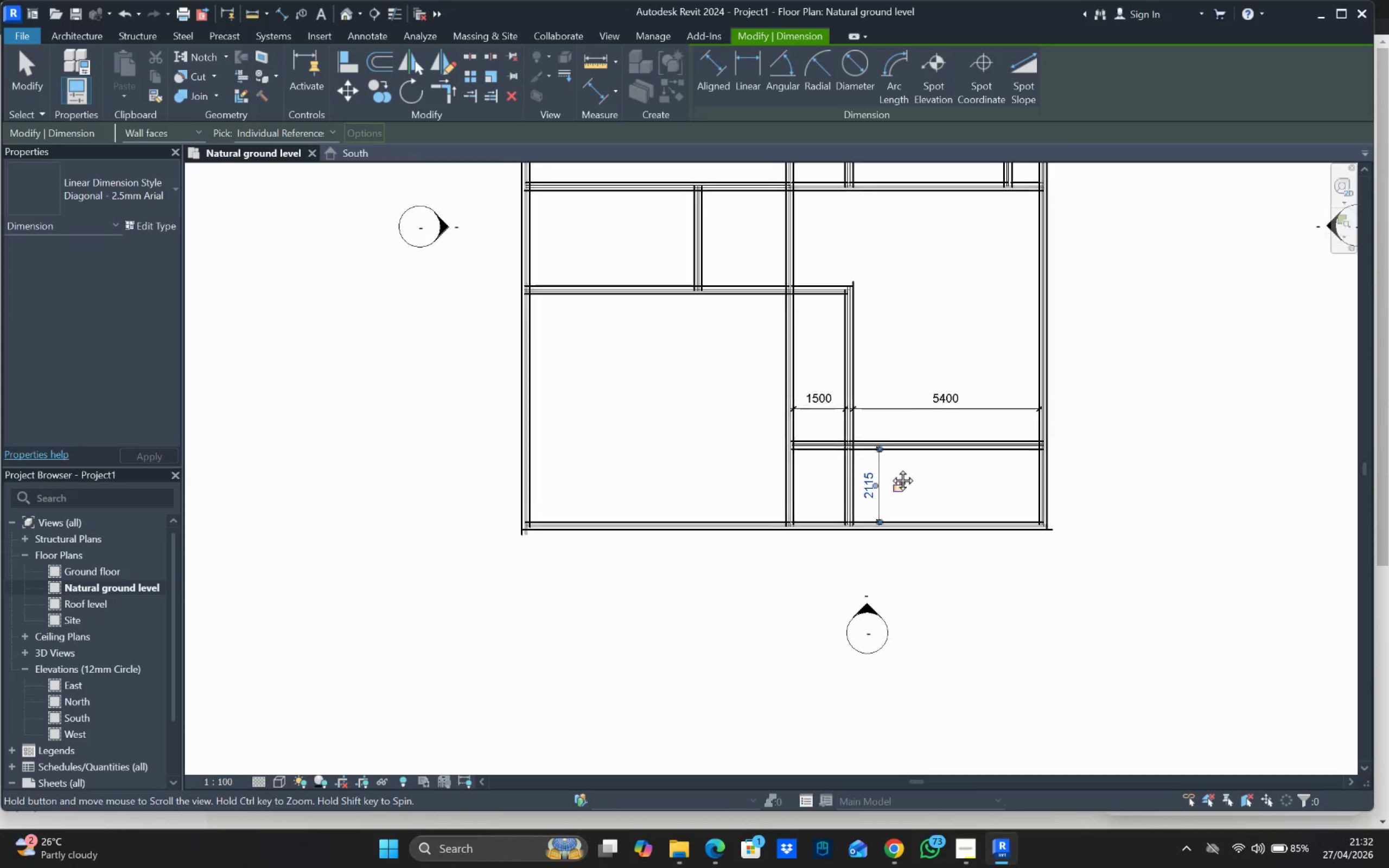 
key(Escape)
 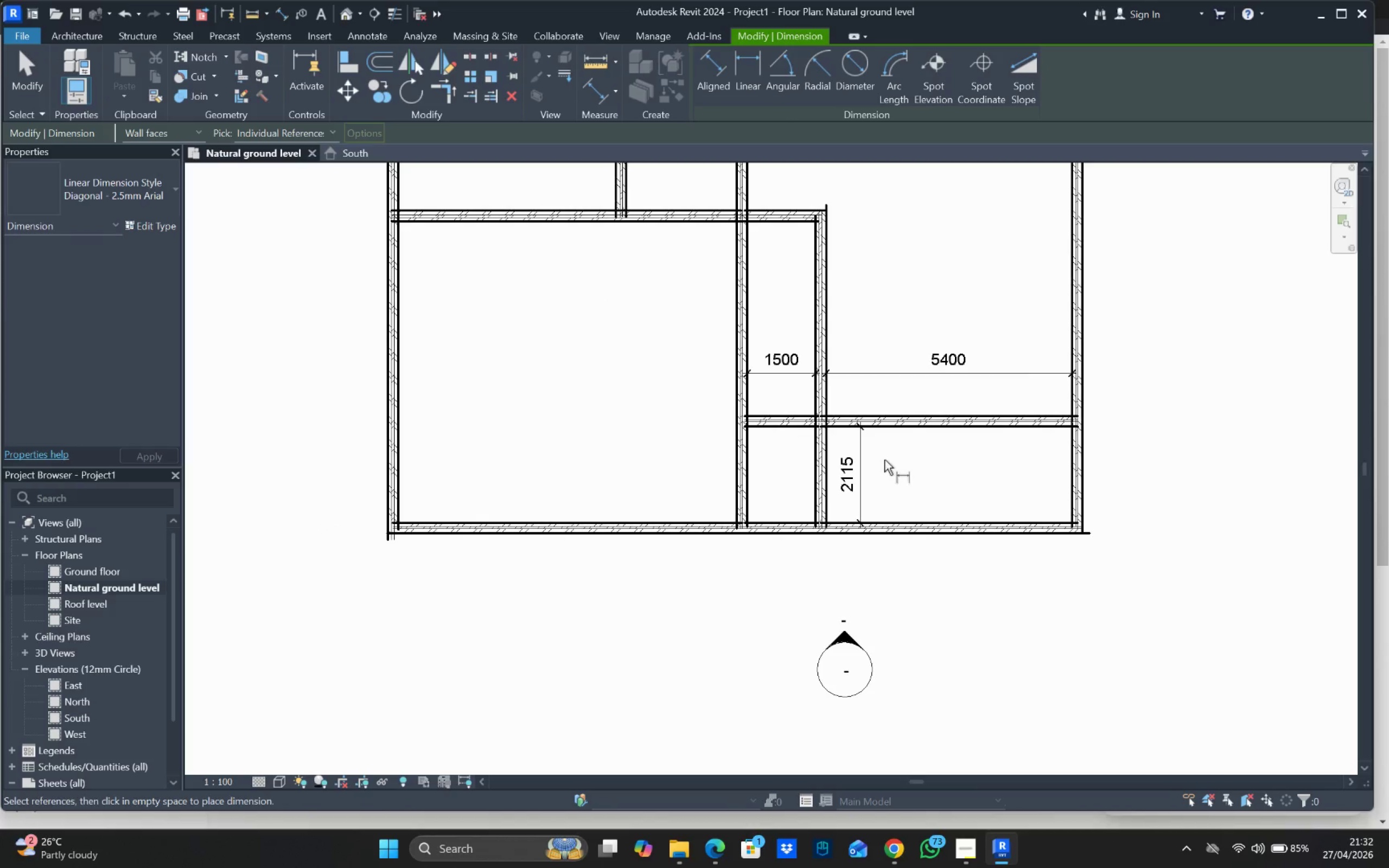 
scroll: coordinate [886, 462], scroll_direction: up, amount: 2.0
 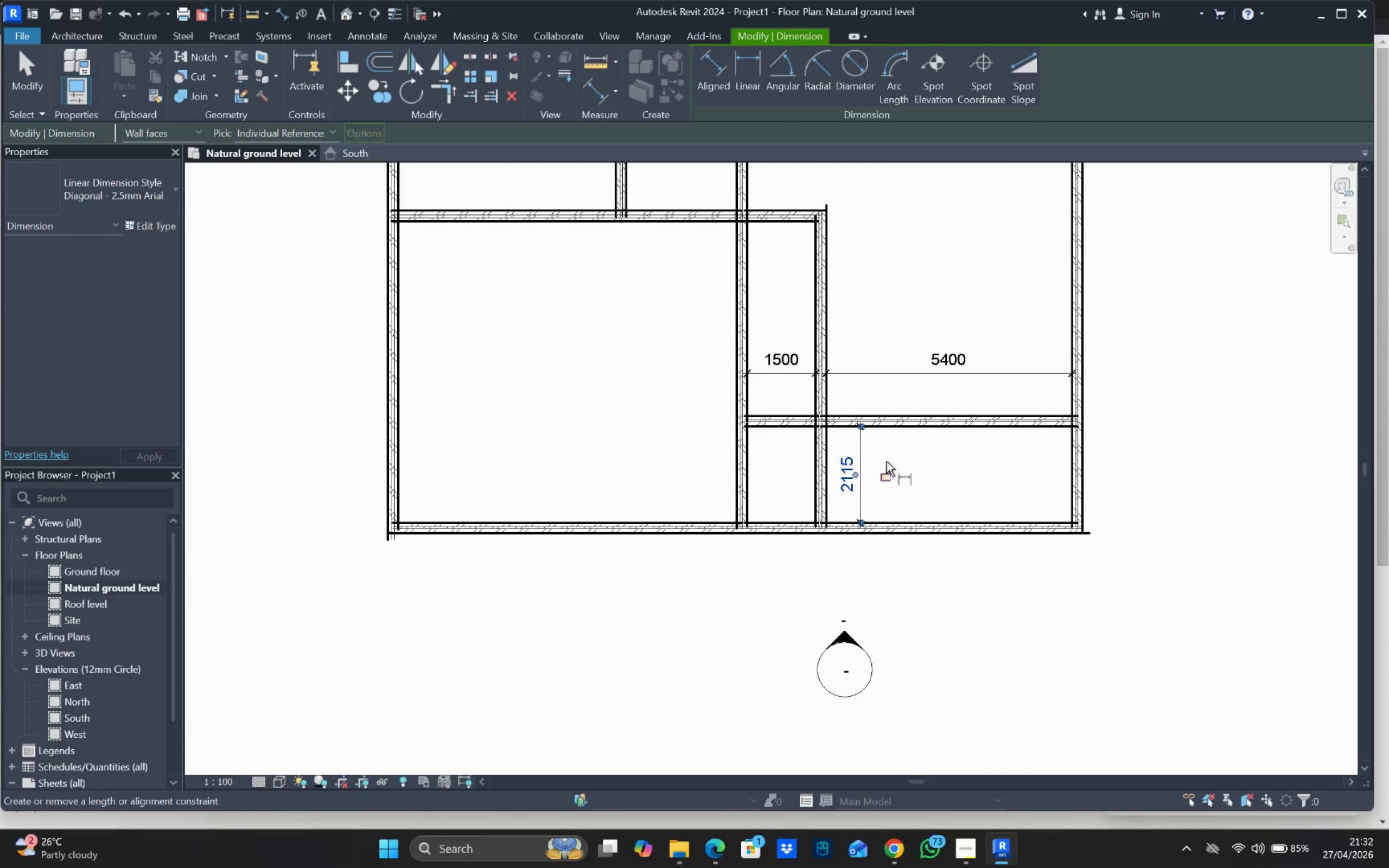 
key(Escape)
 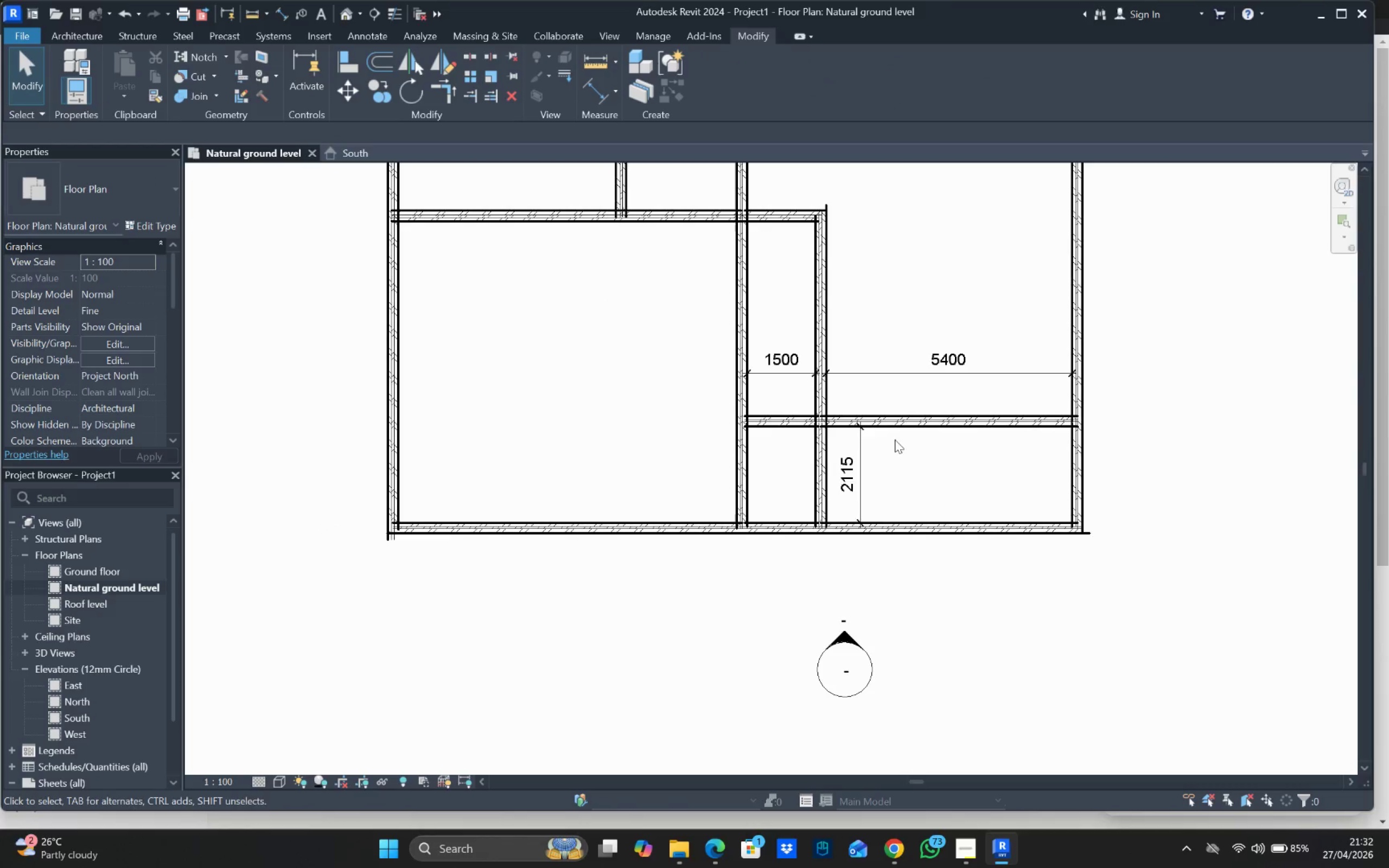 
key(Escape)
 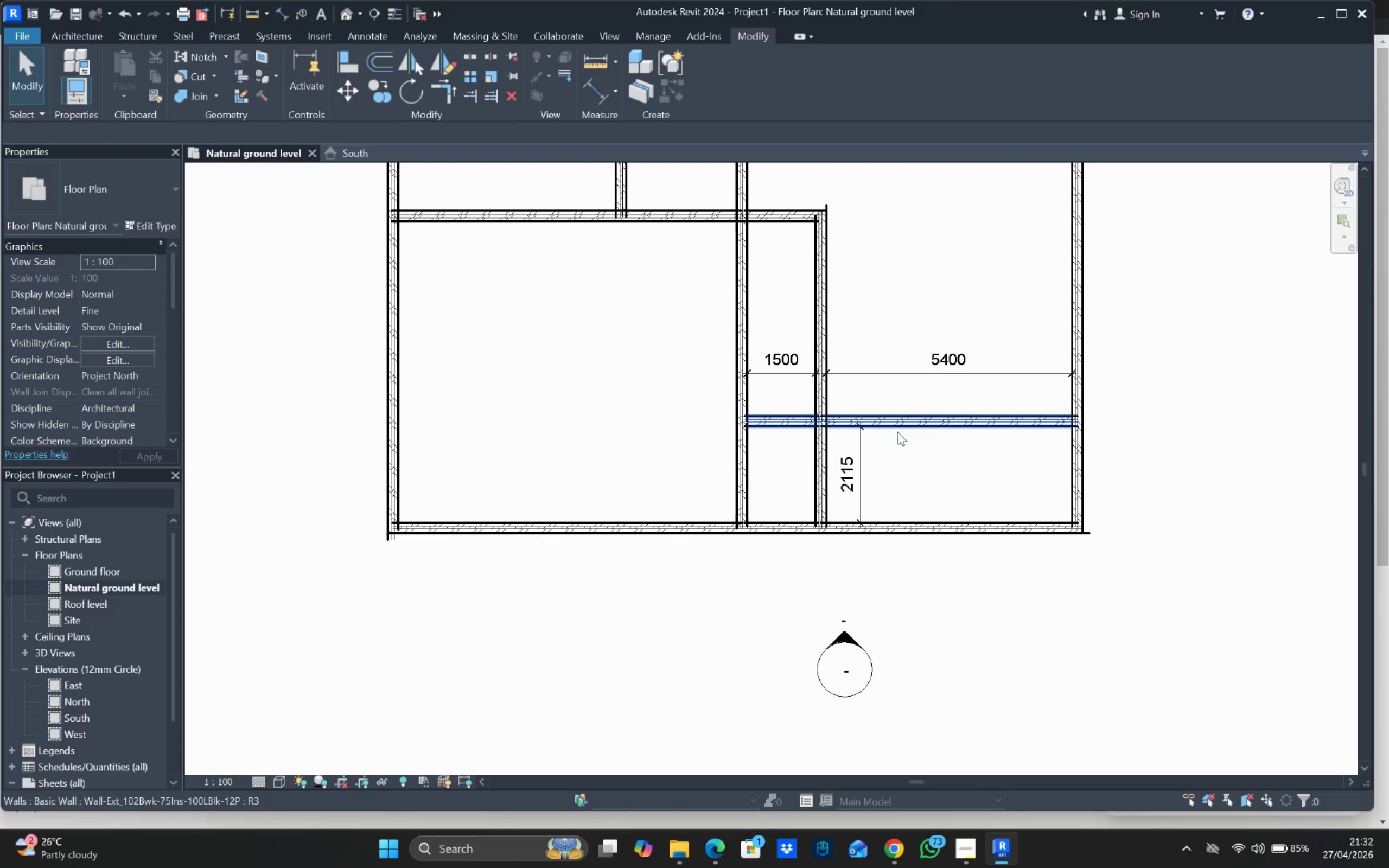 
left_click([897, 431])
 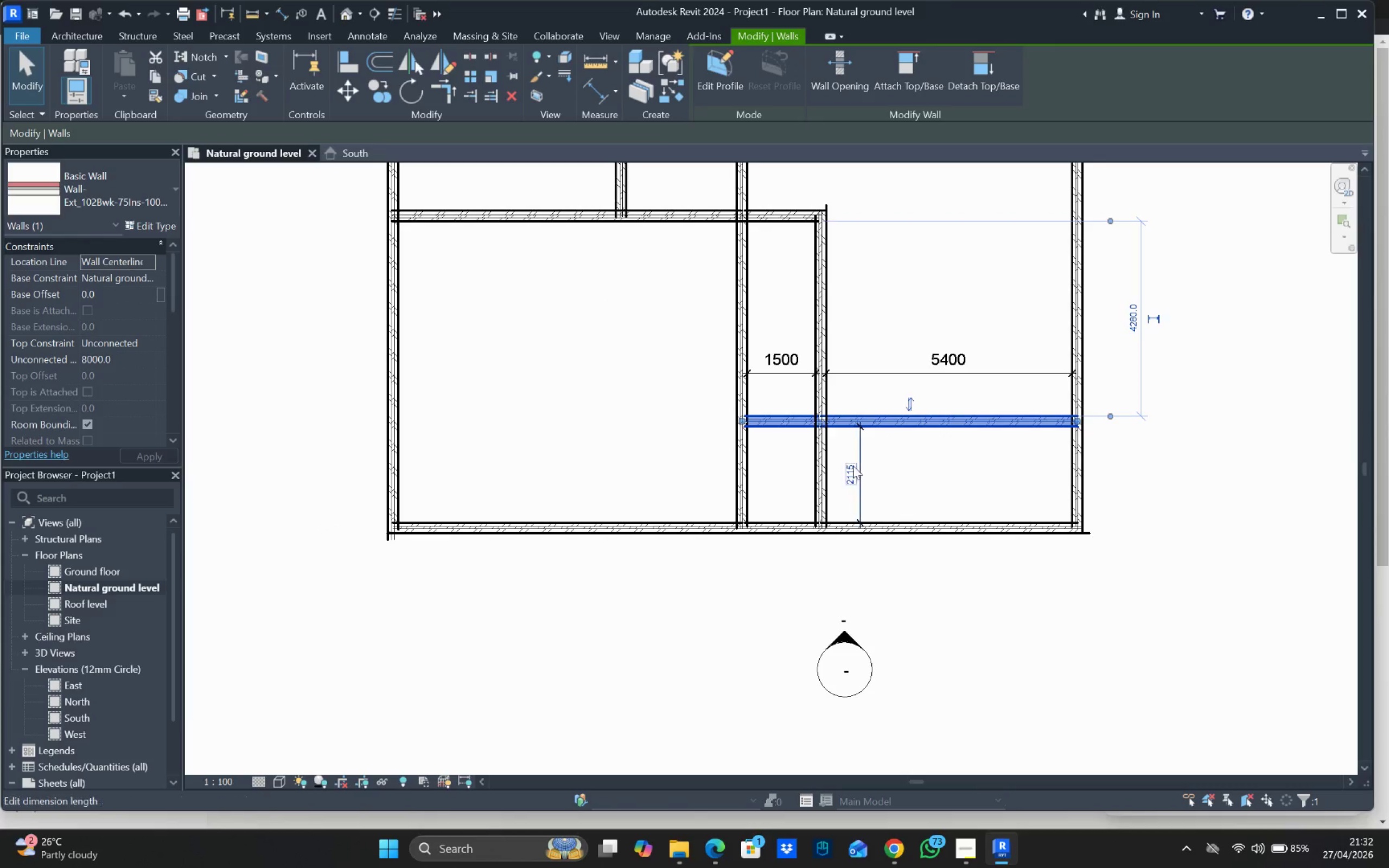 
left_click([852, 465])
 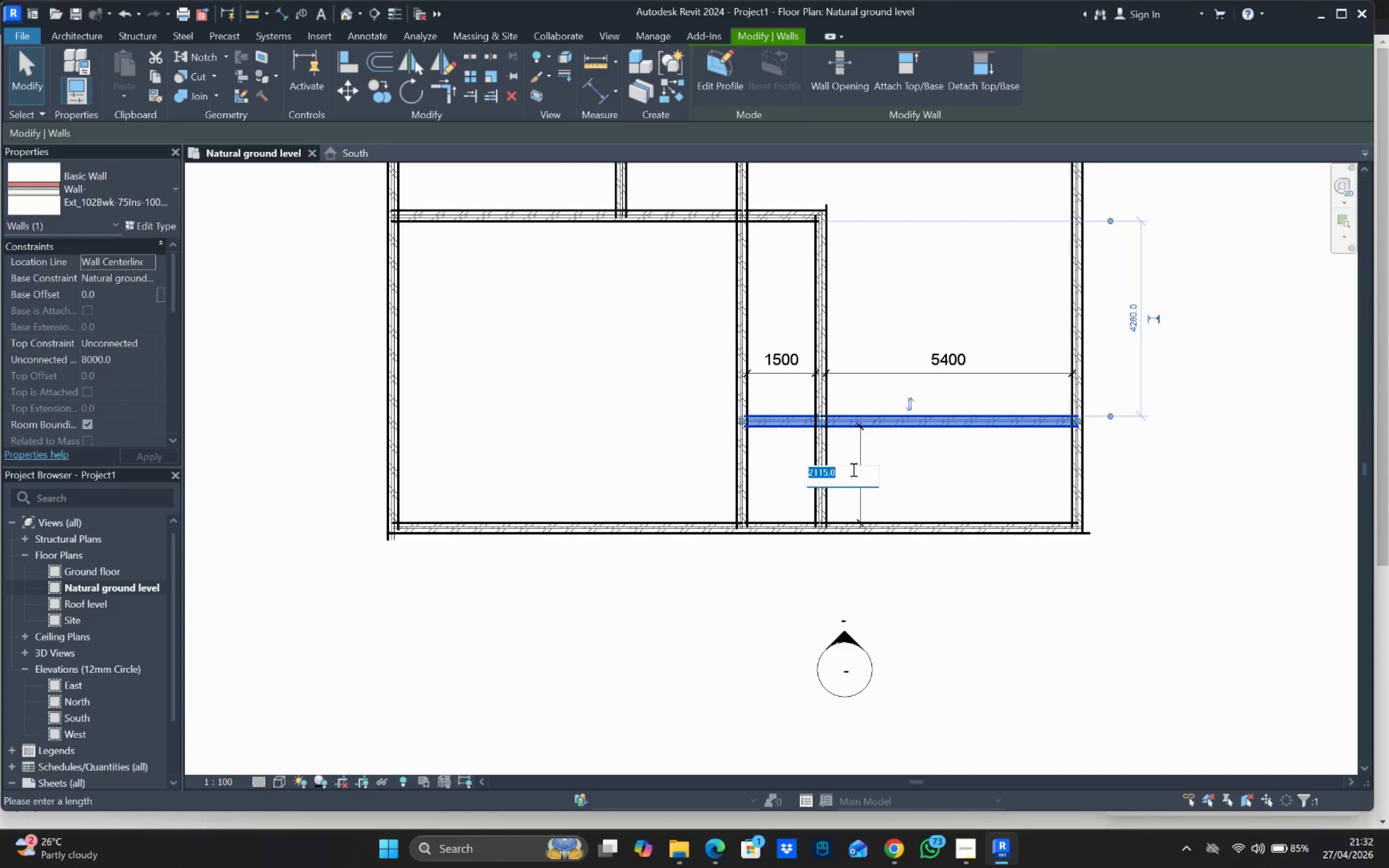 
type(1200)
 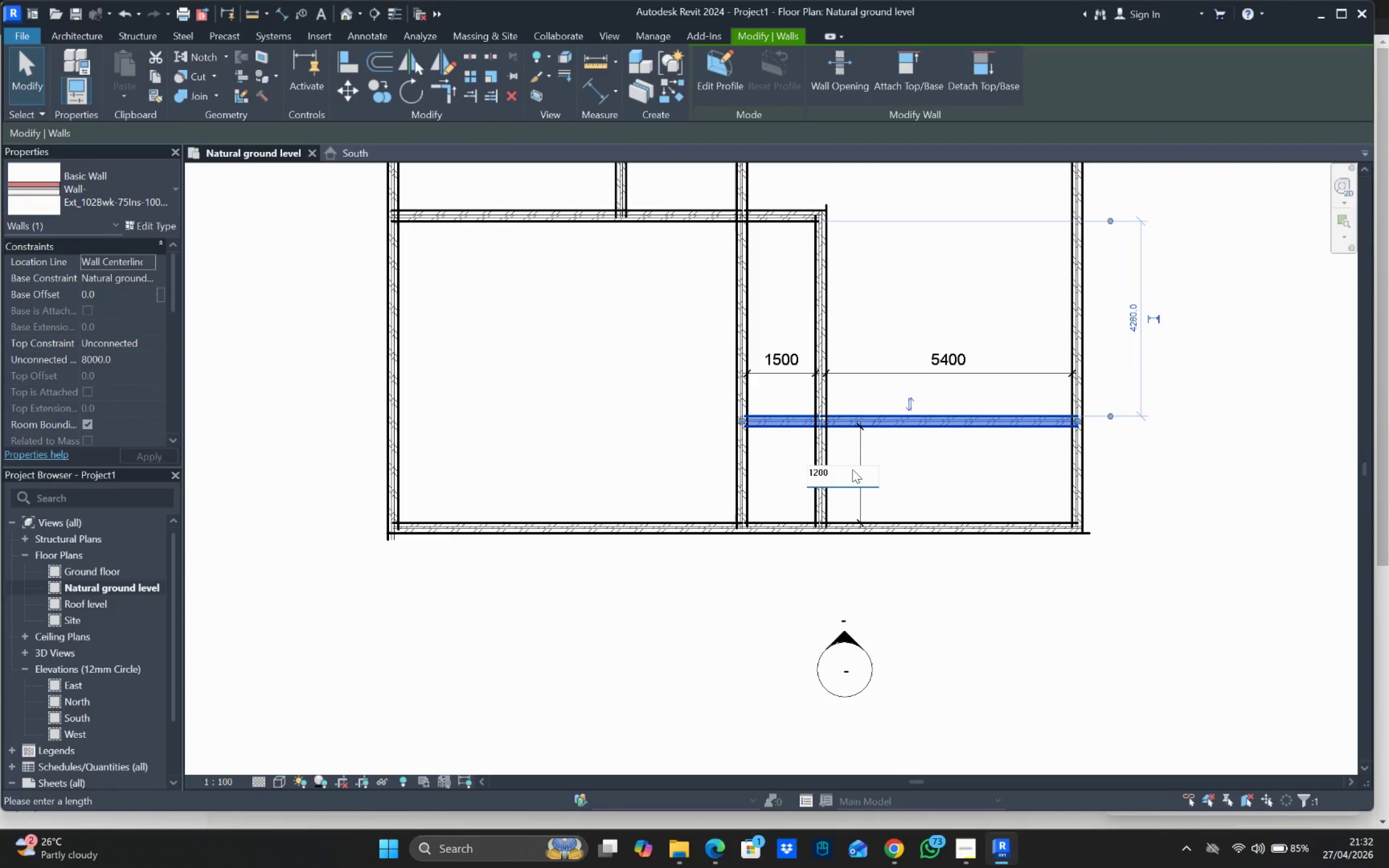 
key(Enter)
 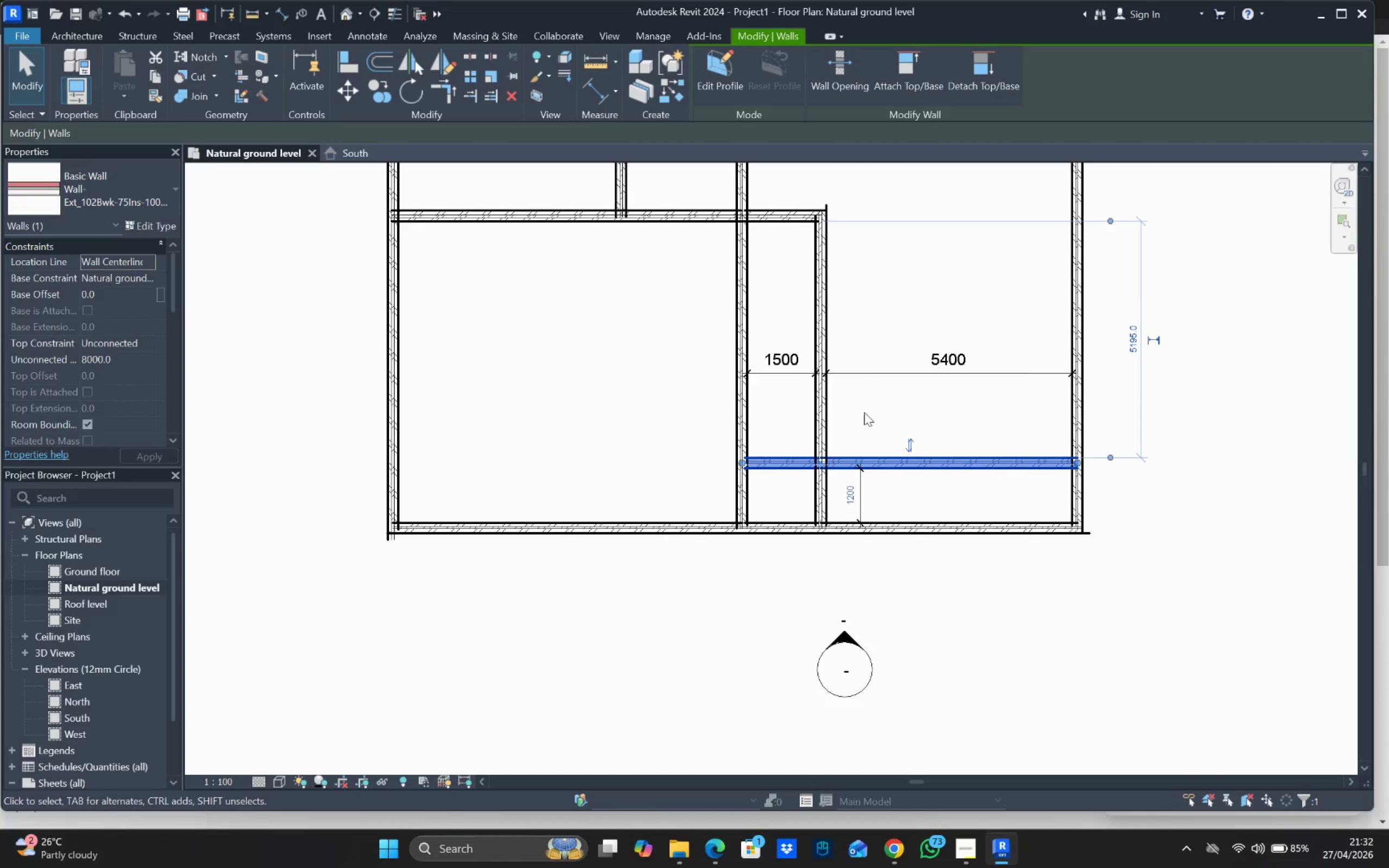 
left_click([881, 440])
 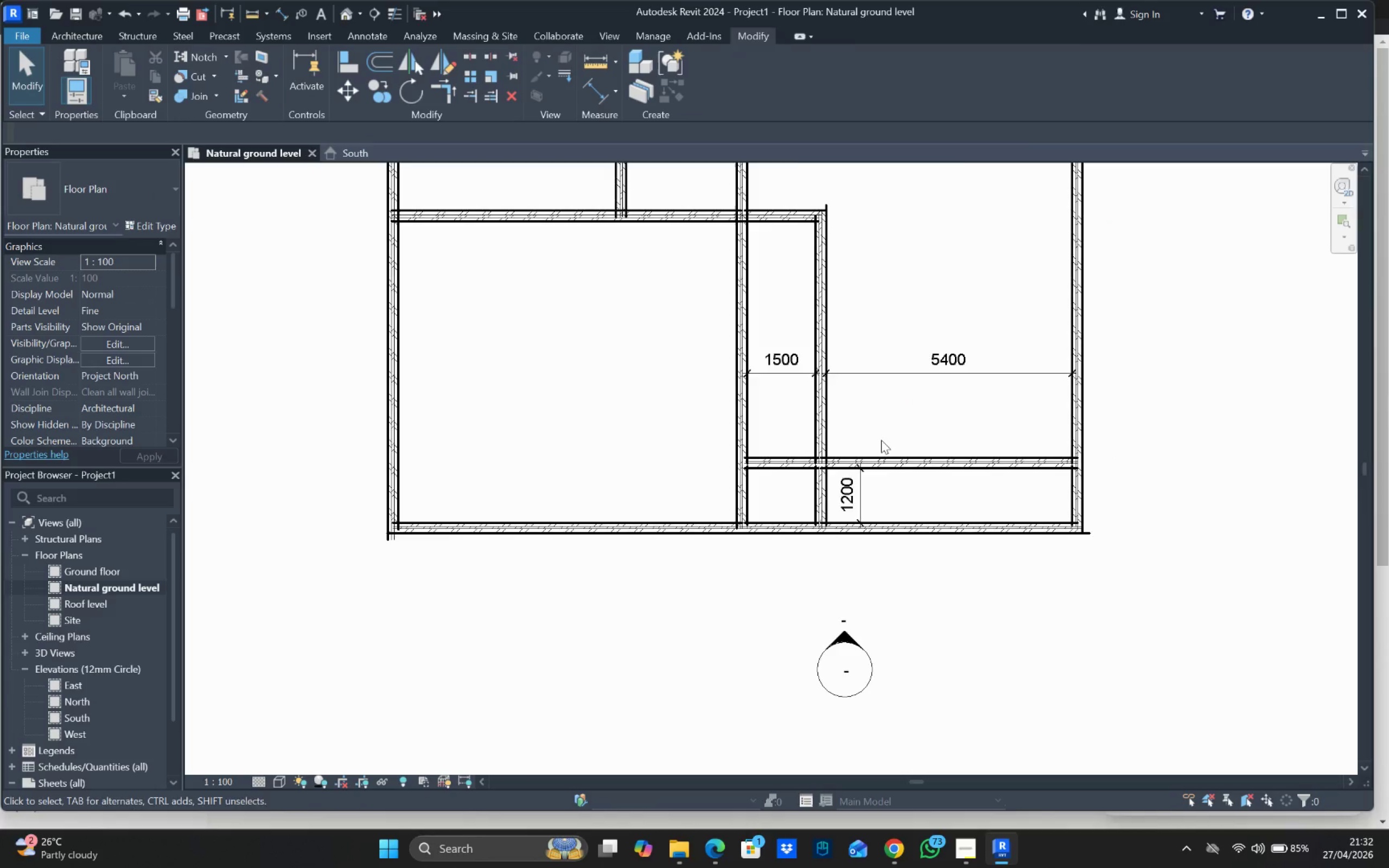 
key(Escape)
 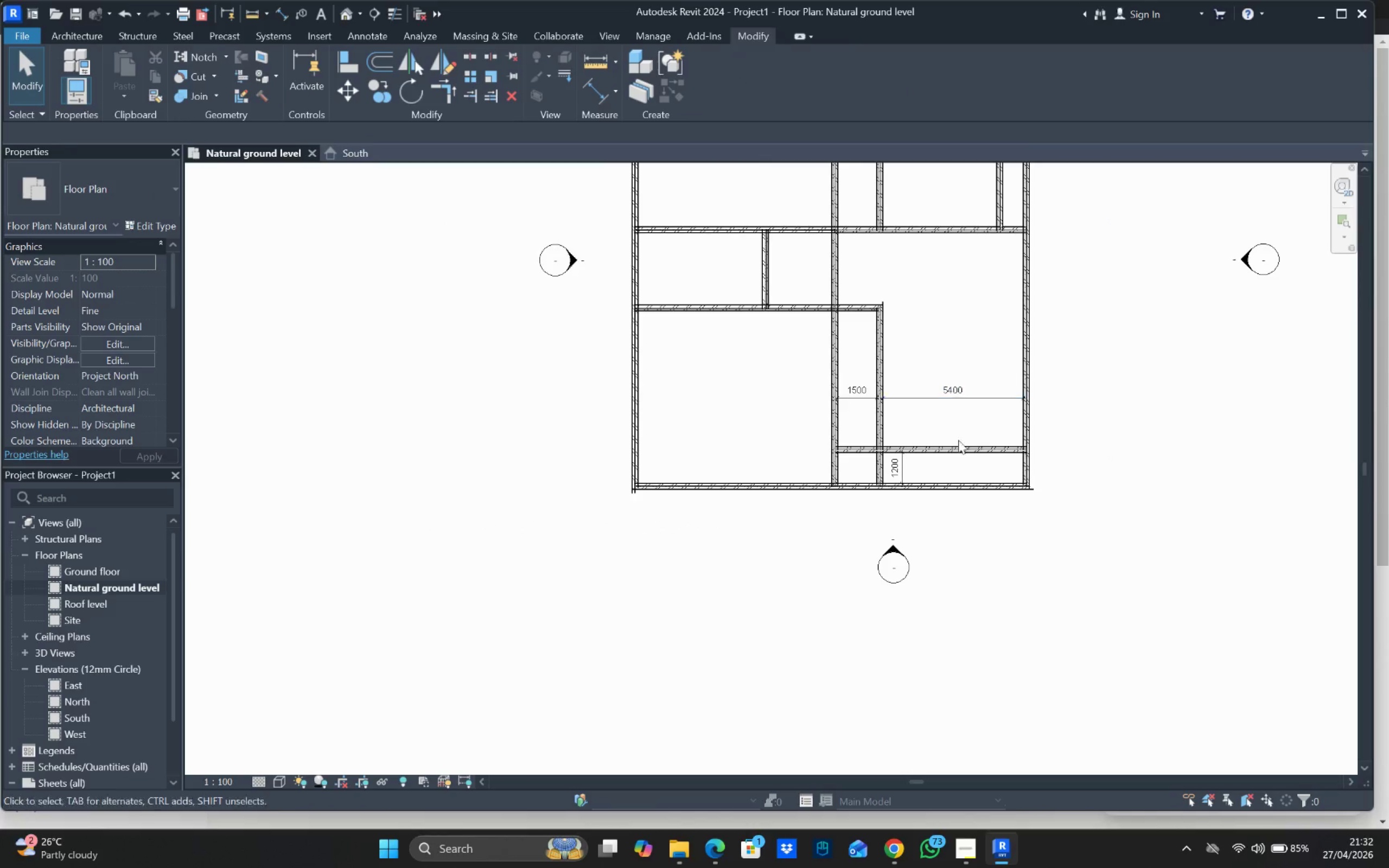 
scroll: coordinate [881, 440], scroll_direction: down, amount: 4.0
 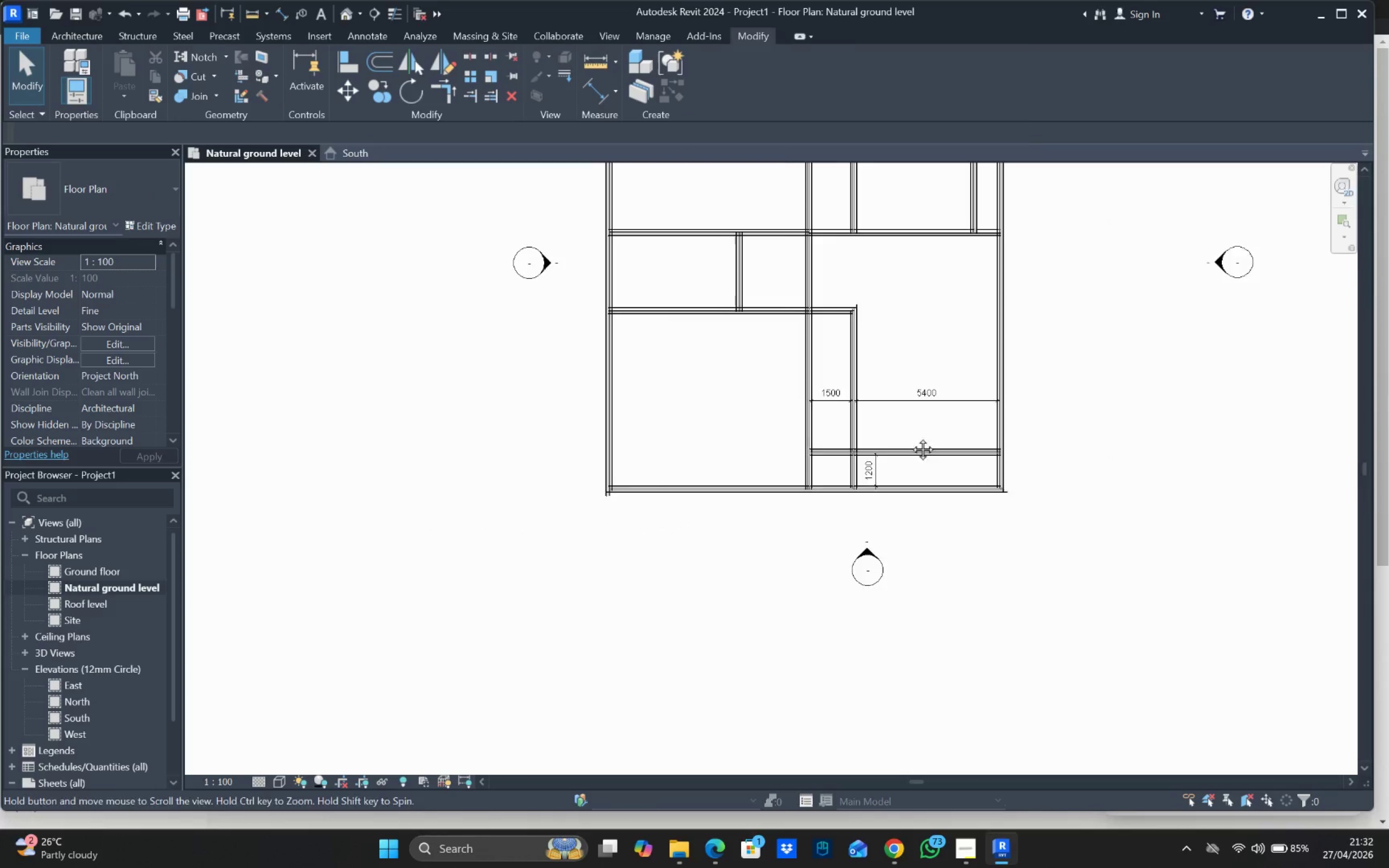 
key(Escape)
 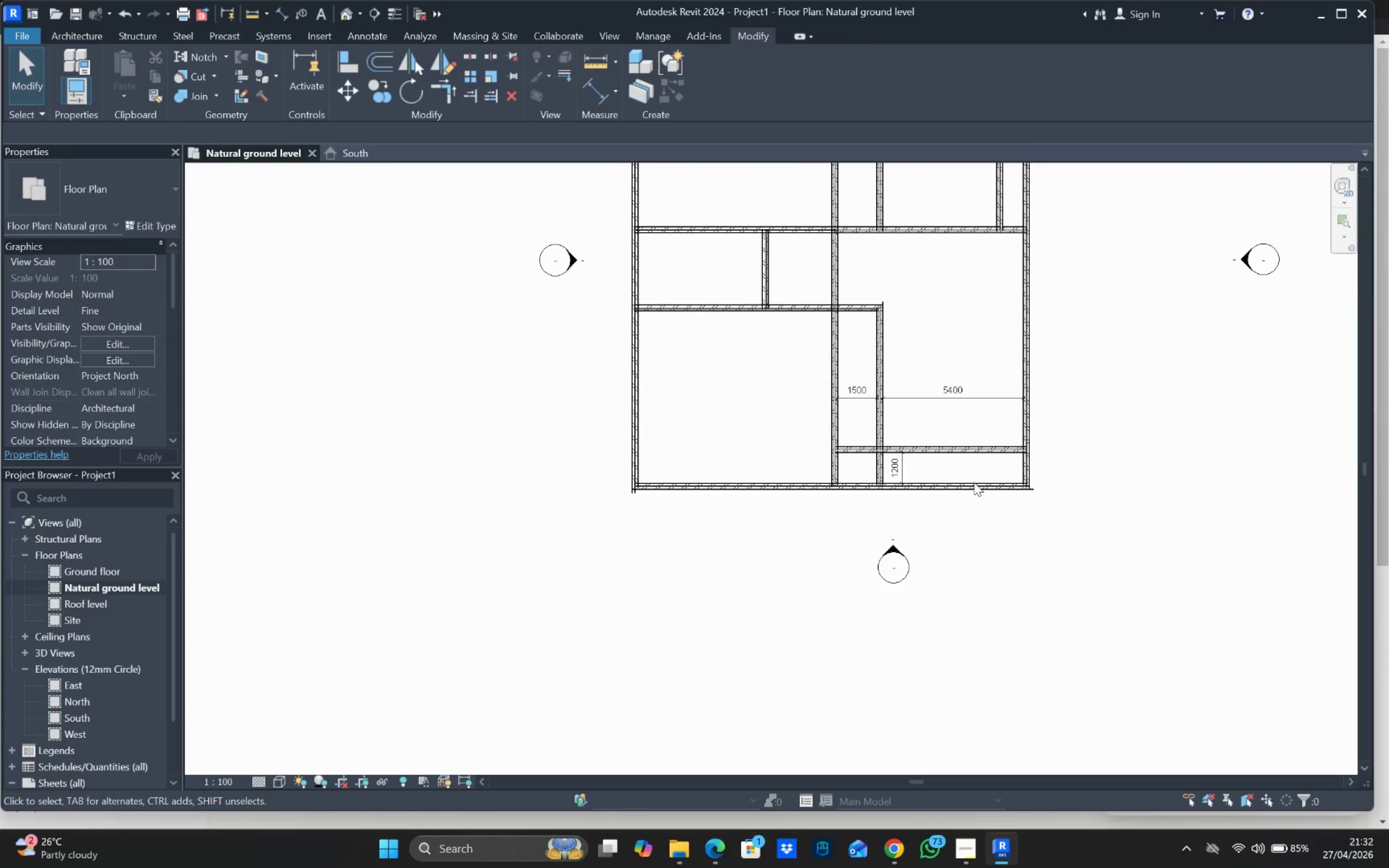 
left_click([977, 488])
 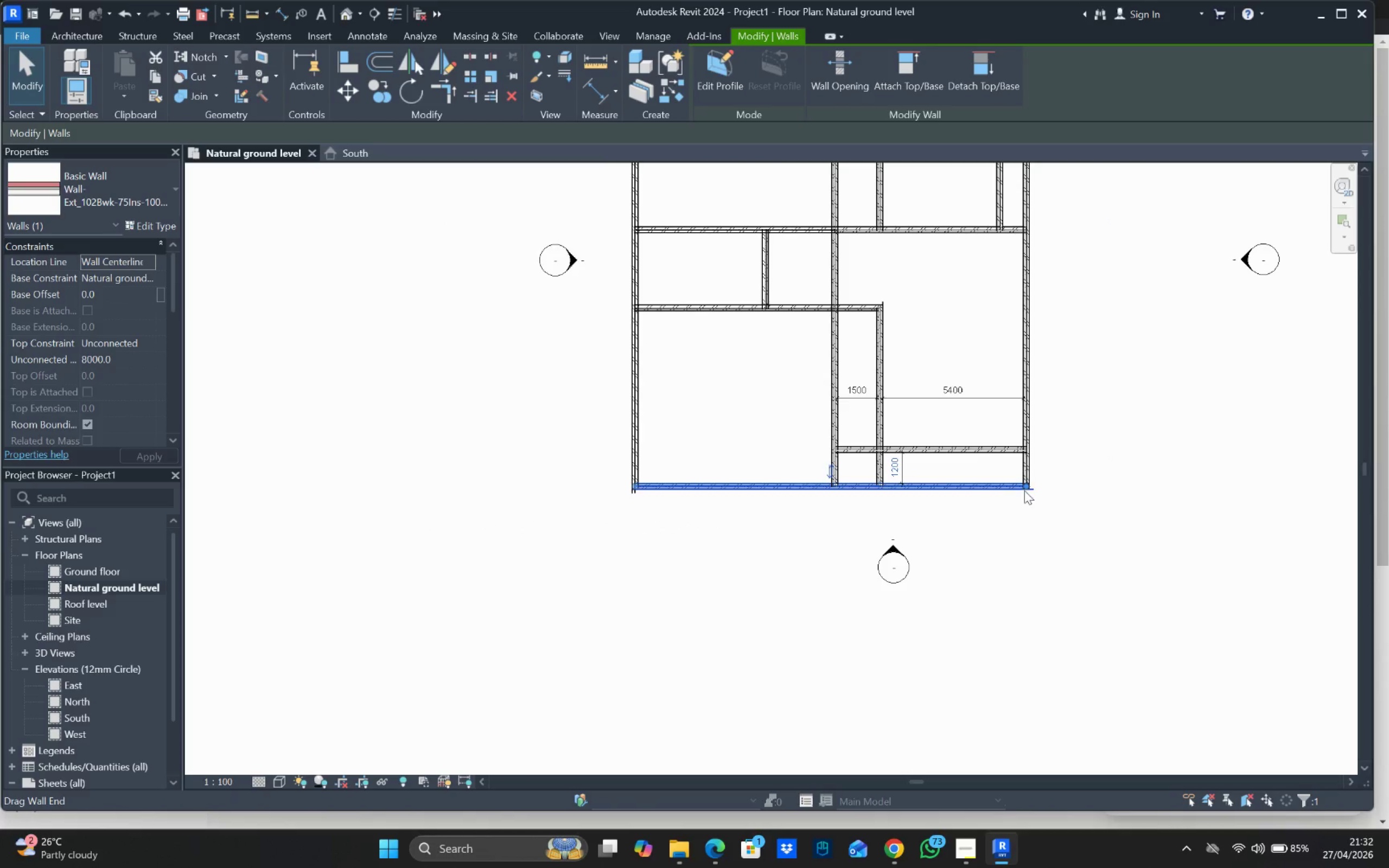 
left_click_drag(start_coordinate=[1027, 487], to_coordinate=[878, 488])
 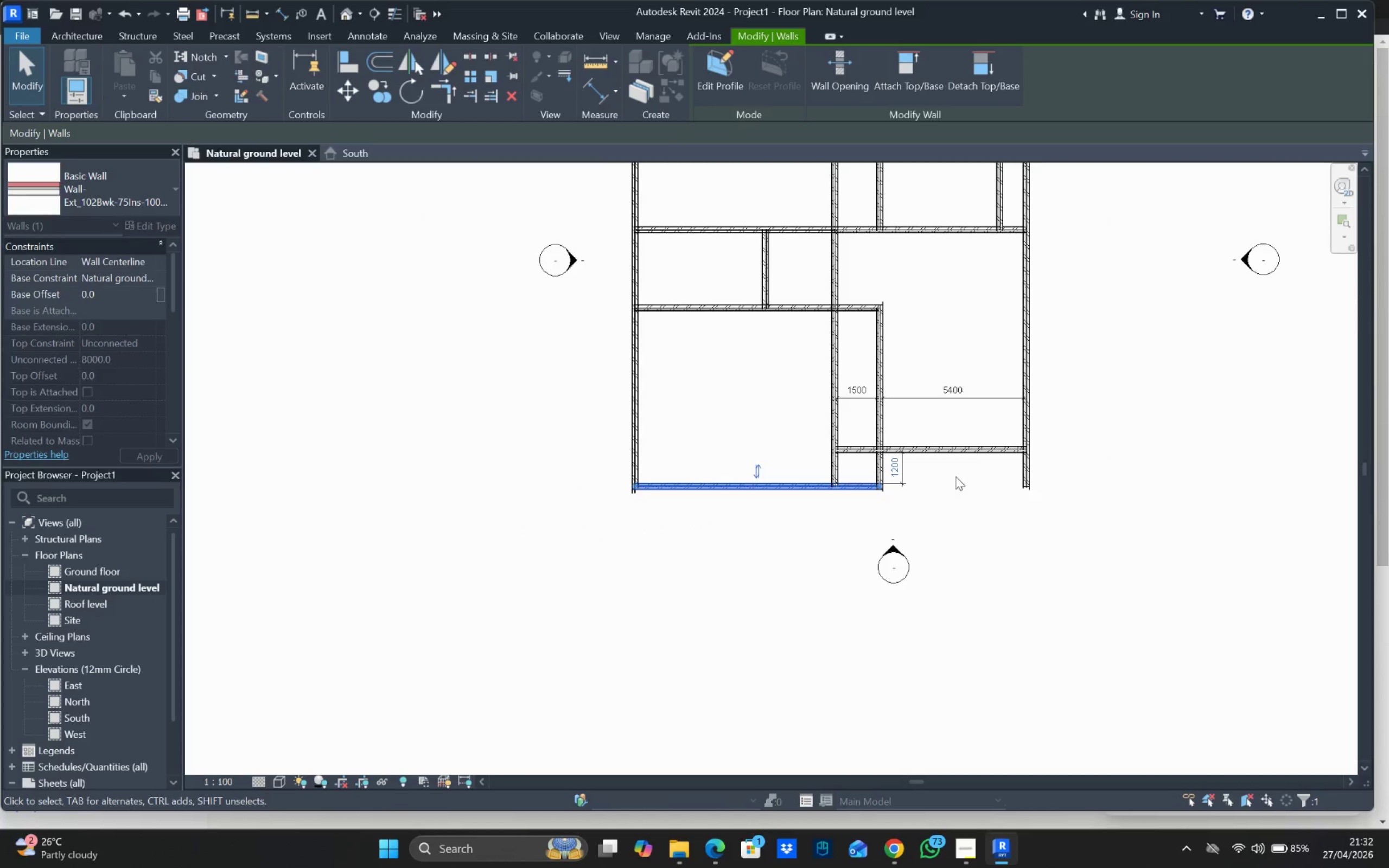 
left_click_drag(start_coordinate=[960, 474], to_coordinate=[950, 473])
 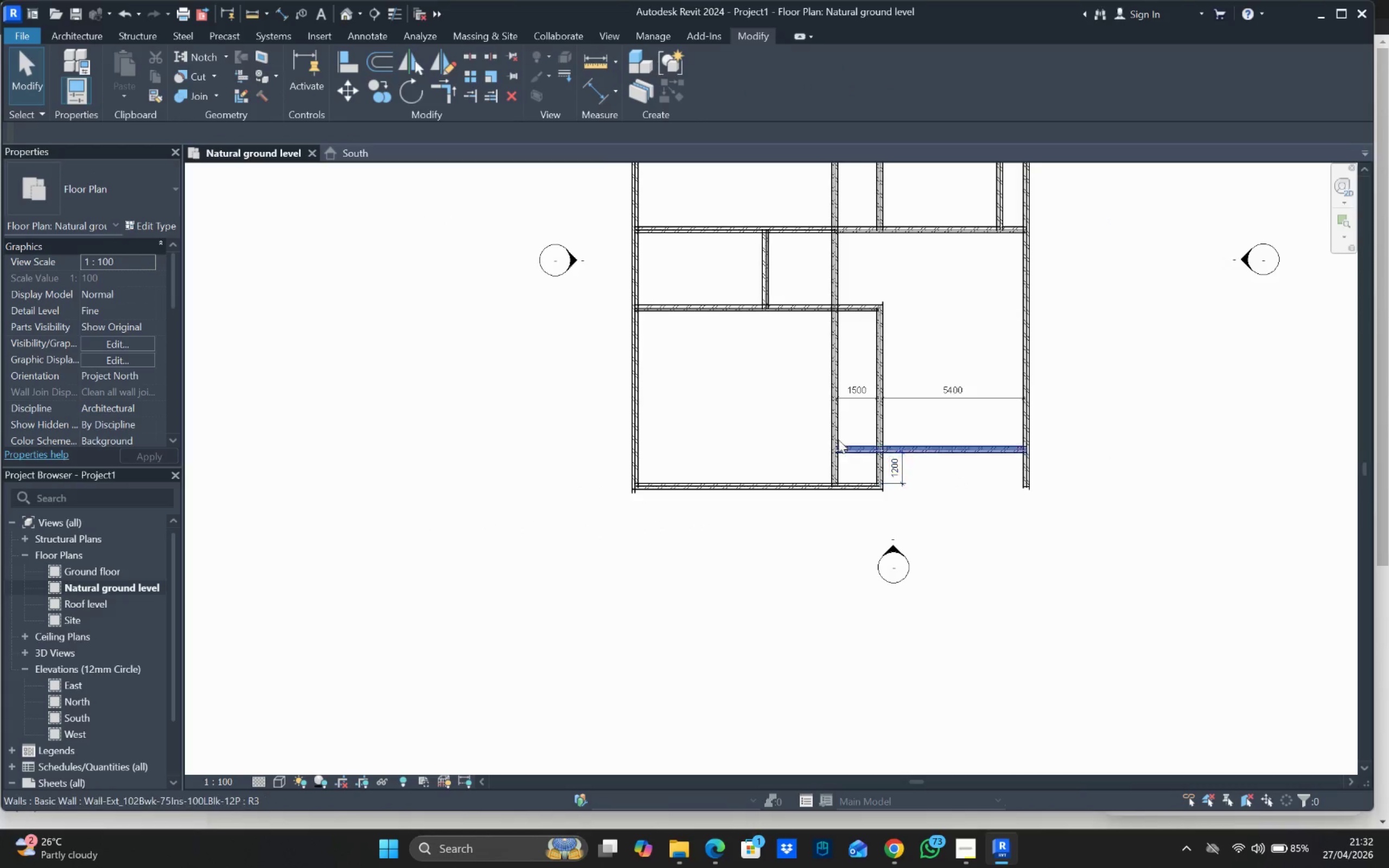 
key(Escape)
 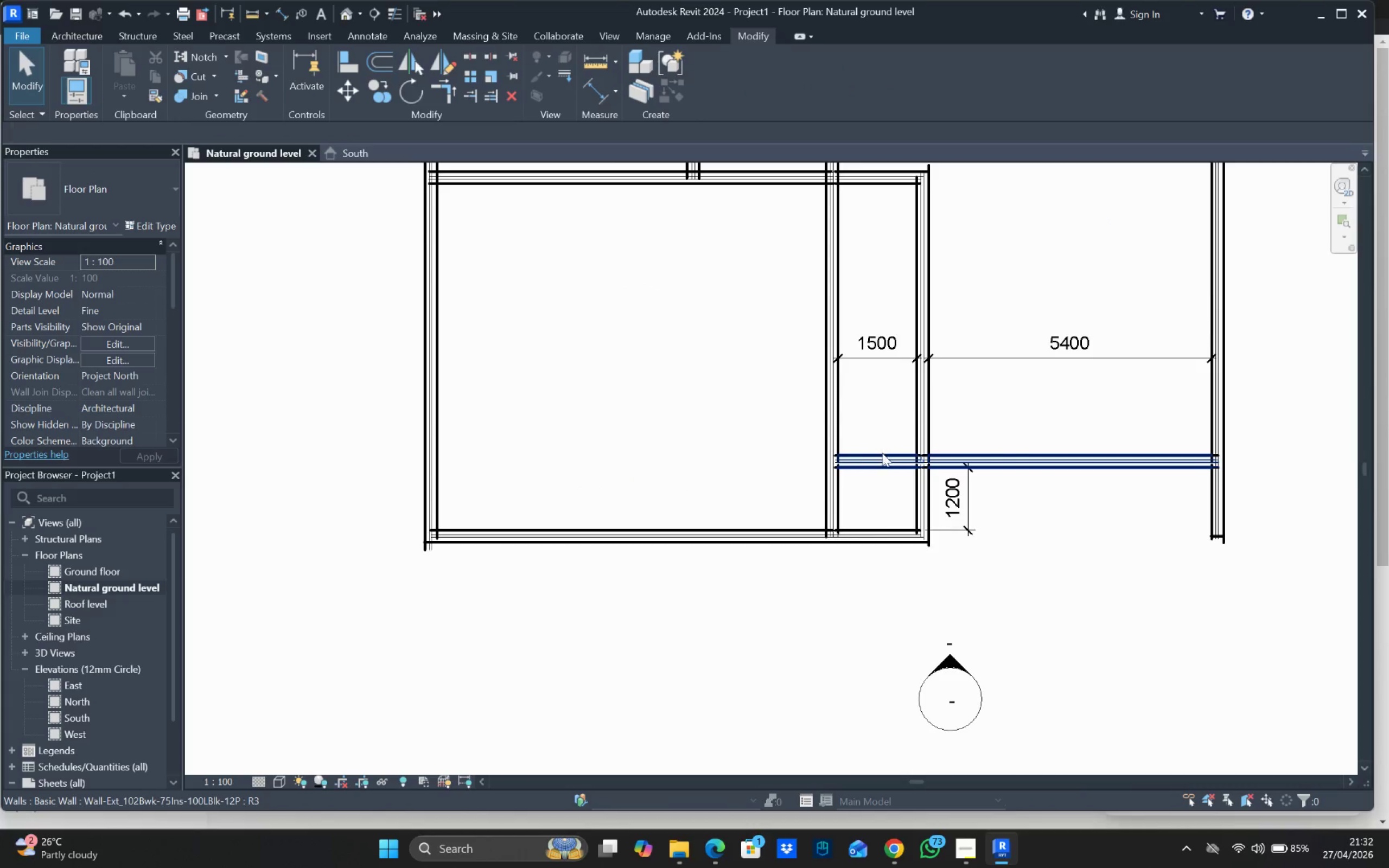 
left_click([884, 454])
 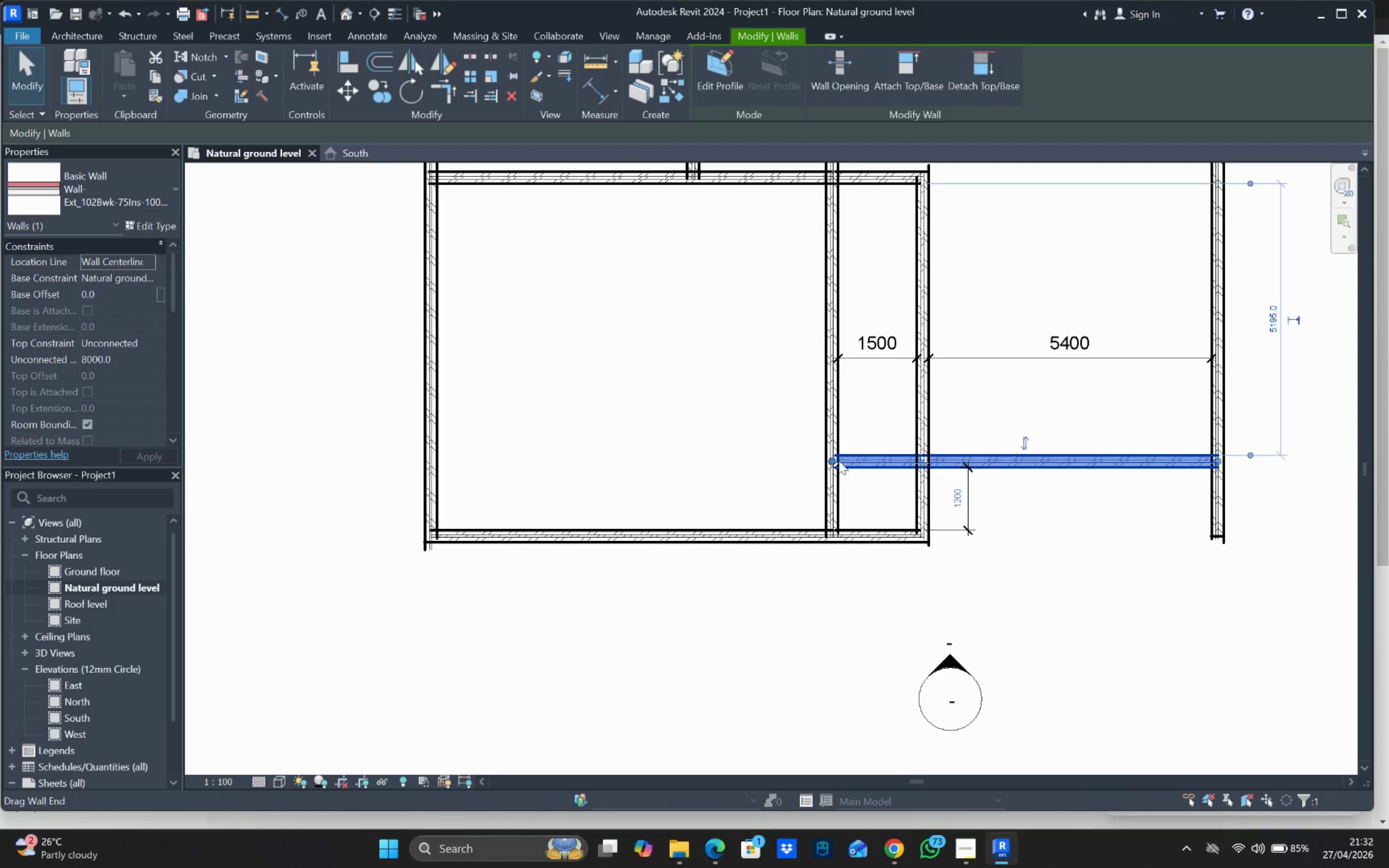 
scroll: coordinate [837, 437], scroll_direction: up, amount: 5.0
 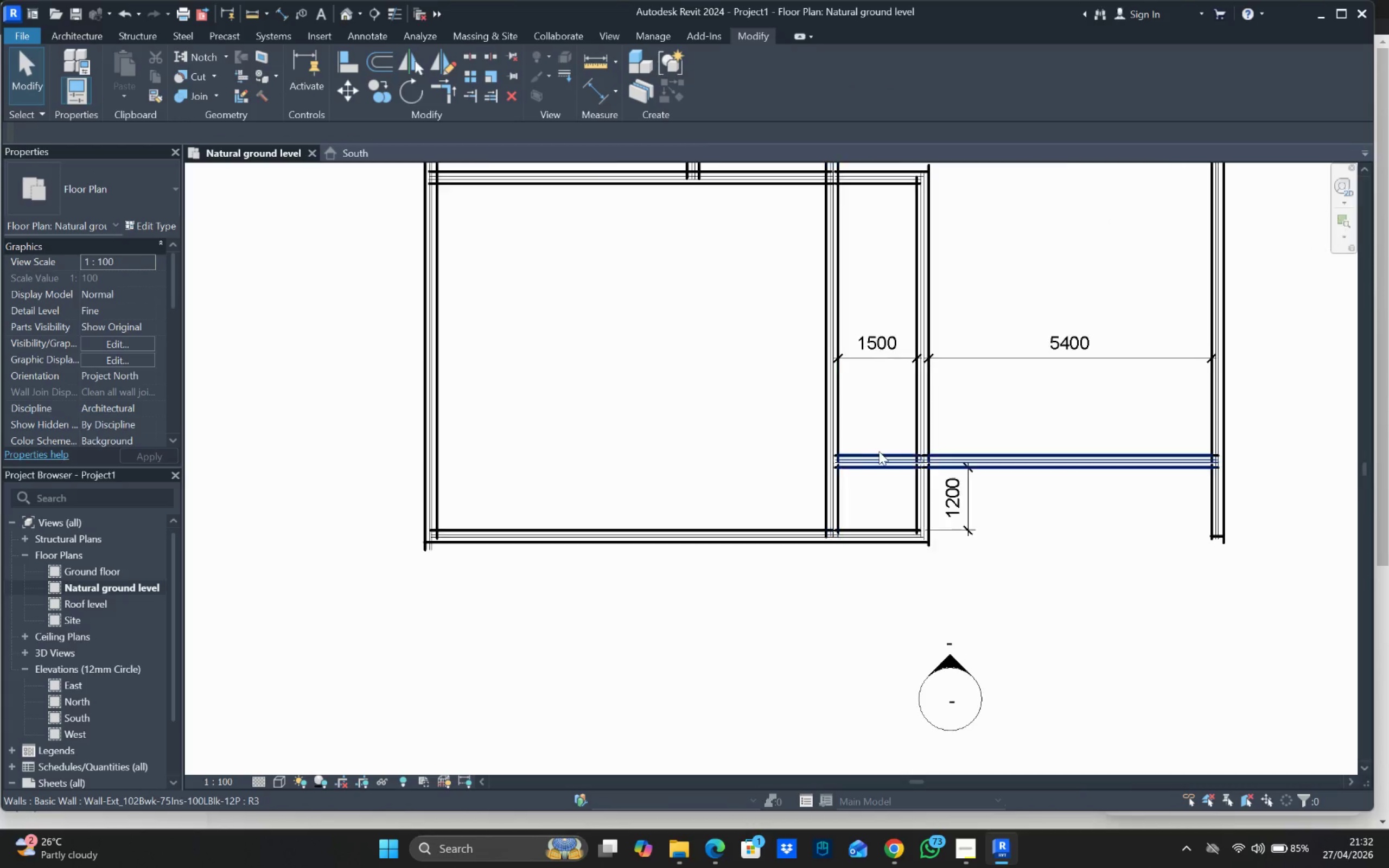 
left_click_drag(start_coordinate=[838, 462], to_coordinate=[920, 461])
 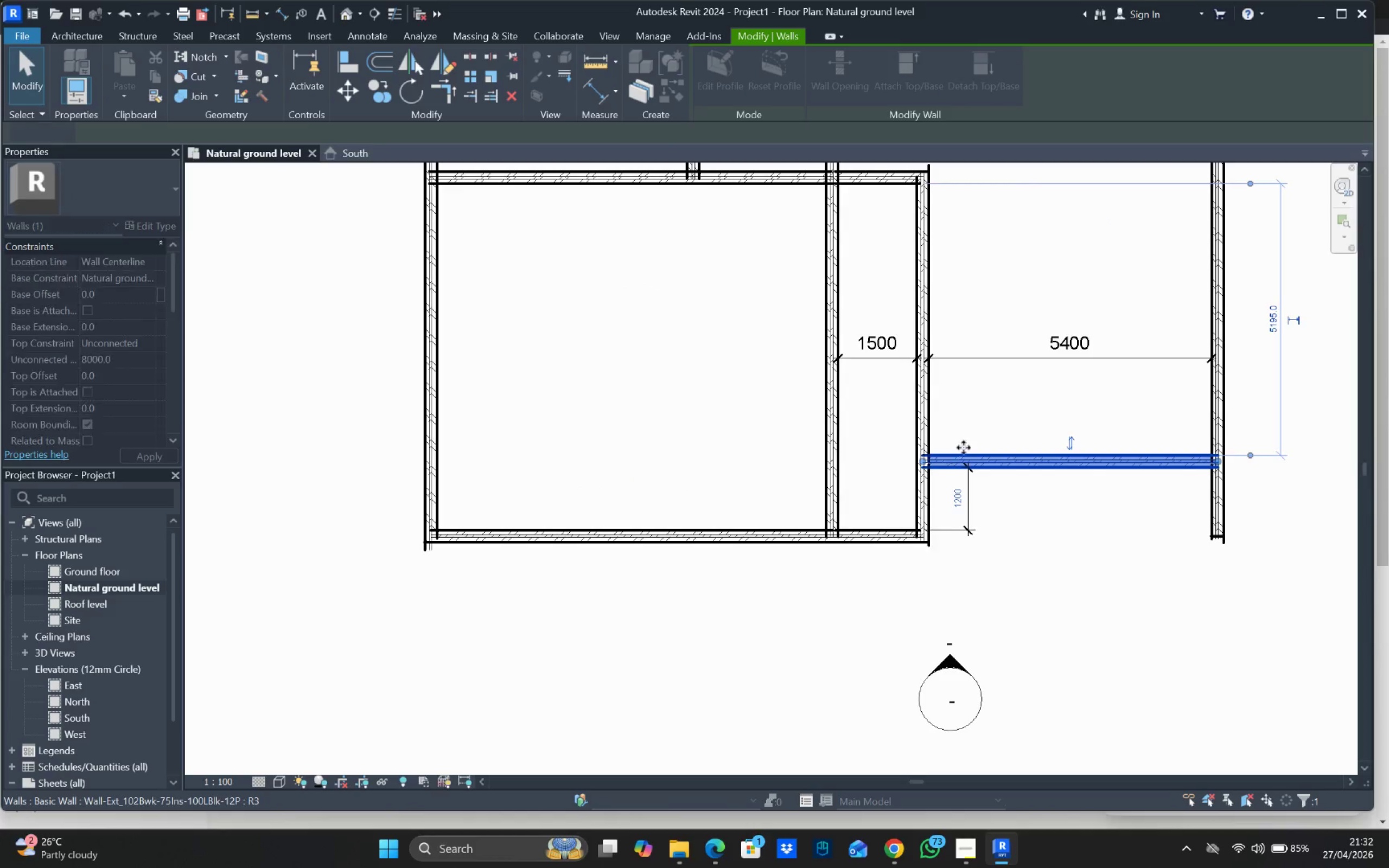 
left_click([966, 446])
 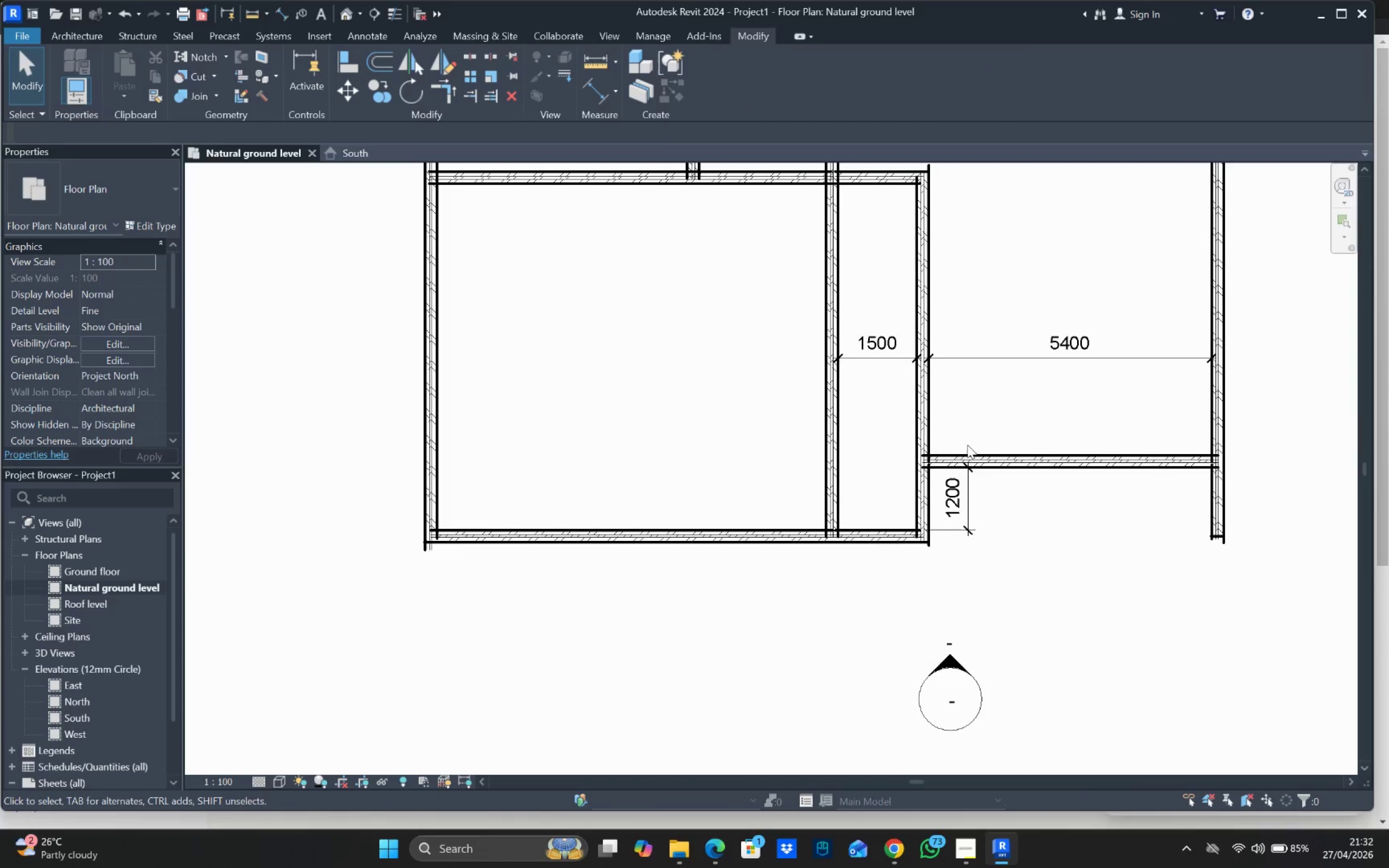 
scroll: coordinate [966, 437], scroll_direction: down, amount: 4.0
 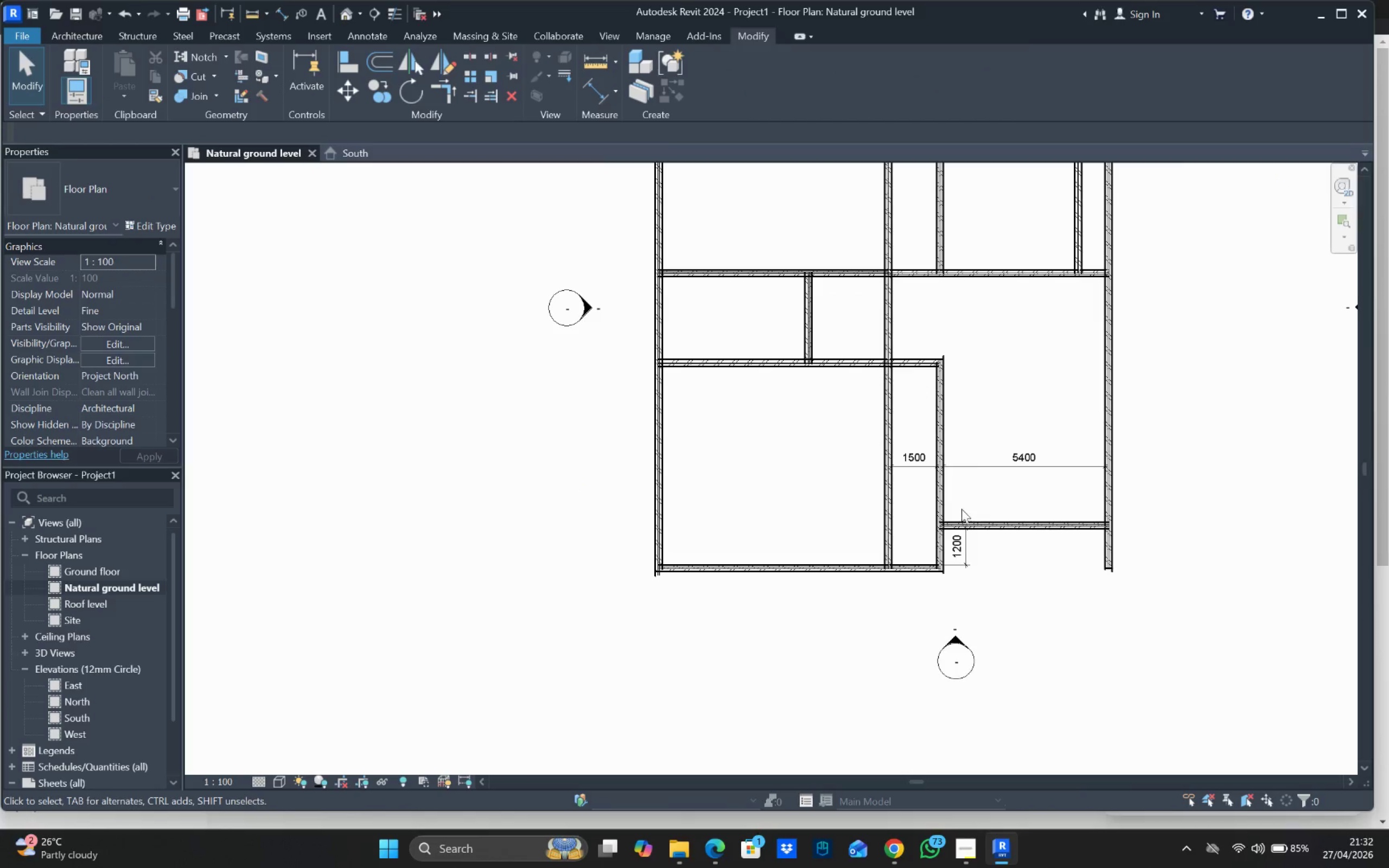 
scroll: coordinate [959, 509], scroll_direction: none, amount: 0.0
 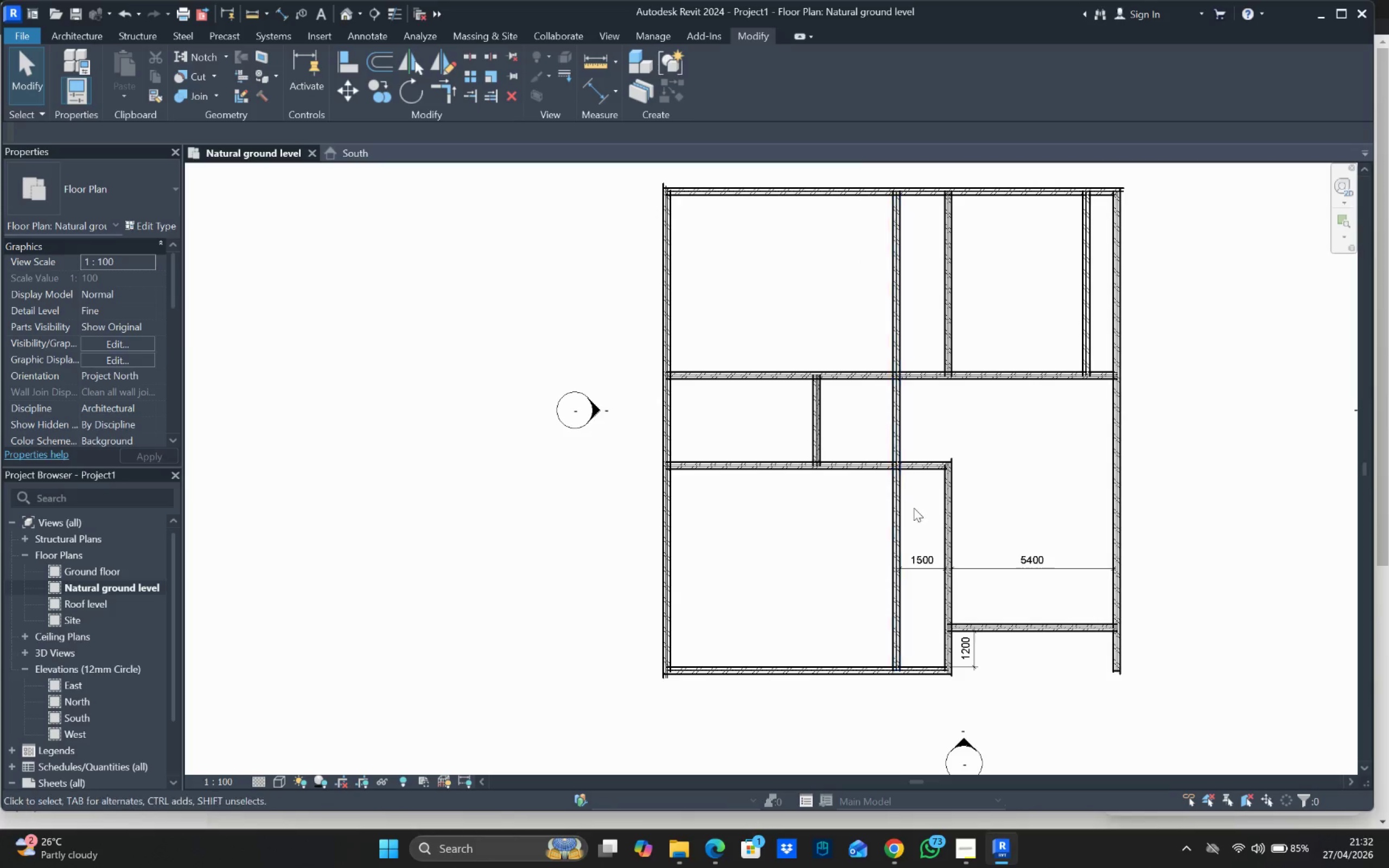 
left_click([889, 554])
 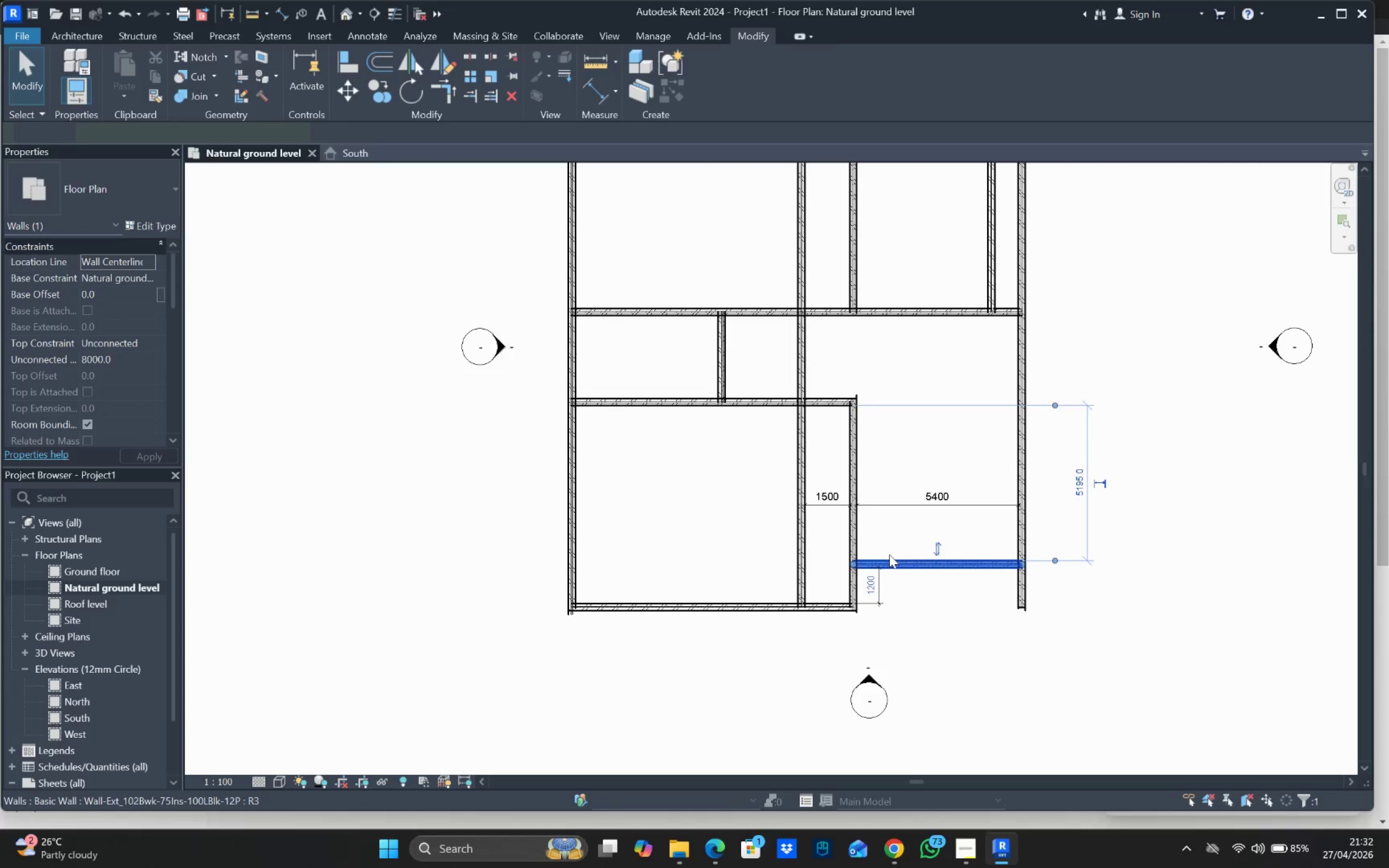 
right_click([889, 554])
 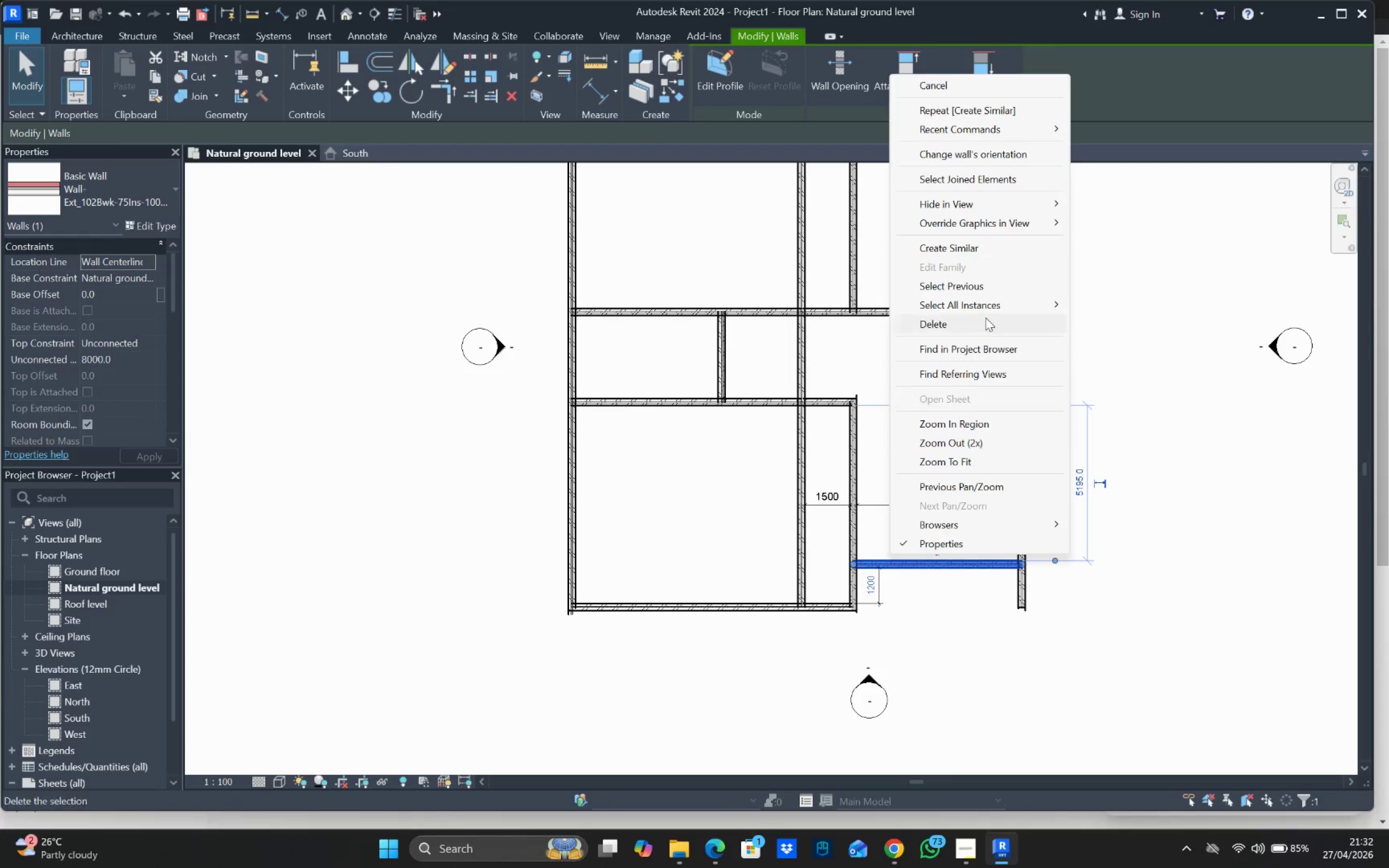 
left_click([978, 247])
 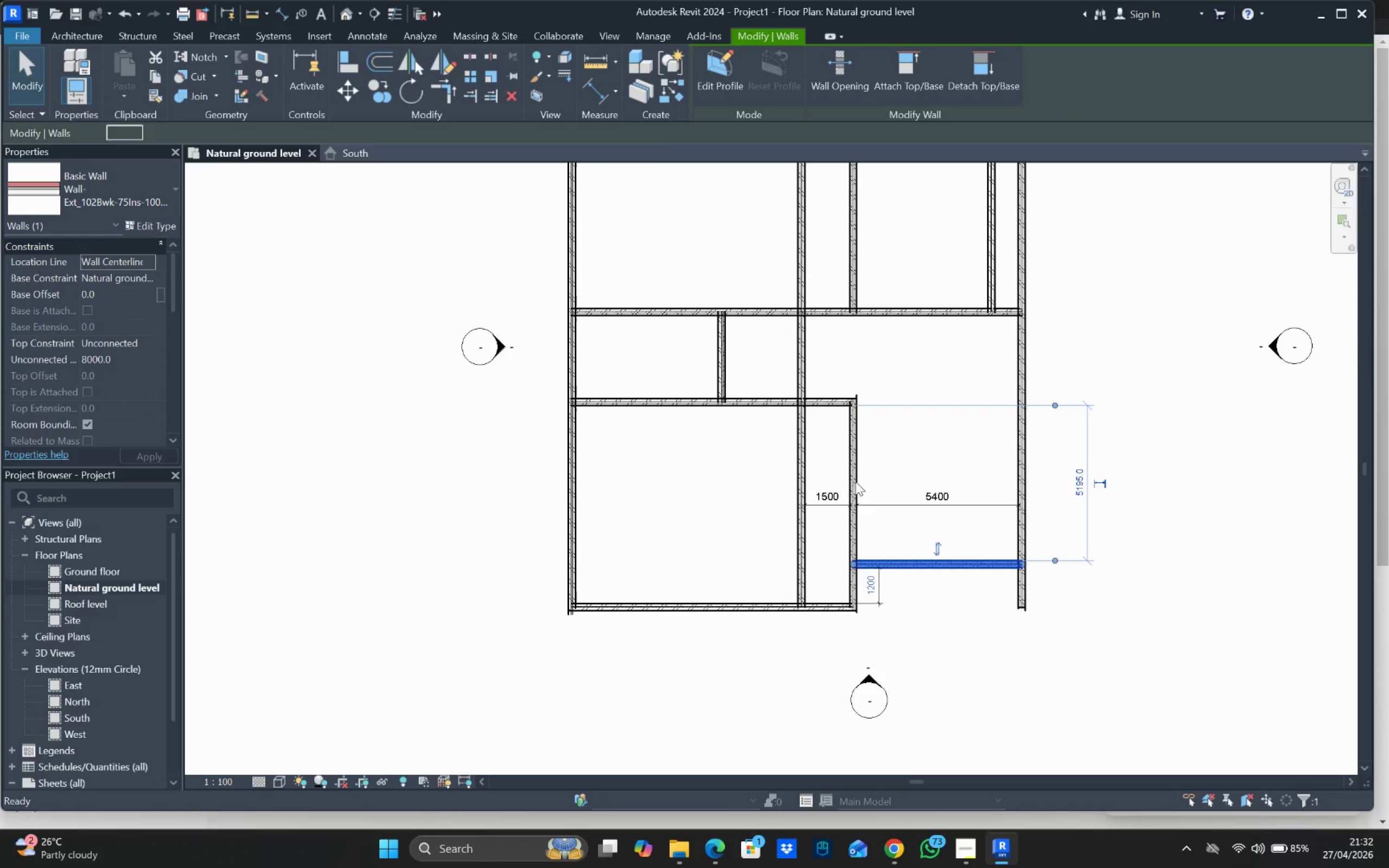 
scroll: coordinate [797, 528], scroll_direction: up, amount: 7.0
 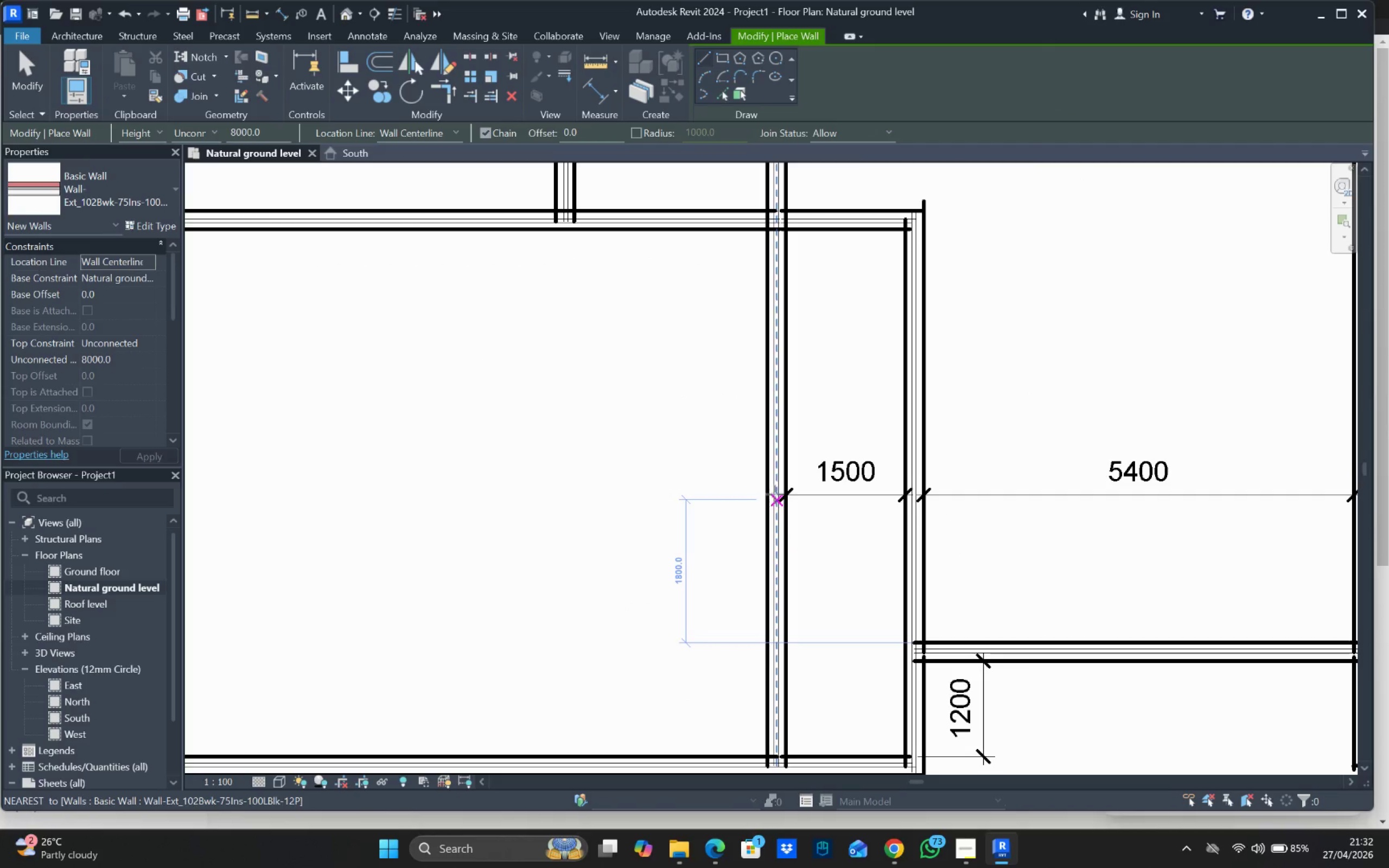 
left_click_drag(start_coordinate=[775, 490], to_coordinate=[808, 490])
 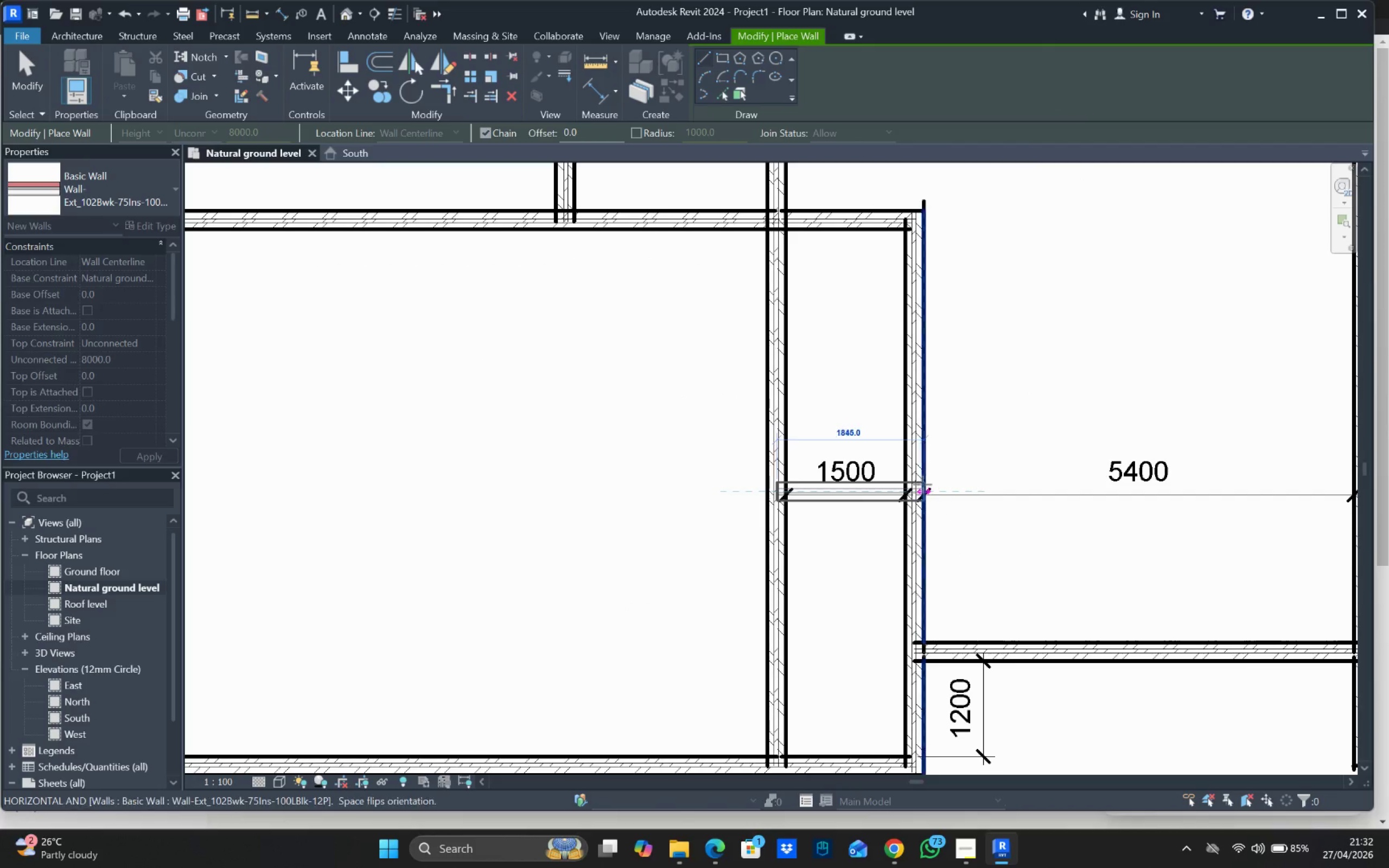 
left_click_drag(start_coordinate=[916, 486], to_coordinate=[919, 493])
 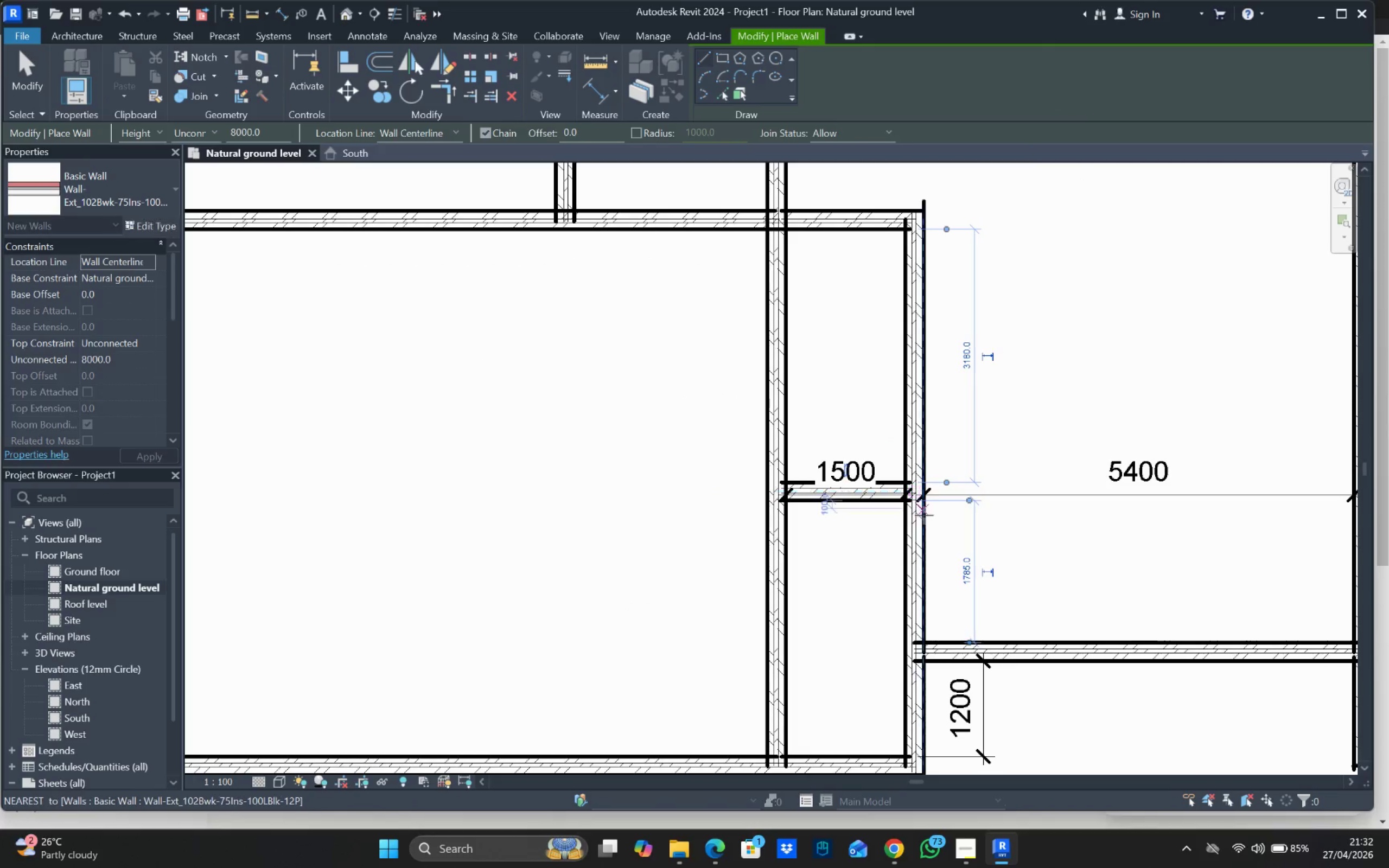 
key(Escape)
 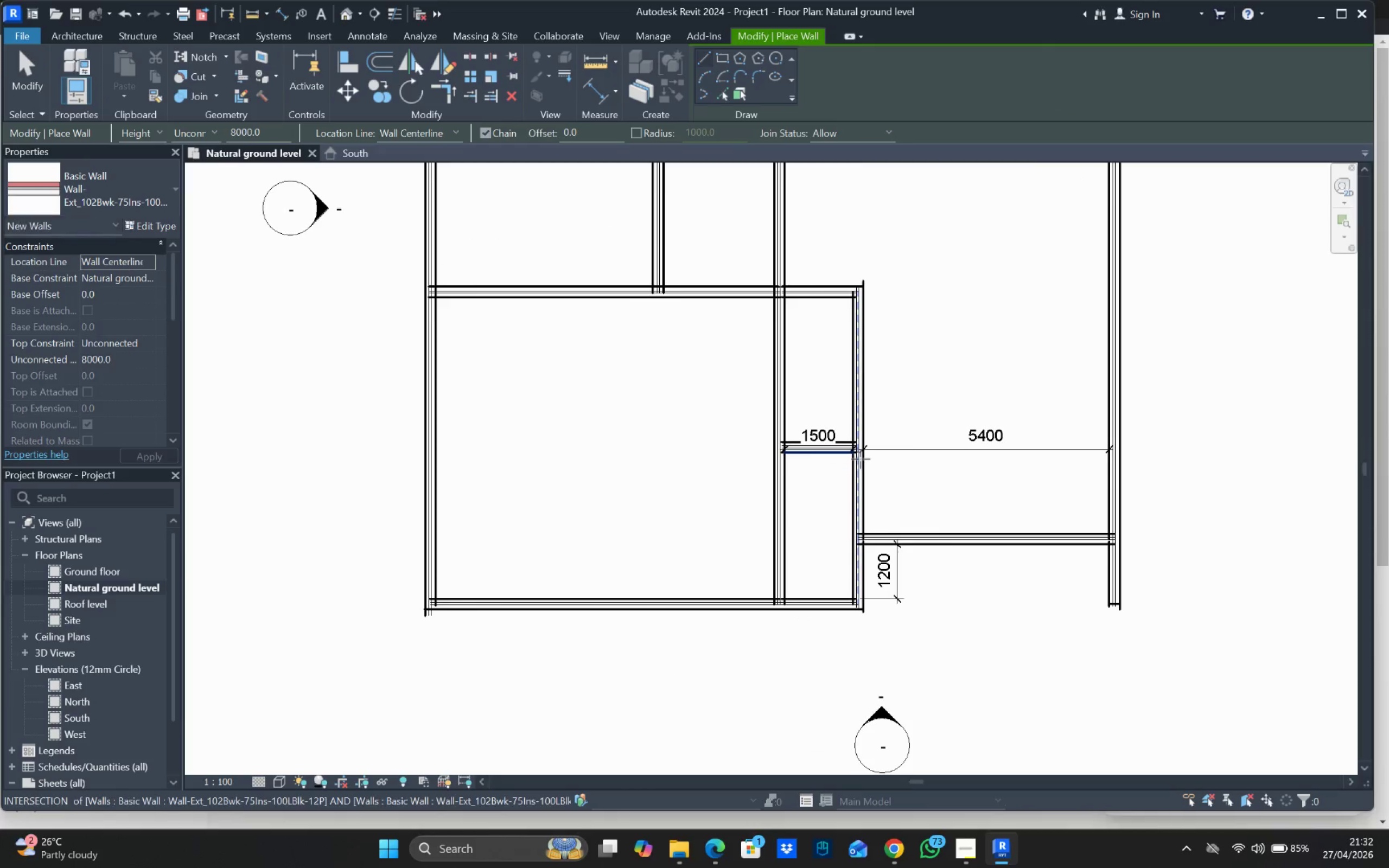 
key(Escape)
 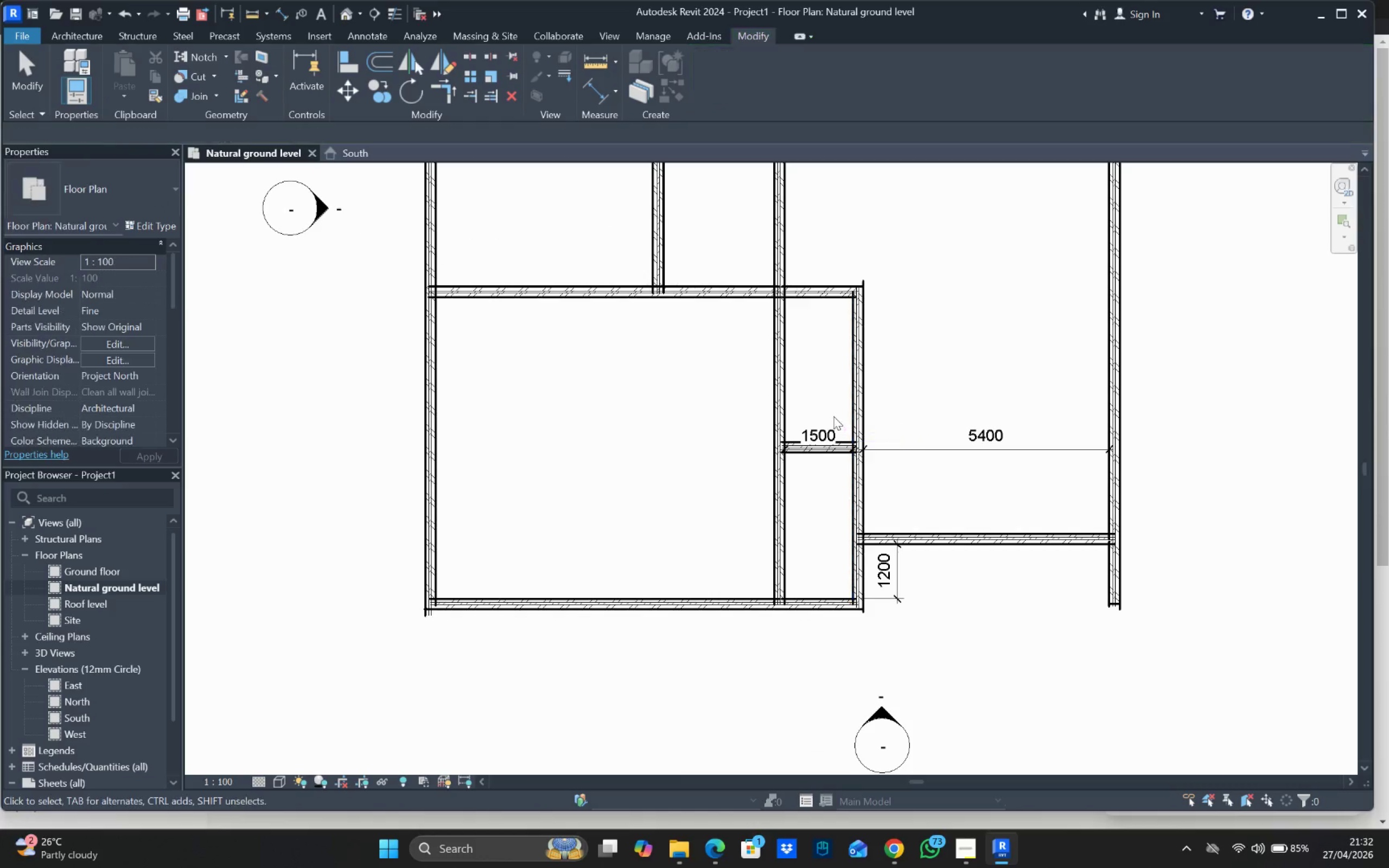 
scroll: coordinate [924, 516], scroll_direction: down, amount: 4.0
 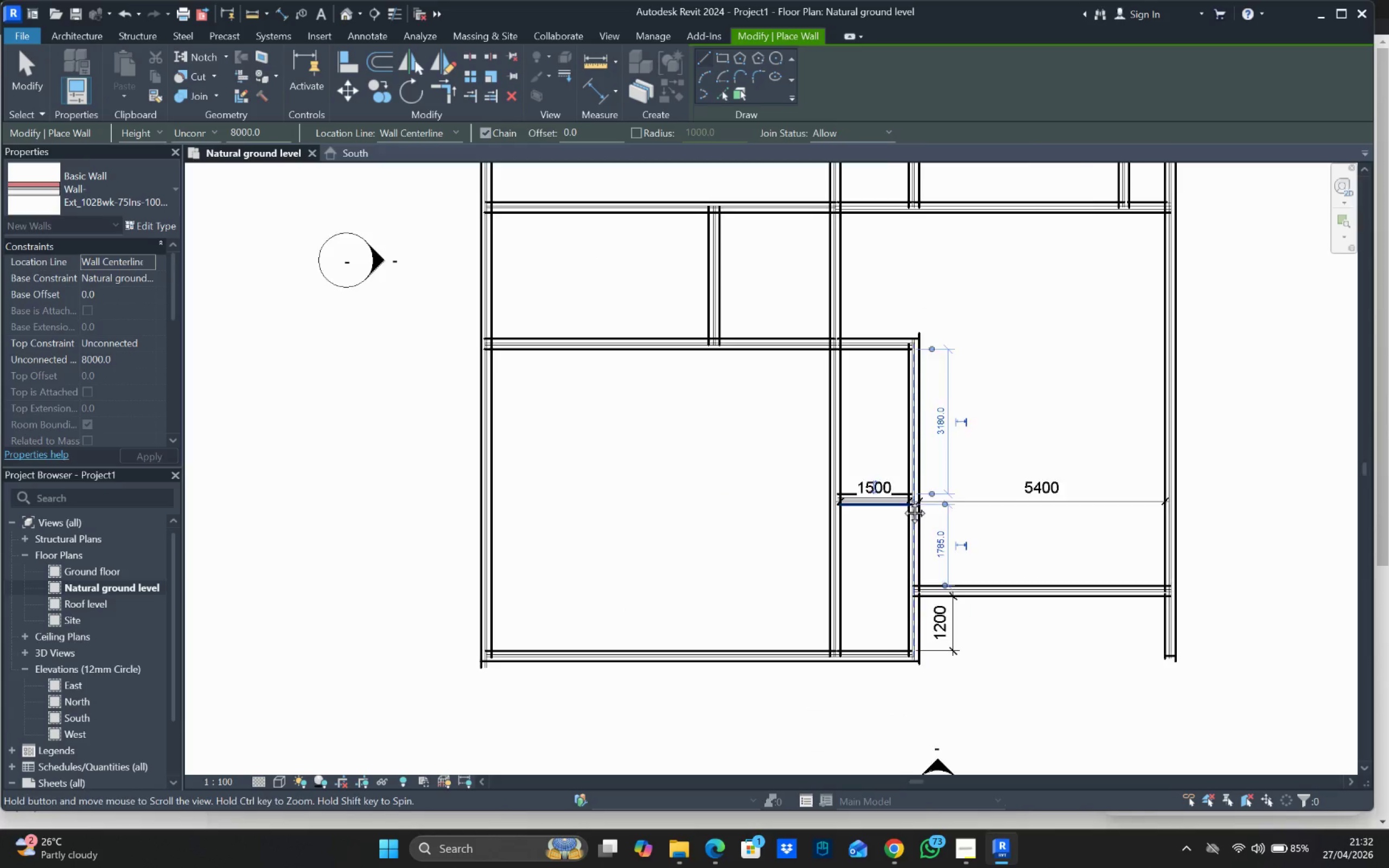 
key(Escape)
 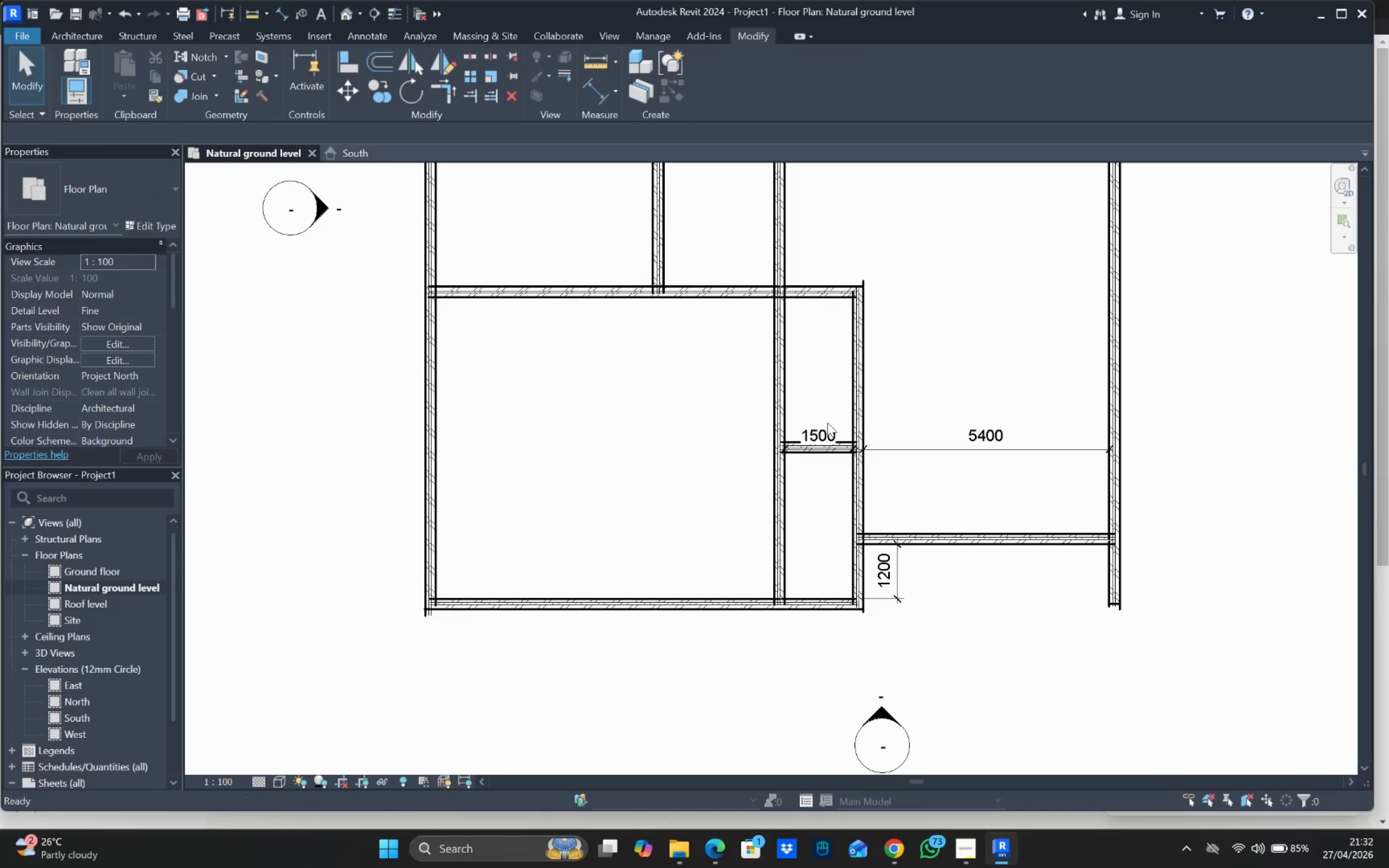 
left_click([827, 423])
 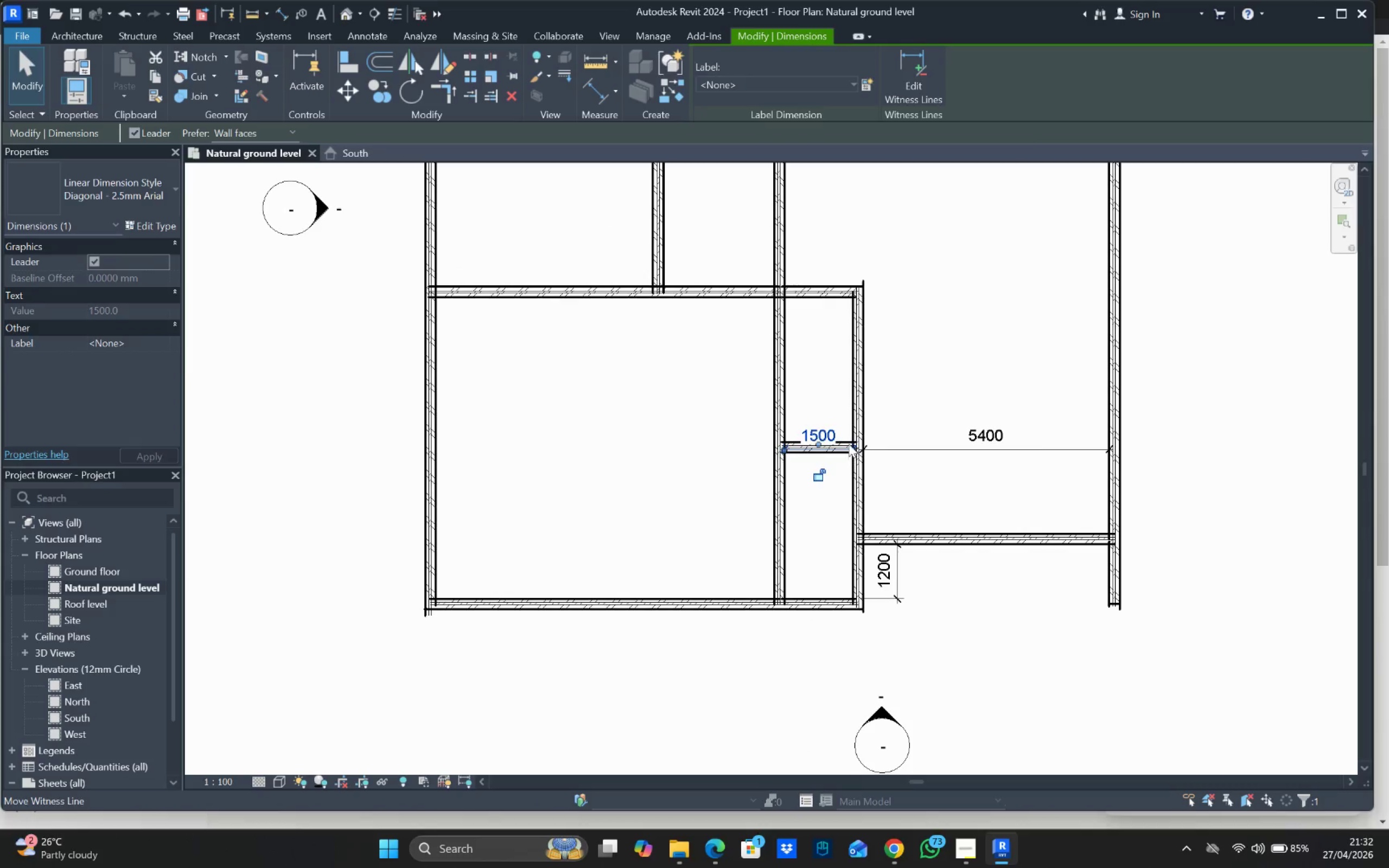 
left_click([918, 454])
 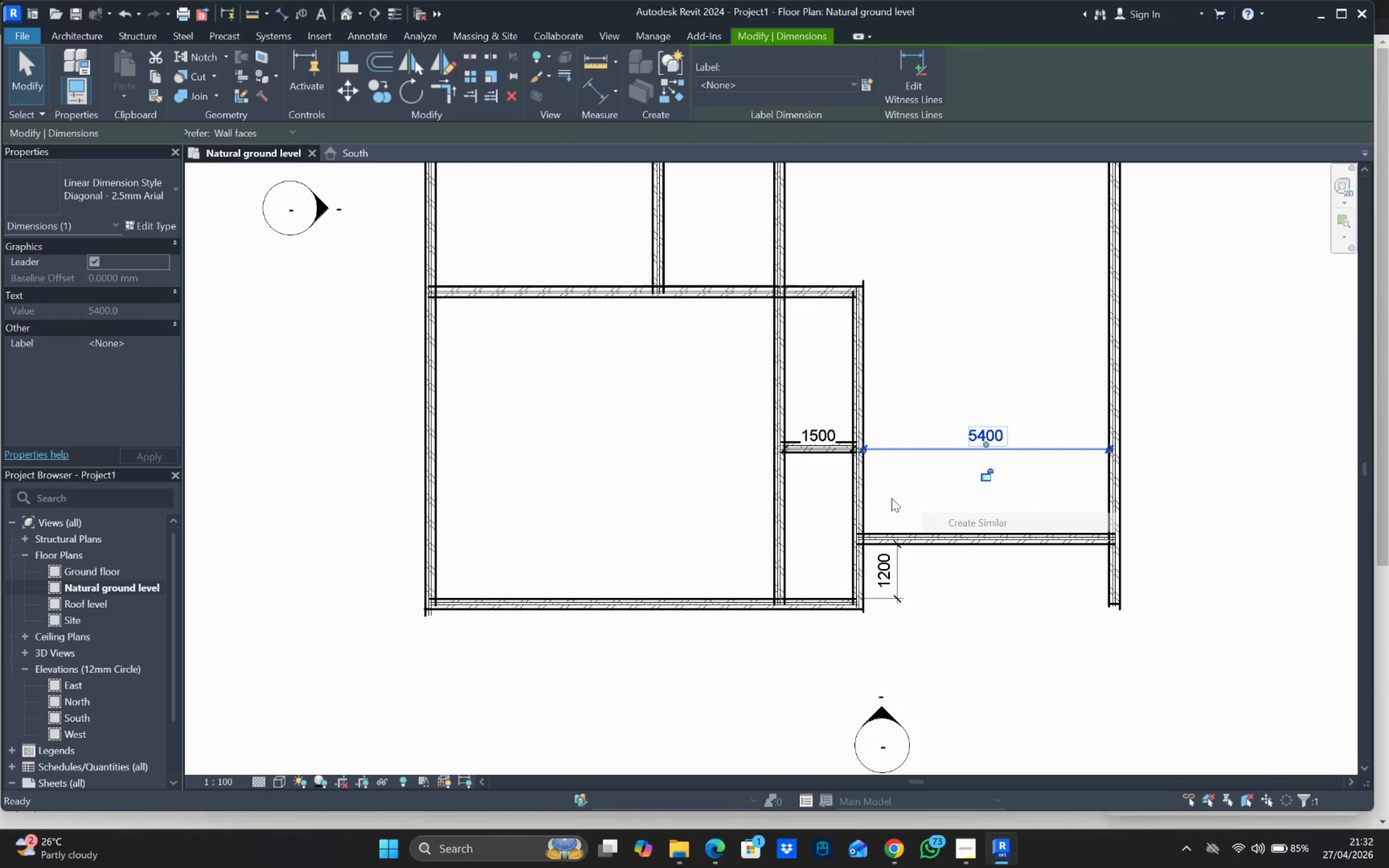 
left_click_drag(start_coordinate=[825, 457], to_coordinate=[827, 471])
 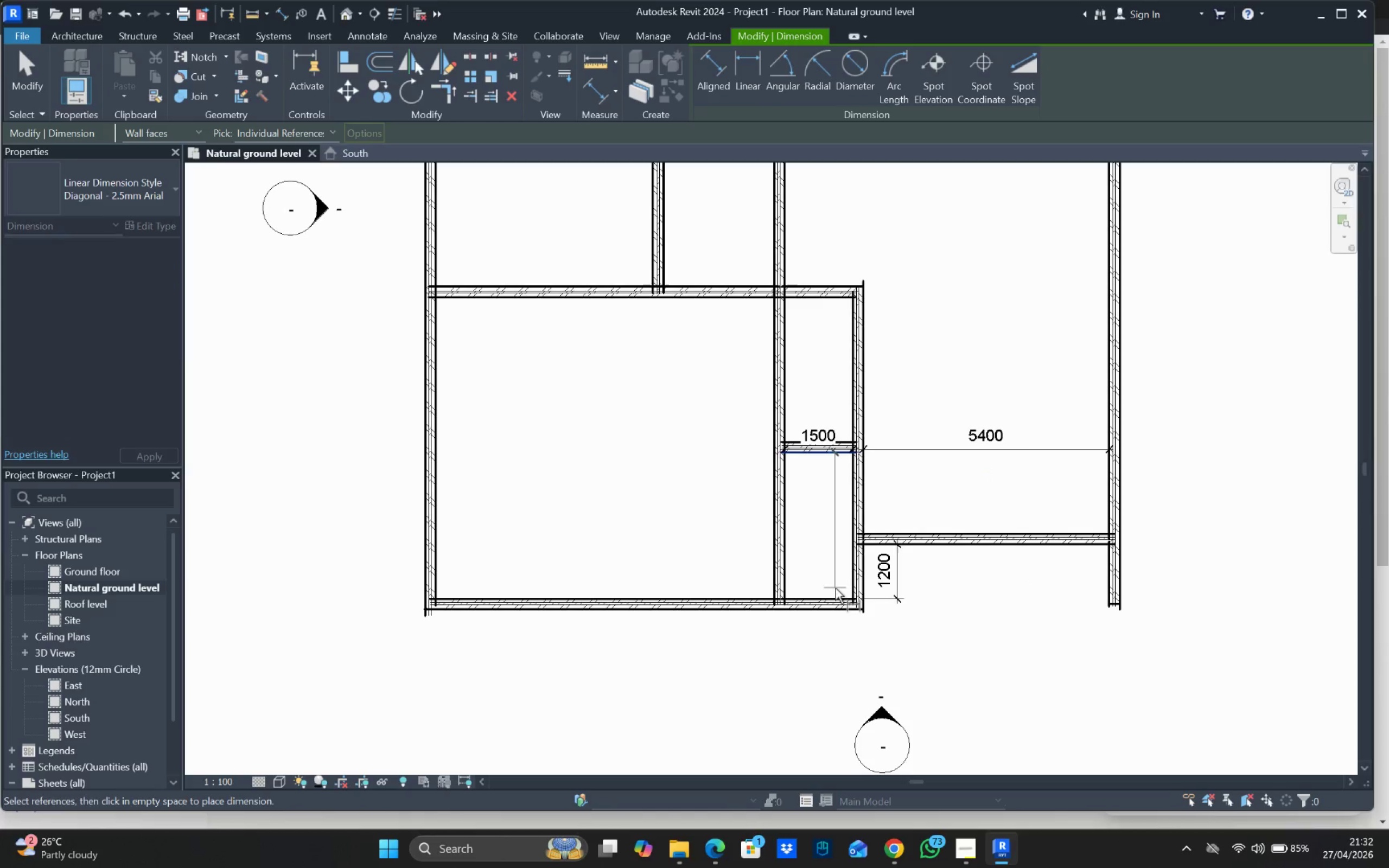 
left_click([835, 590])
 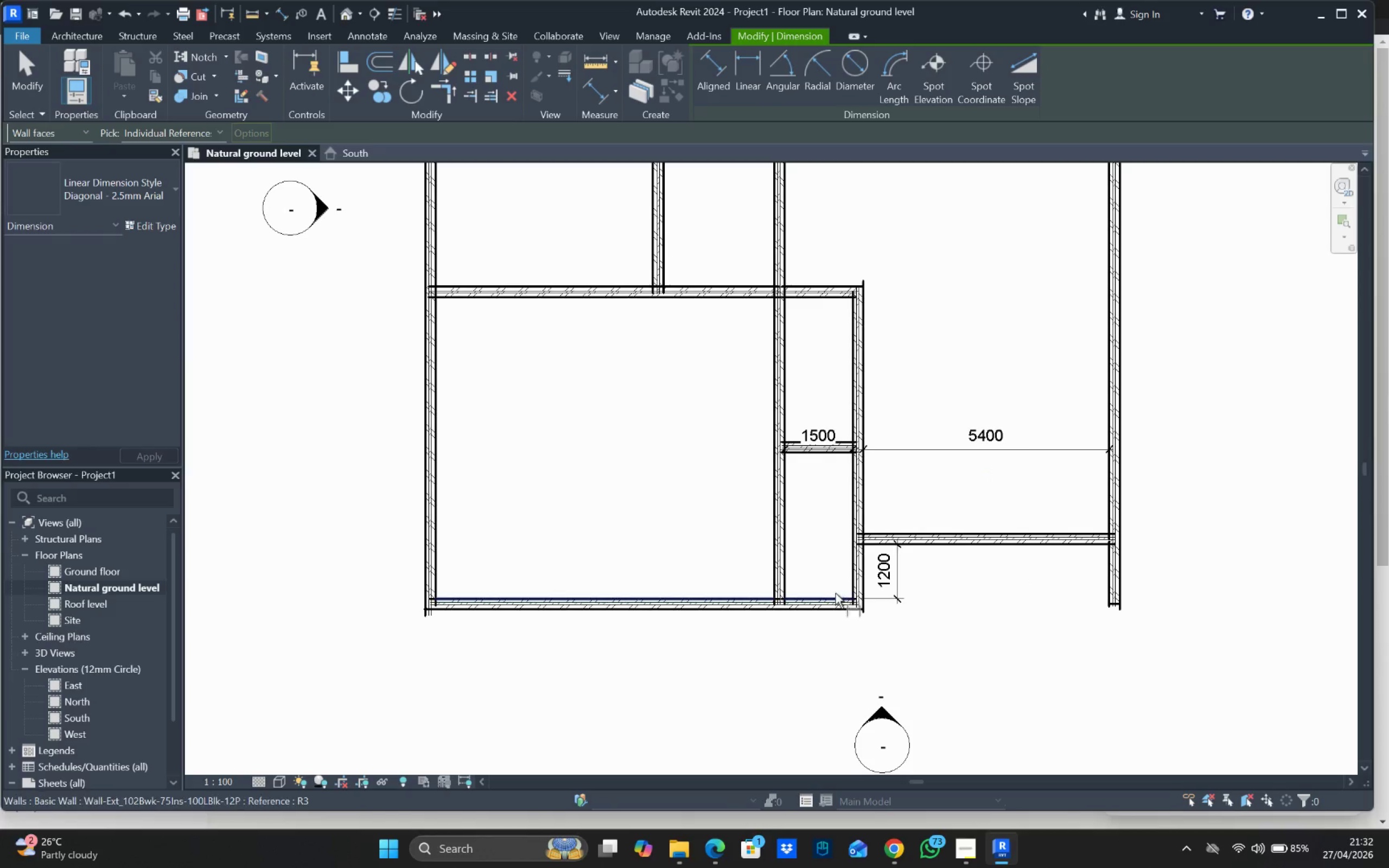 
left_click_drag(start_coordinate=[835, 595], to_coordinate=[835, 588])
 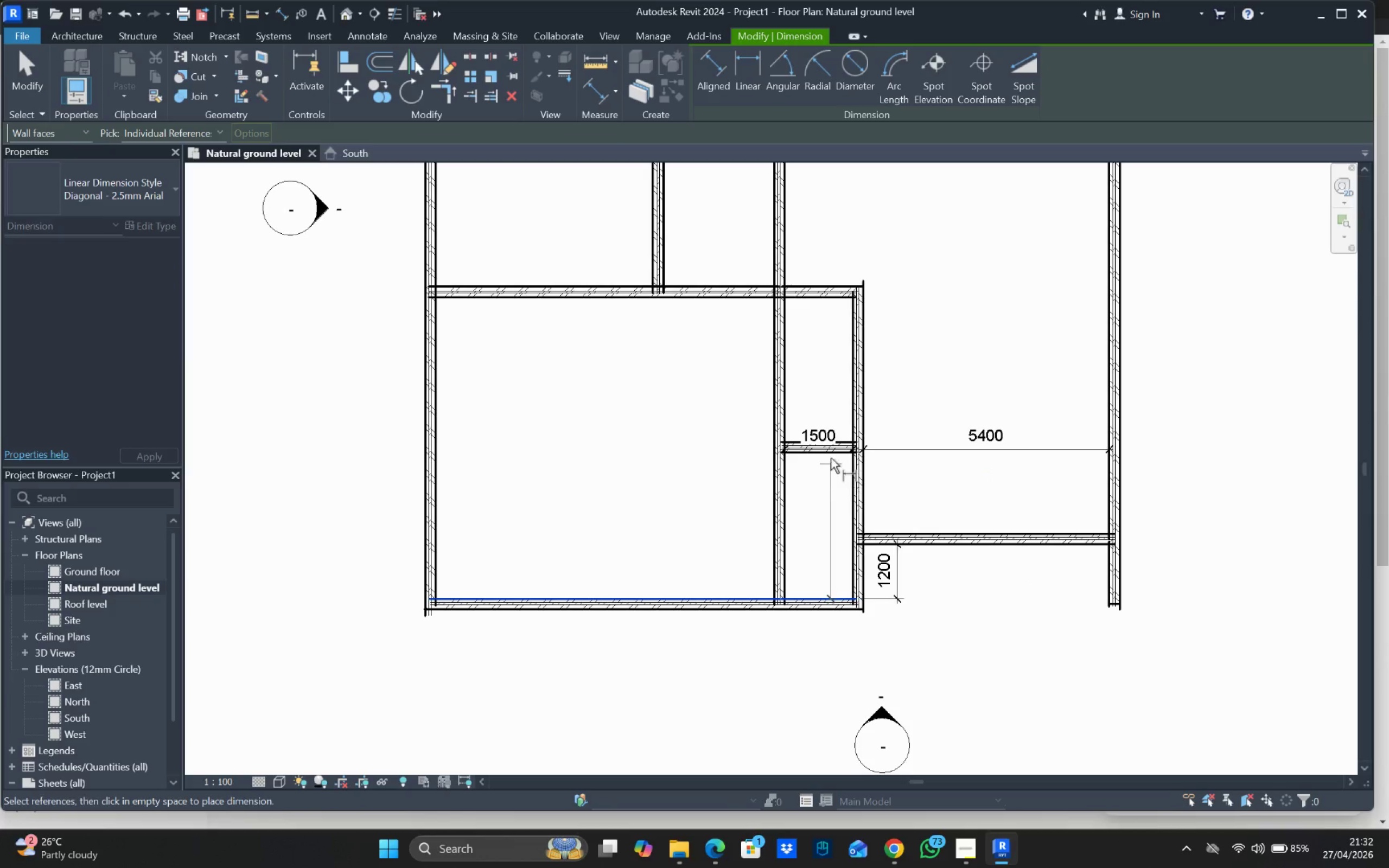 
left_click_drag(start_coordinate=[831, 453], to_coordinate=[830, 458])
 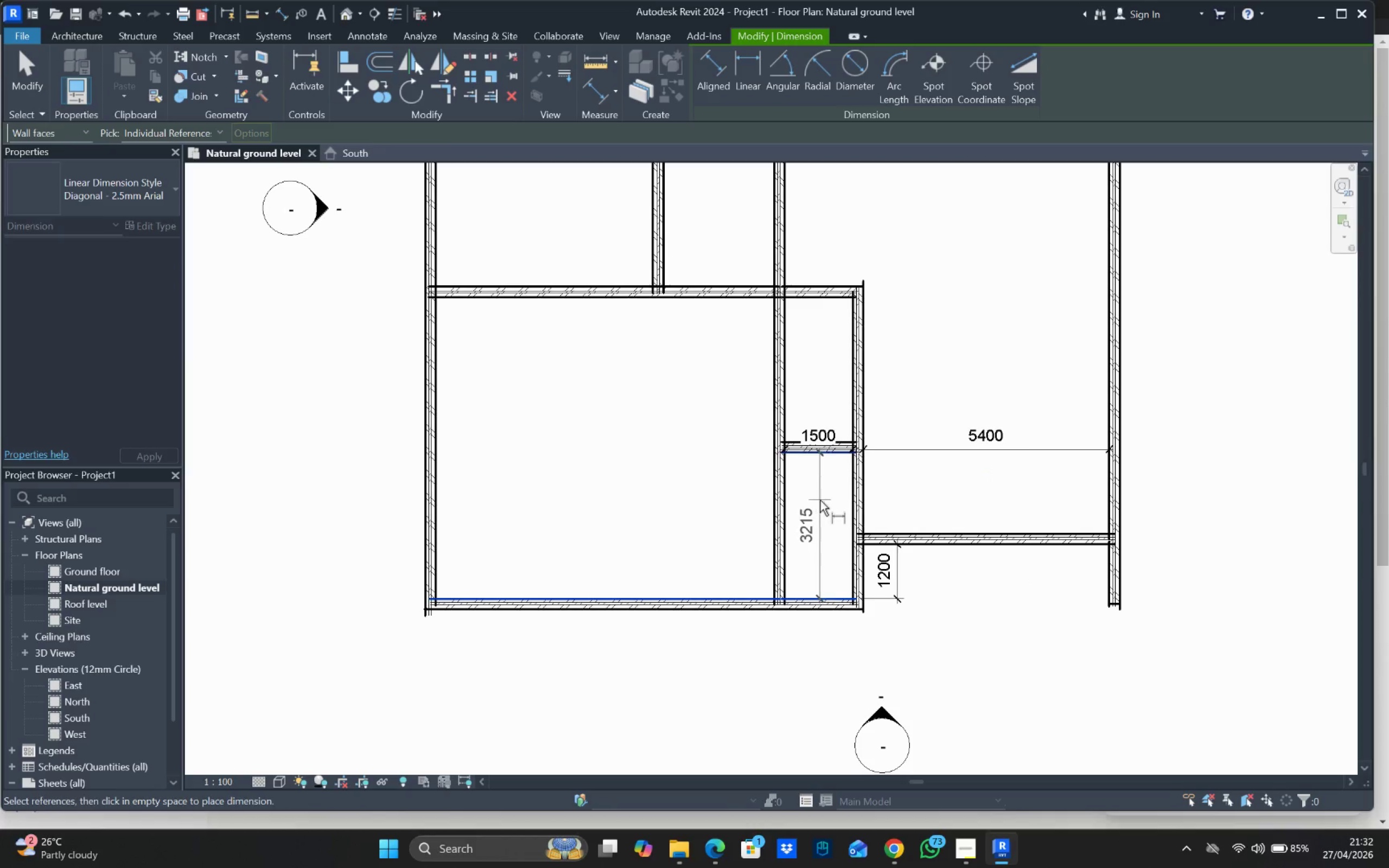 
left_click([844, 508])
 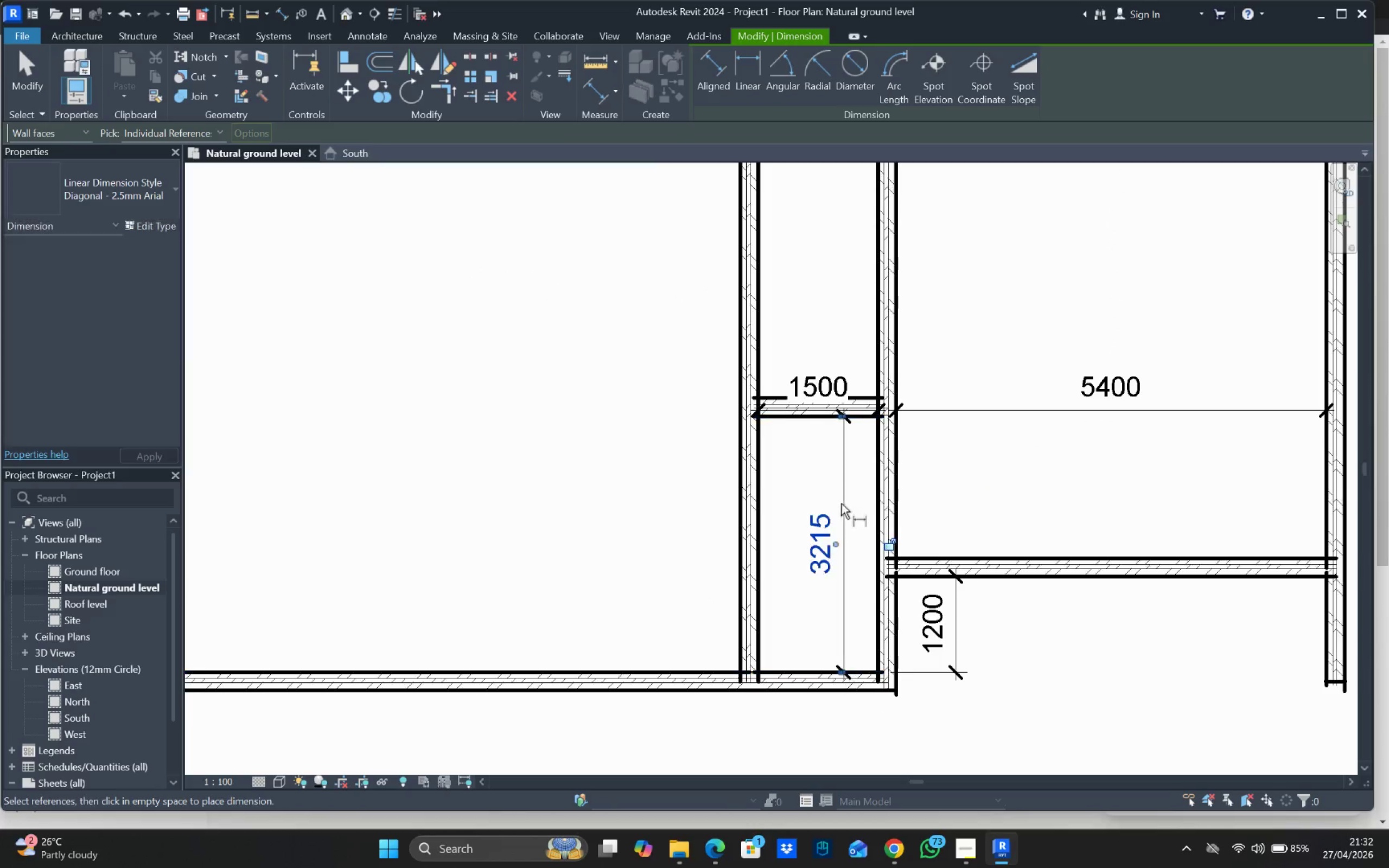 
key(Escape)
 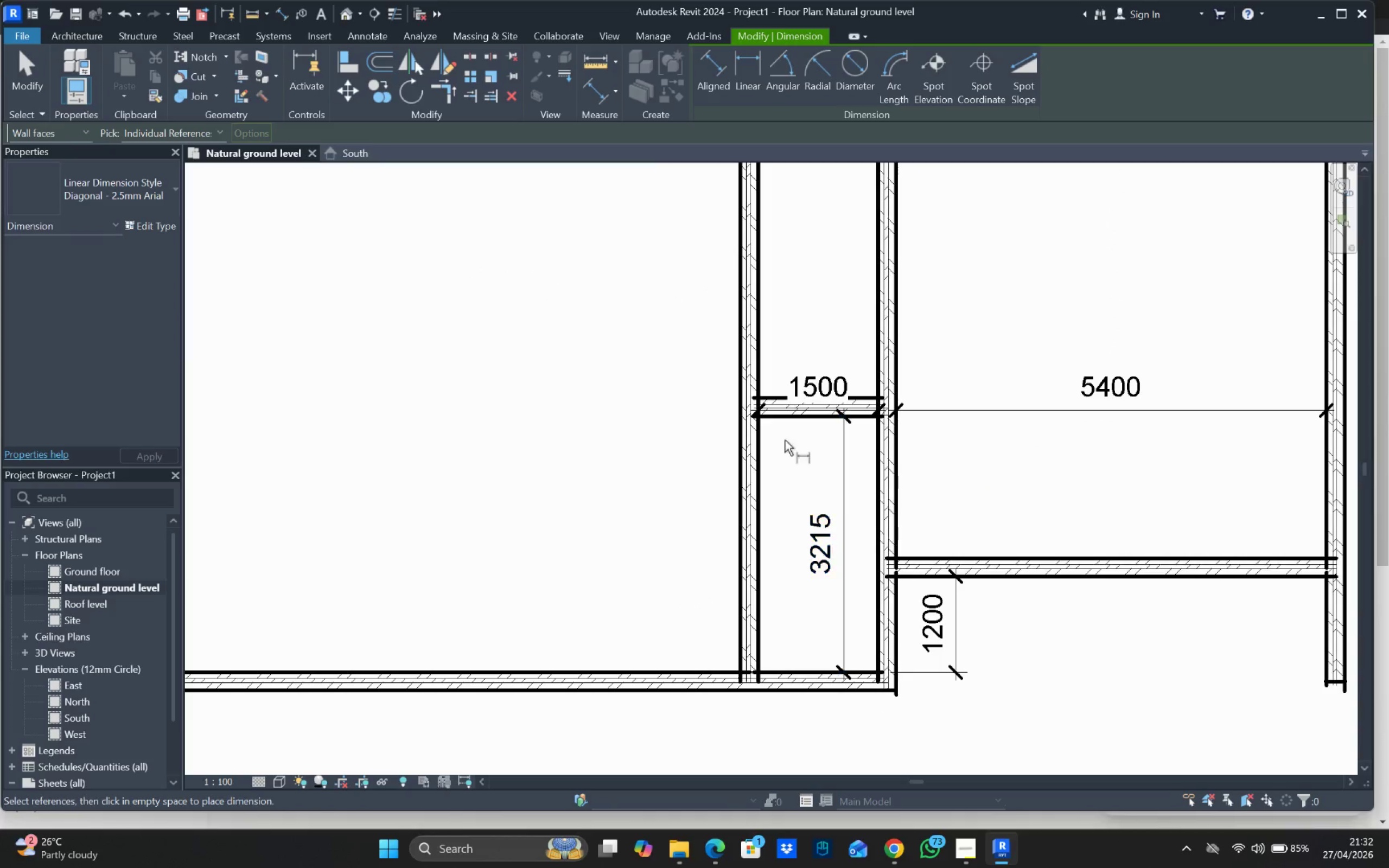 
scroll: coordinate [819, 501], scroll_direction: up, amount: 4.0
 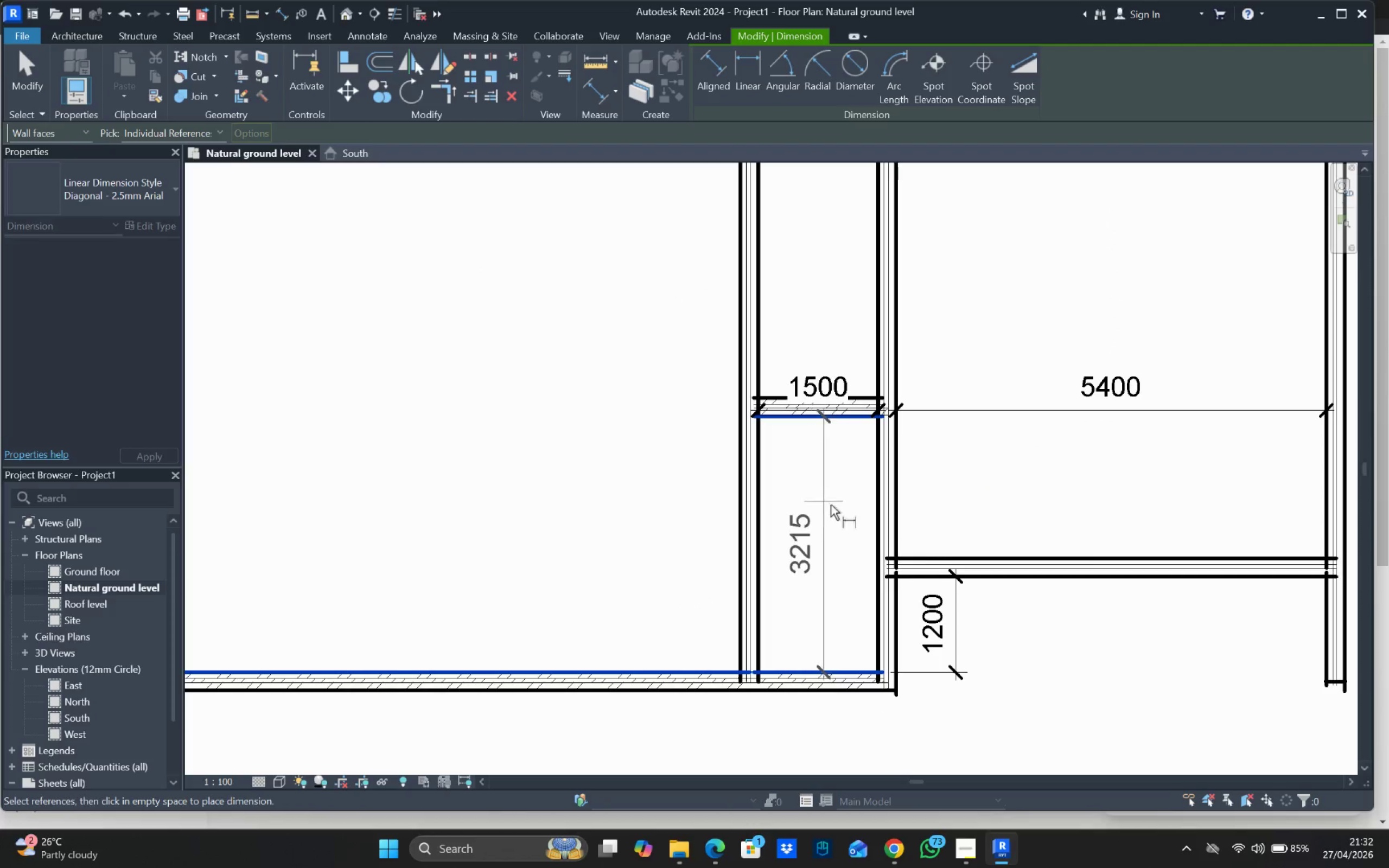 
key(Escape)
 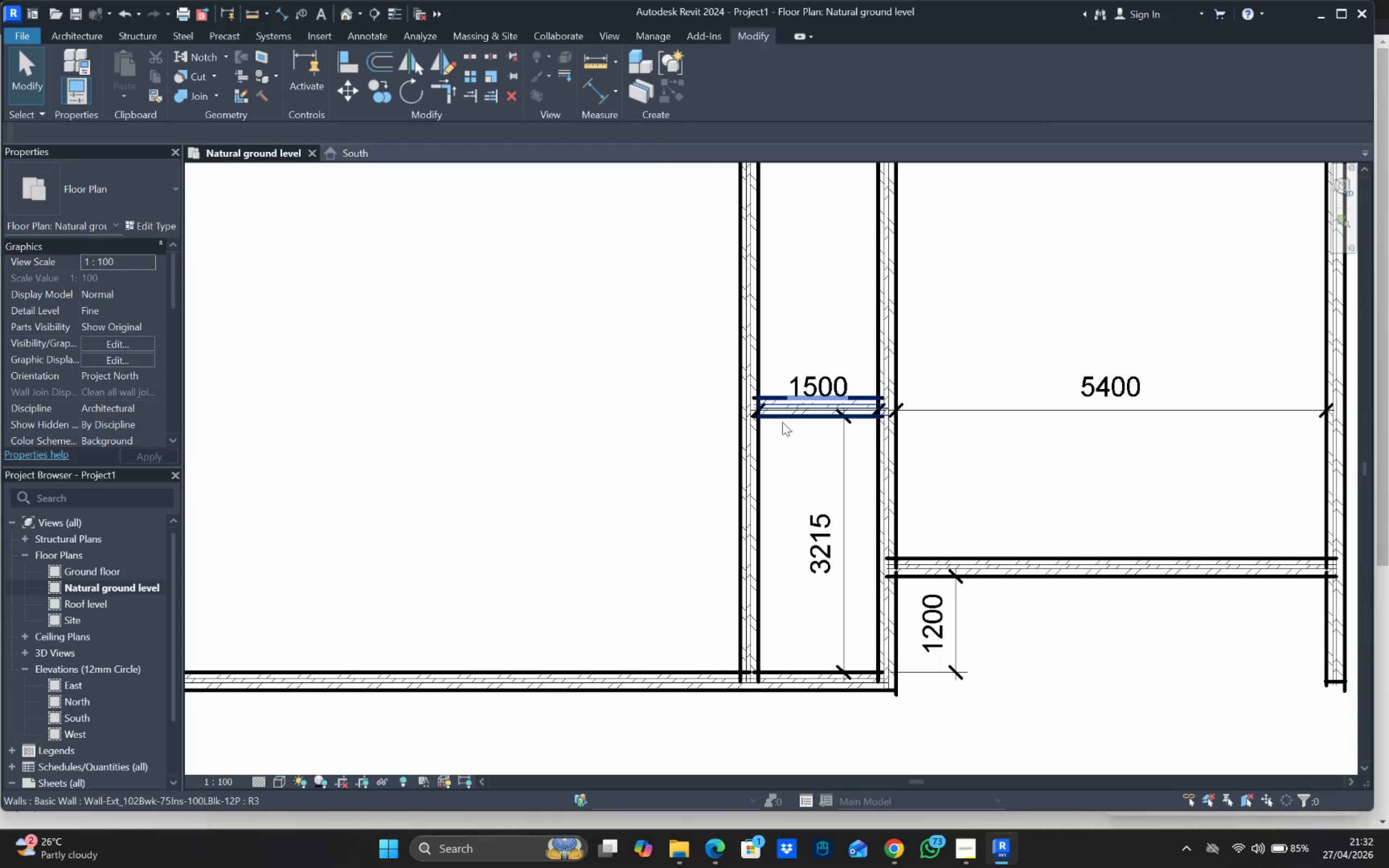 
left_click_drag(start_coordinate=[782, 422], to_coordinate=[835, 552])
 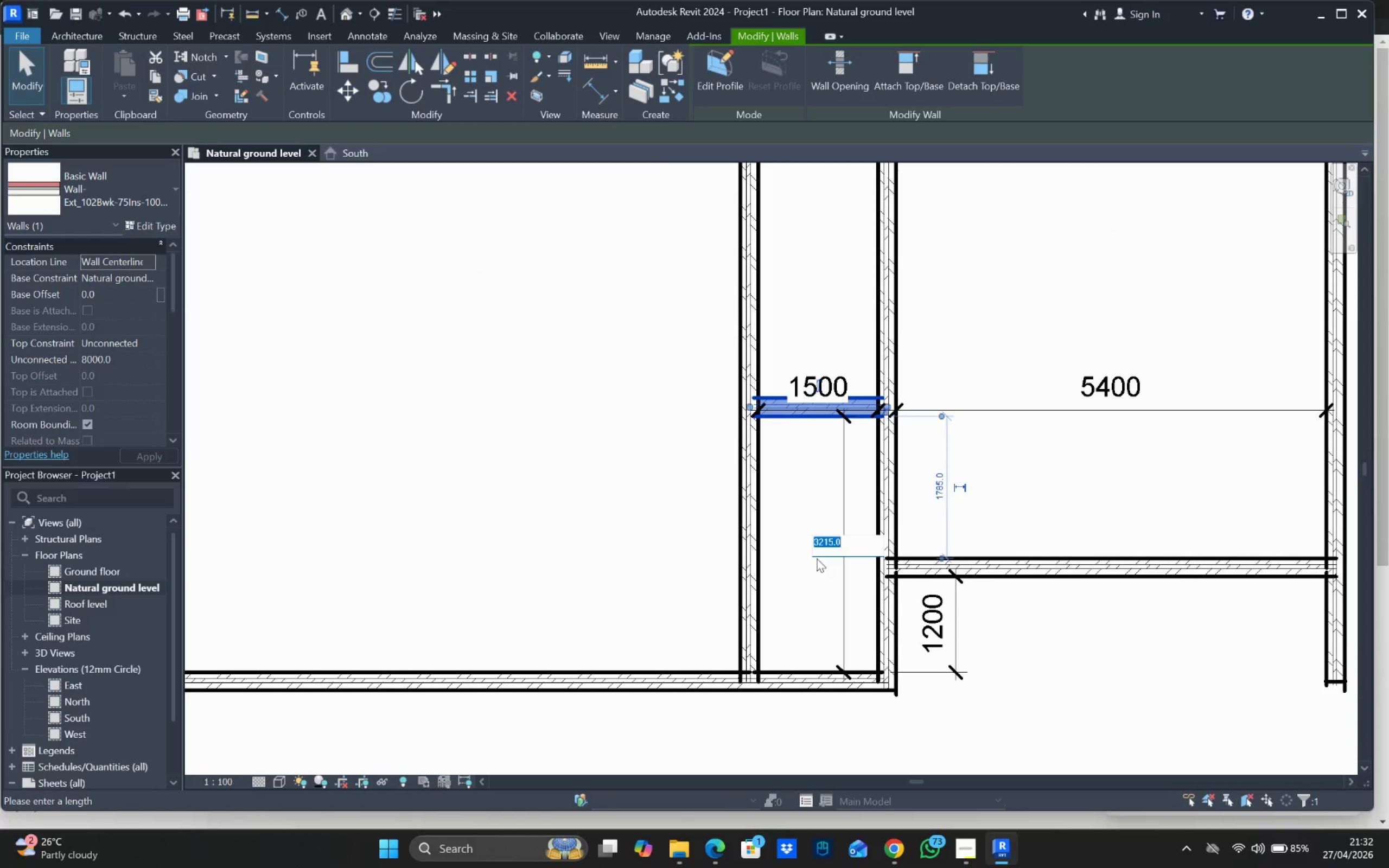 
left_click([835, 552])
 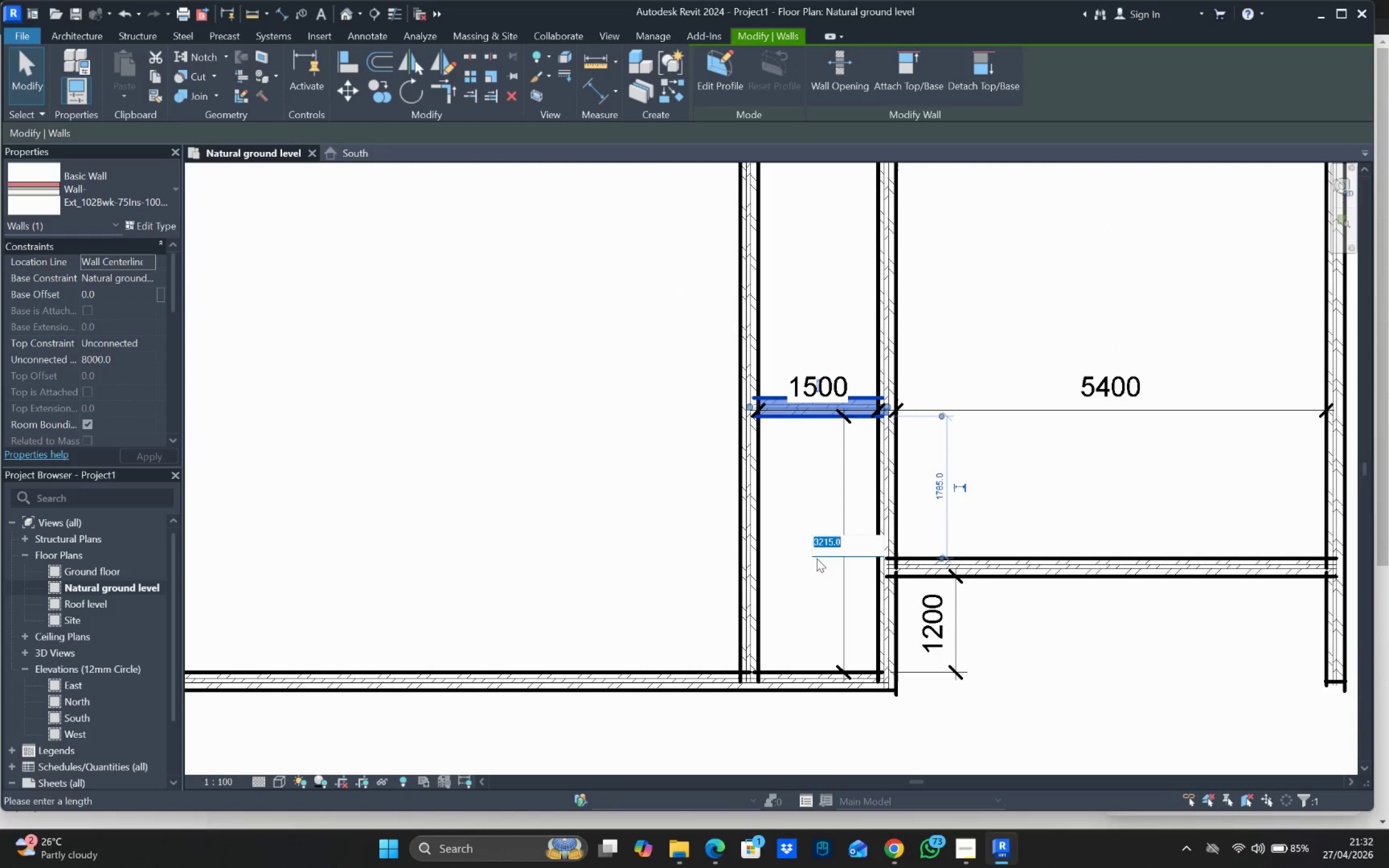 
type(2700)
 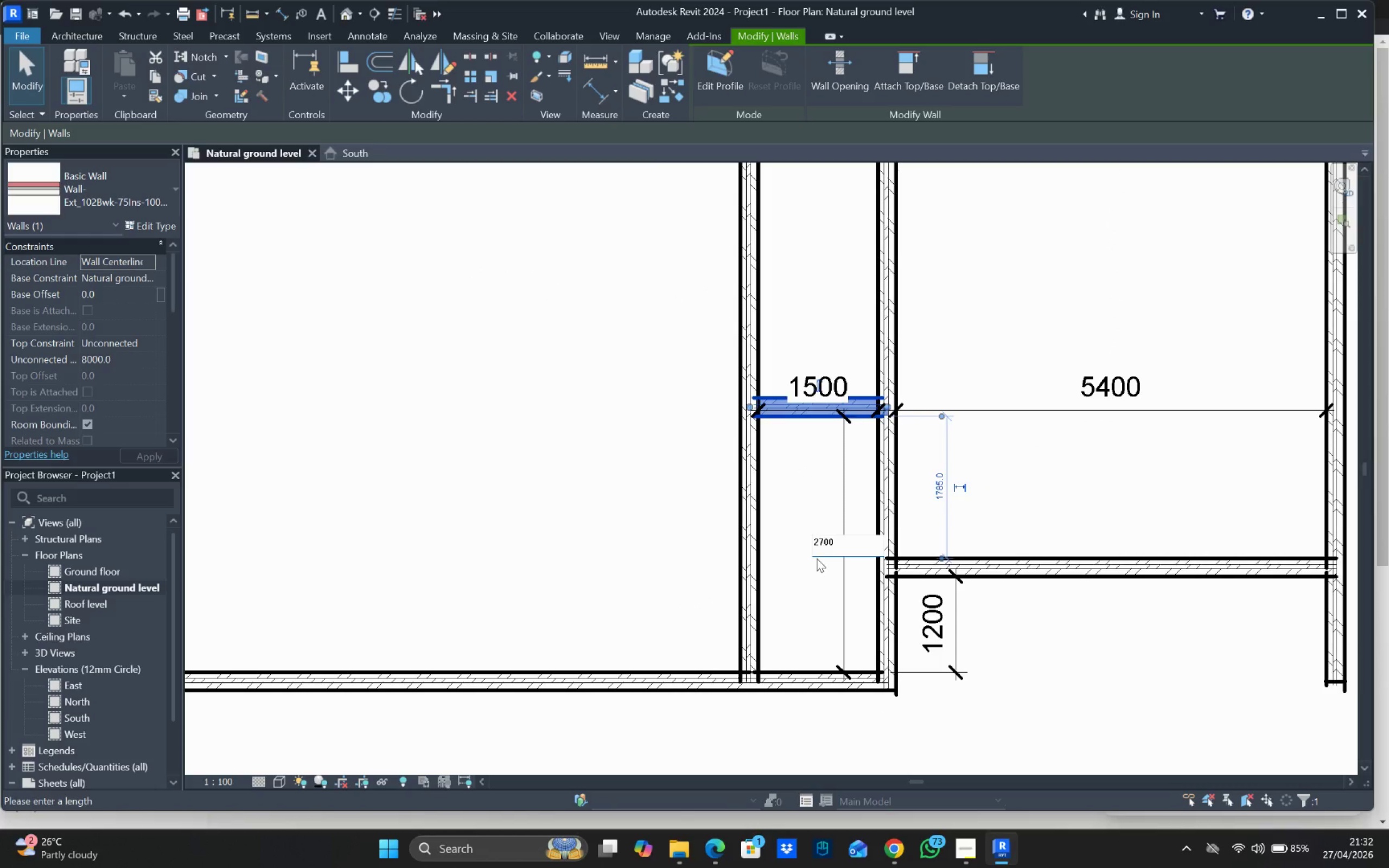 
key(Enter)
 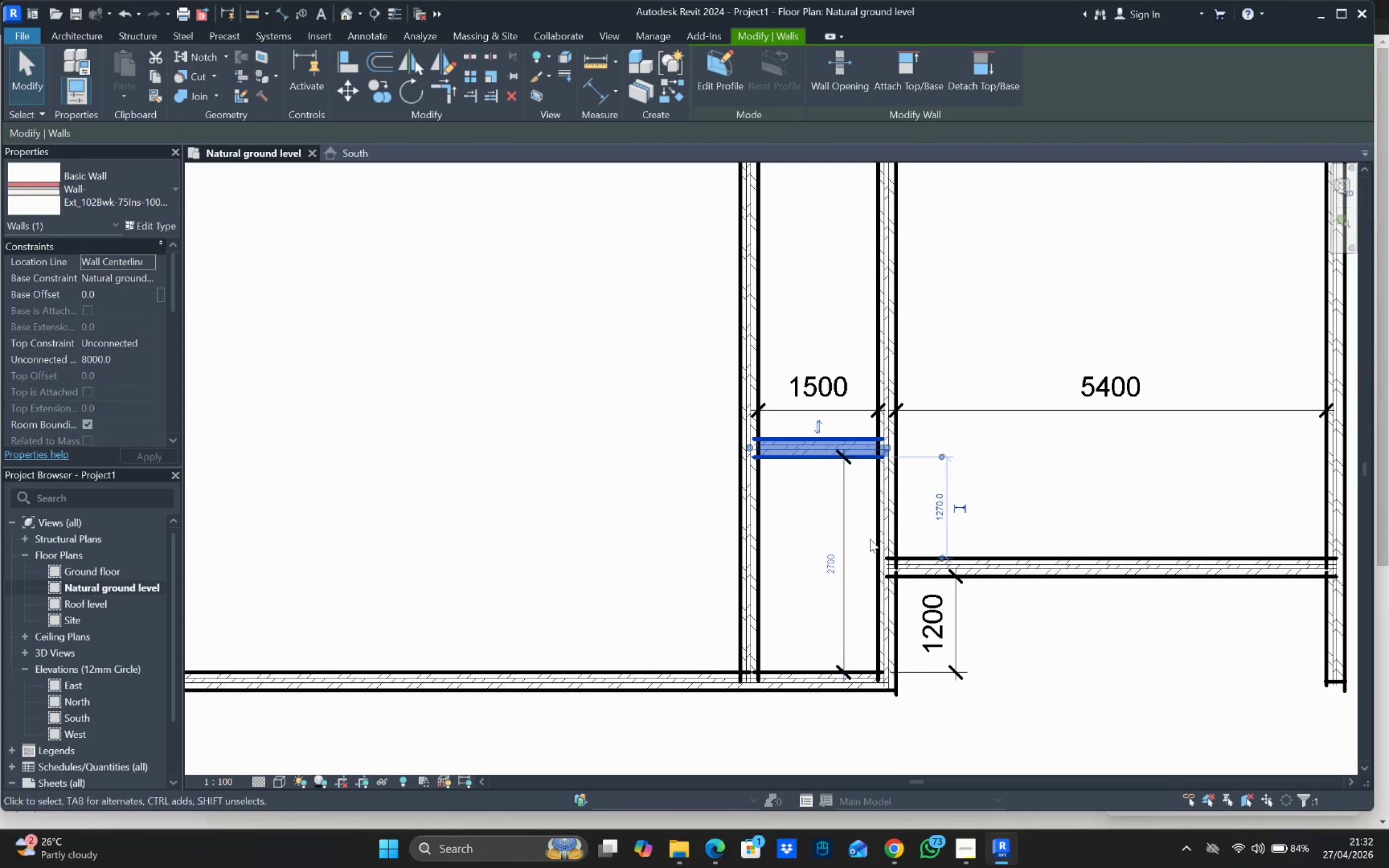 
left_click([1036, 475])
 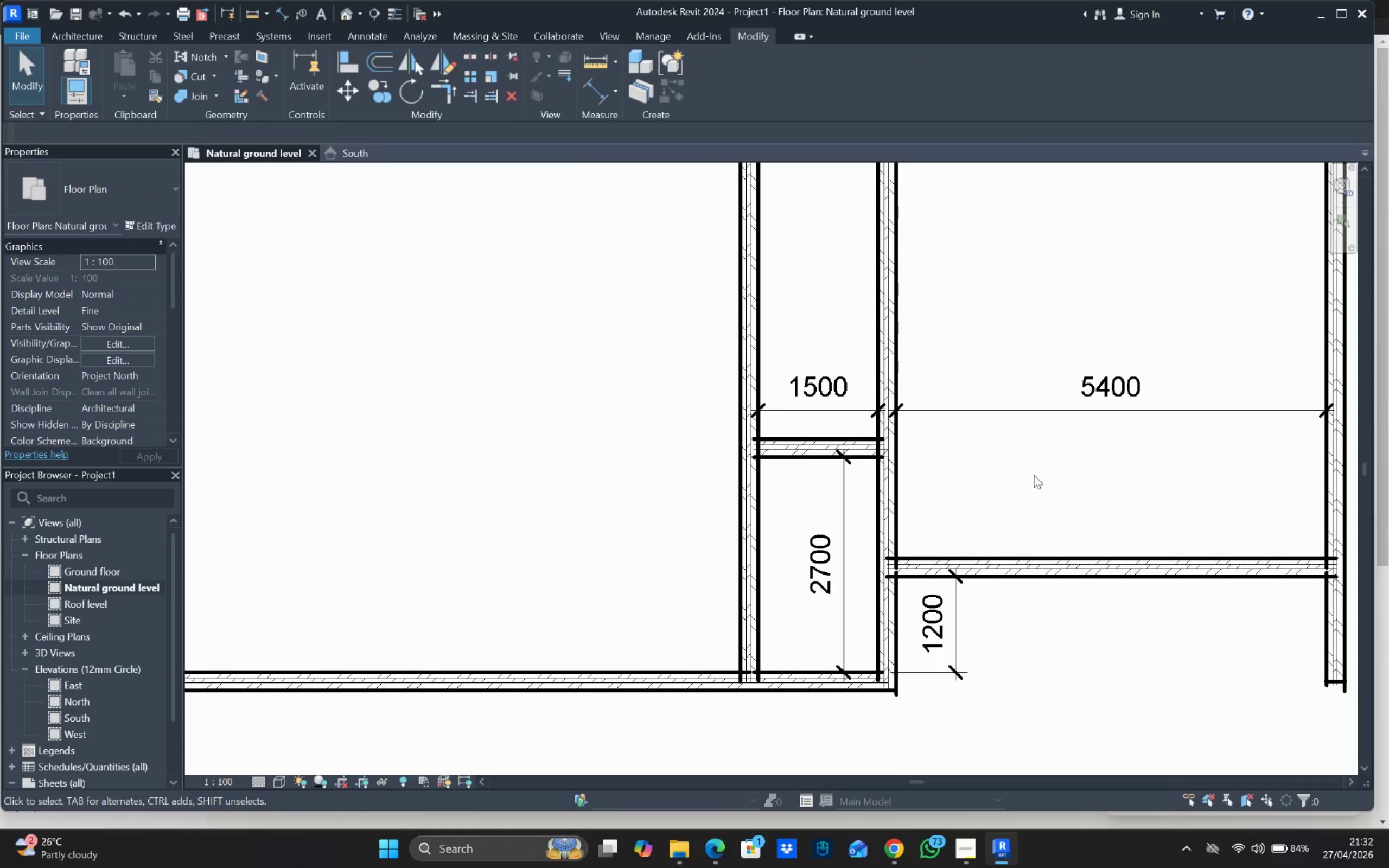 
scroll: coordinate [1029, 474], scroll_direction: down, amount: 3.0
 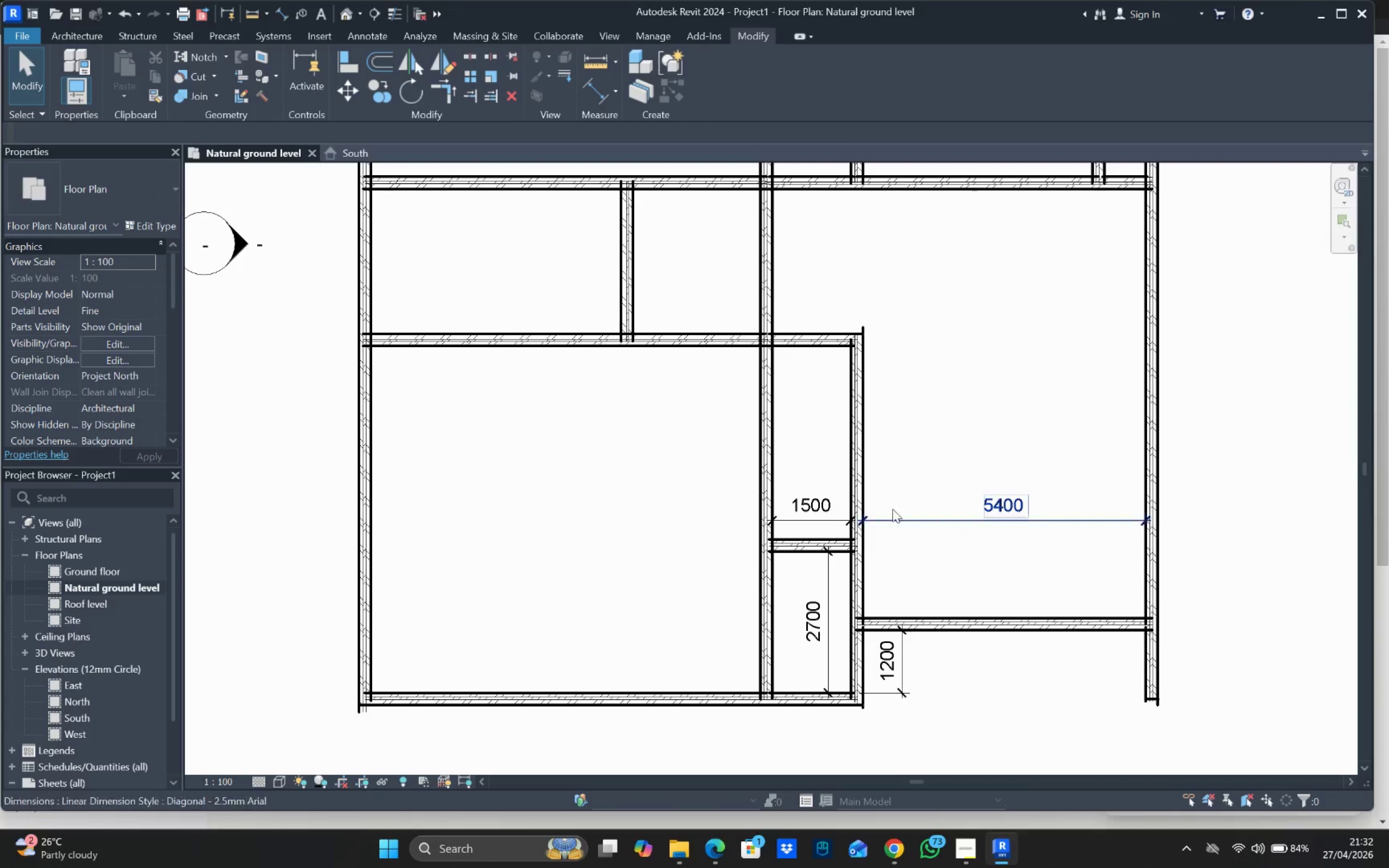 
key(Escape)
 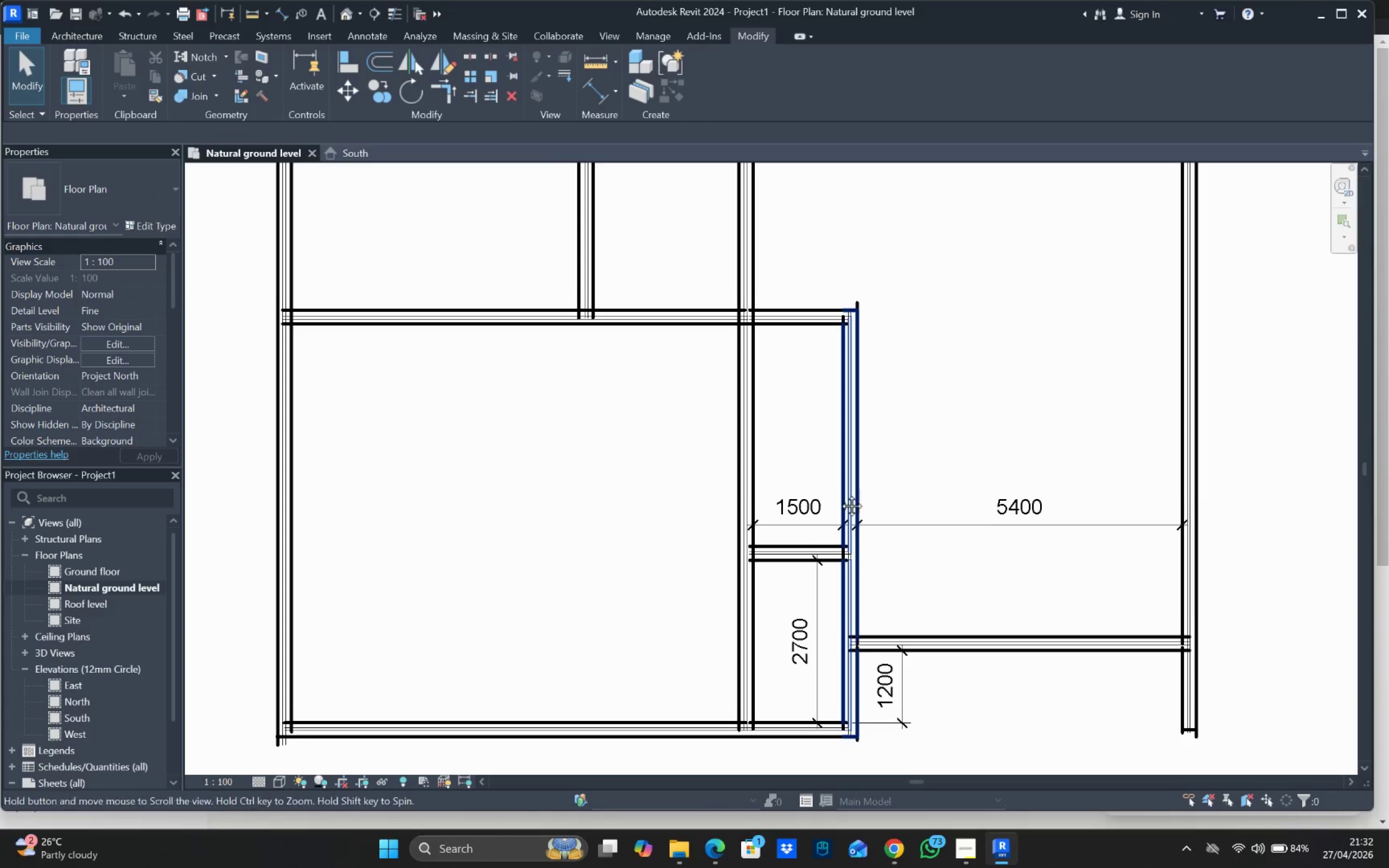 
key(Escape)
 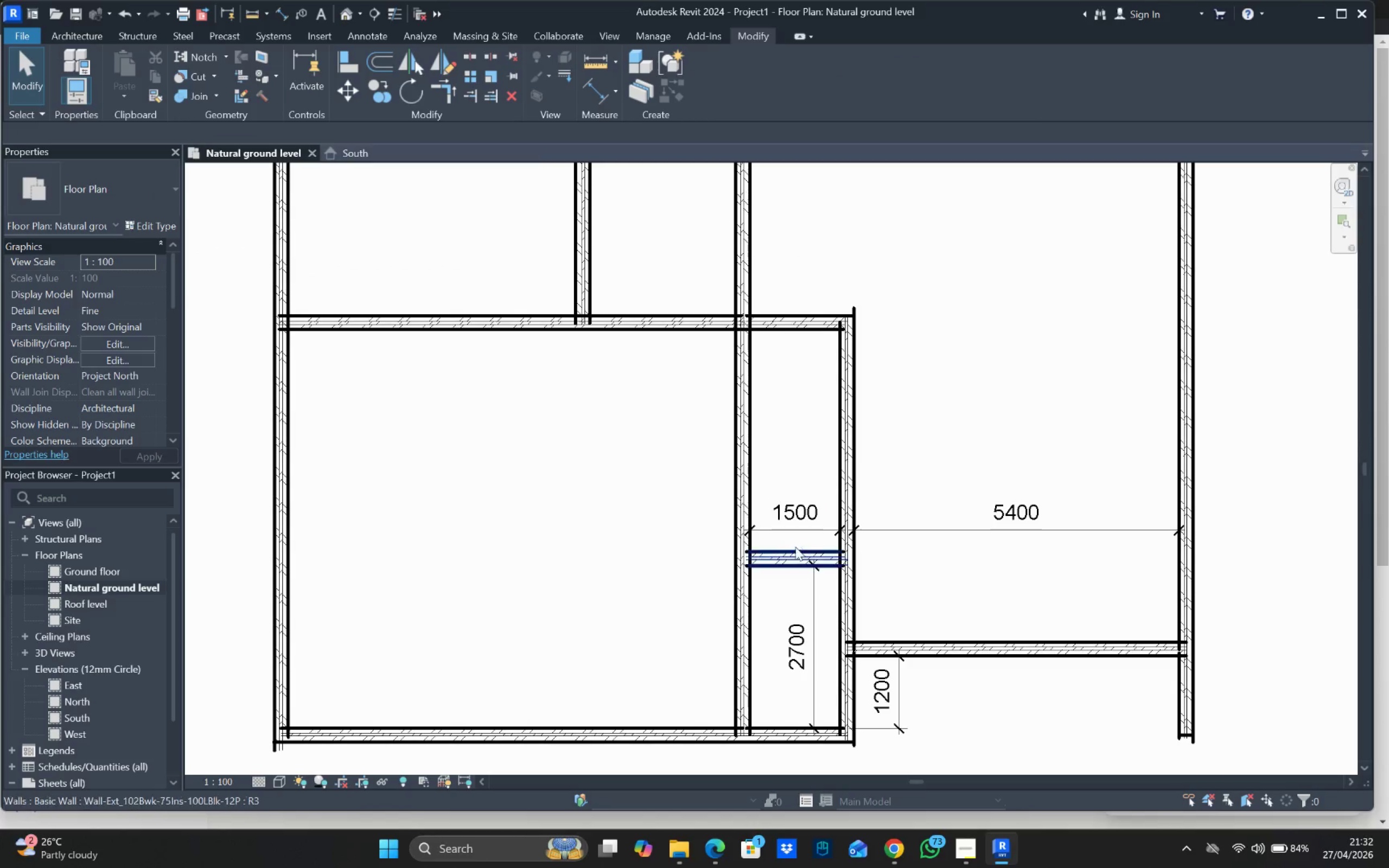 
scroll: coordinate [842, 491], scroll_direction: up, amount: 1.0
 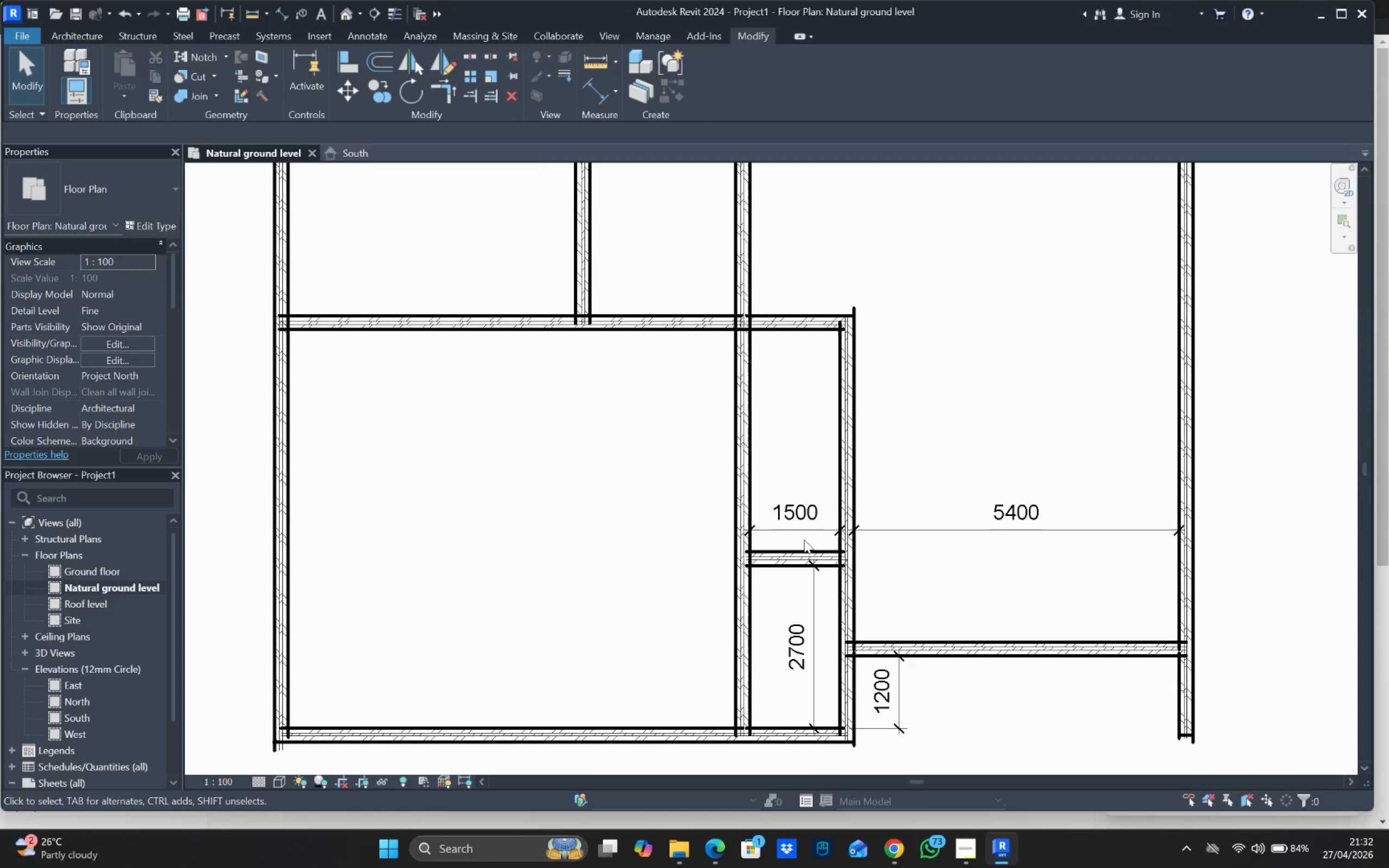 
left_click([793, 550])
 